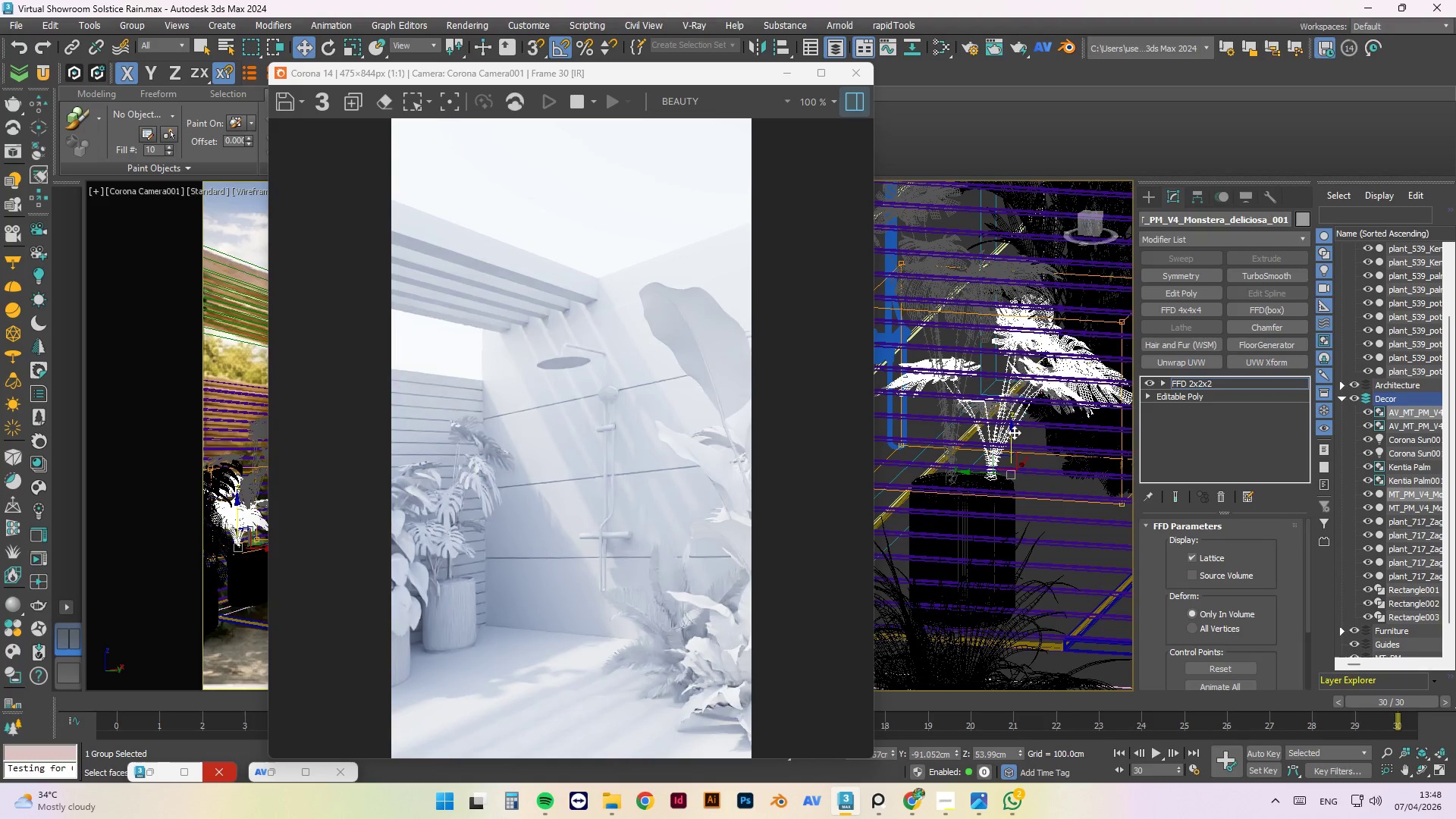 
left_click_drag(start_coordinate=[1014, 432], to_coordinate=[1009, 441])
 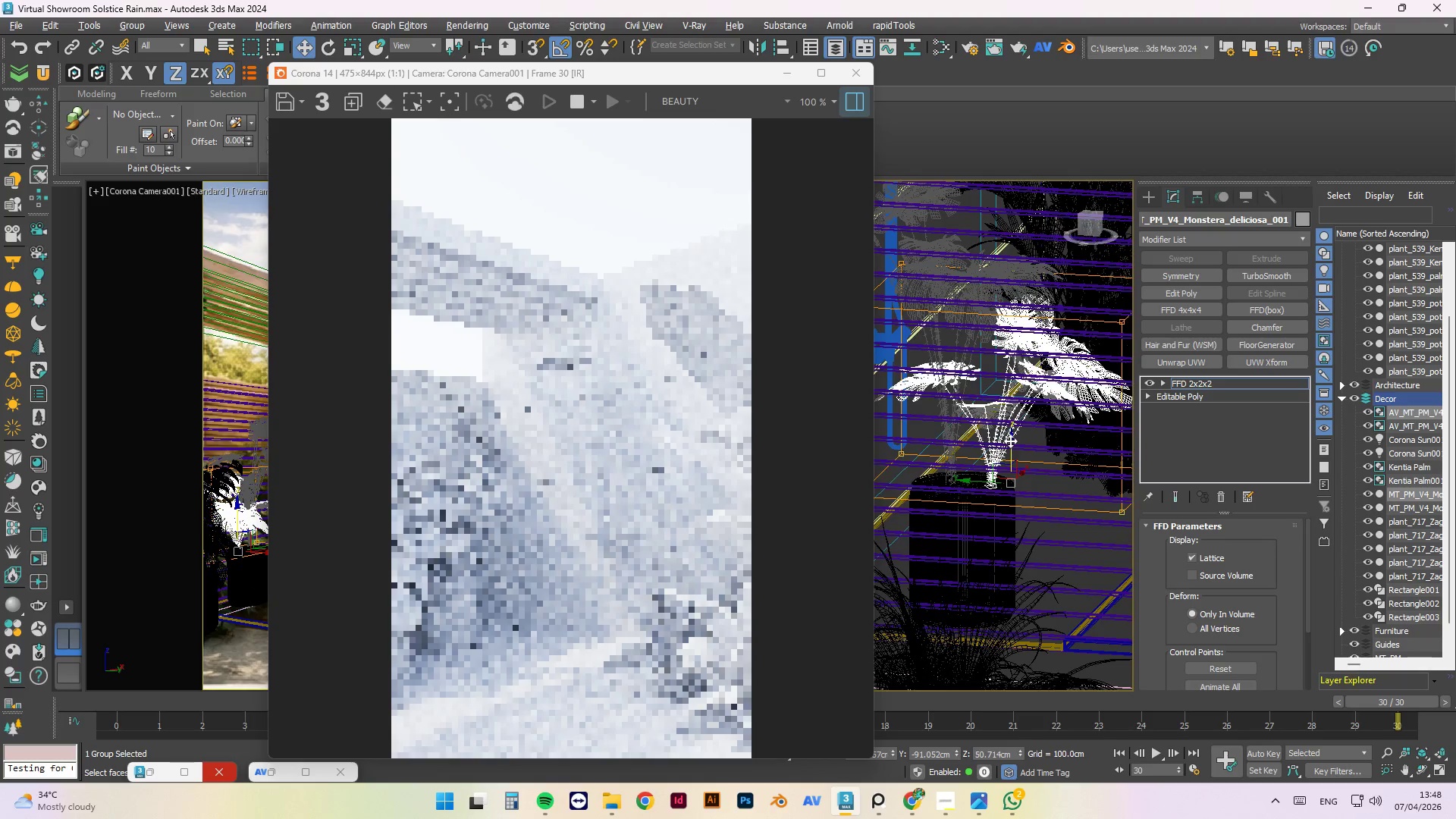 
hold_key(key=AltLeft, duration=1.5)
 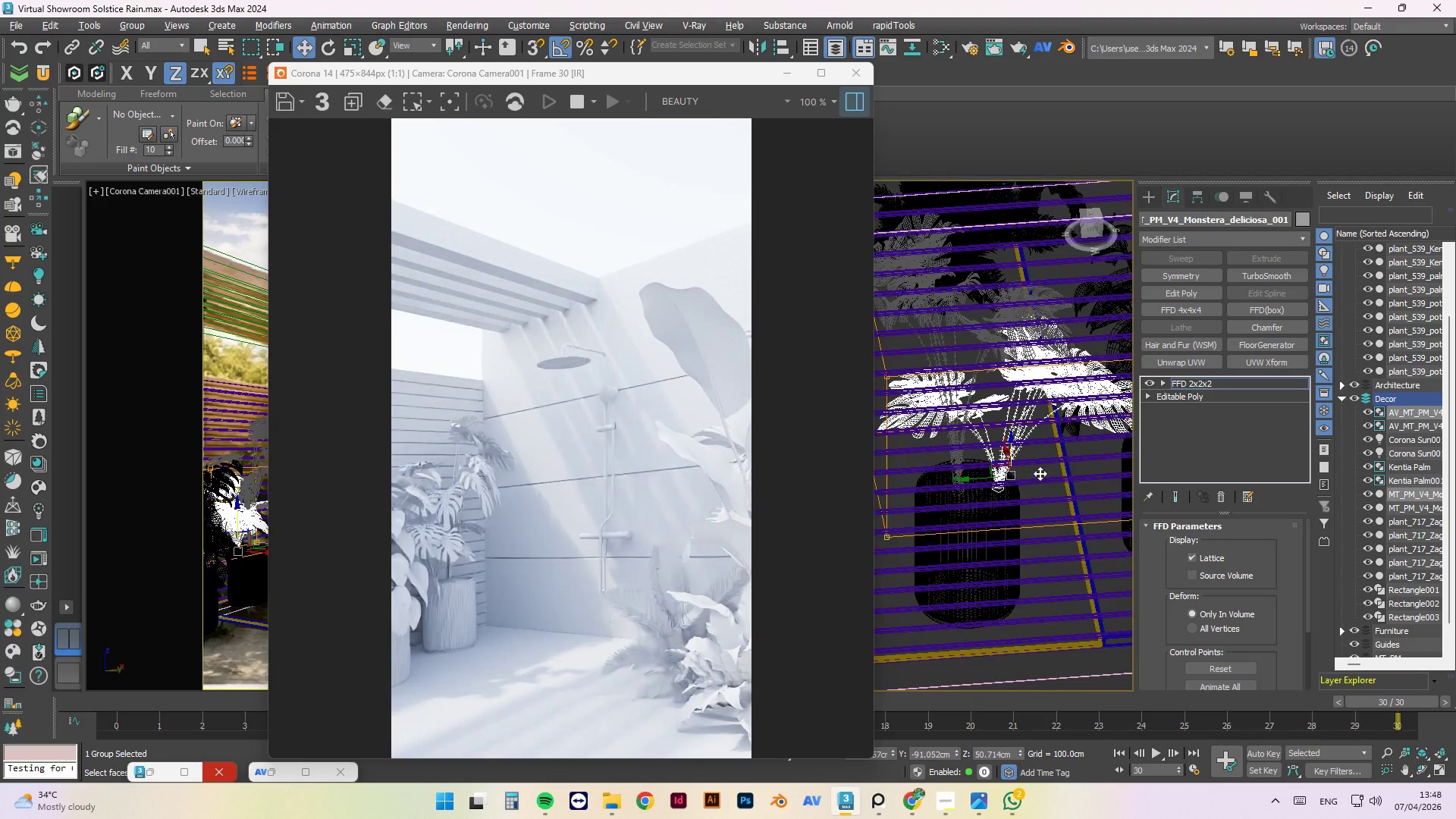 
hold_key(key=AltLeft, duration=0.89)
 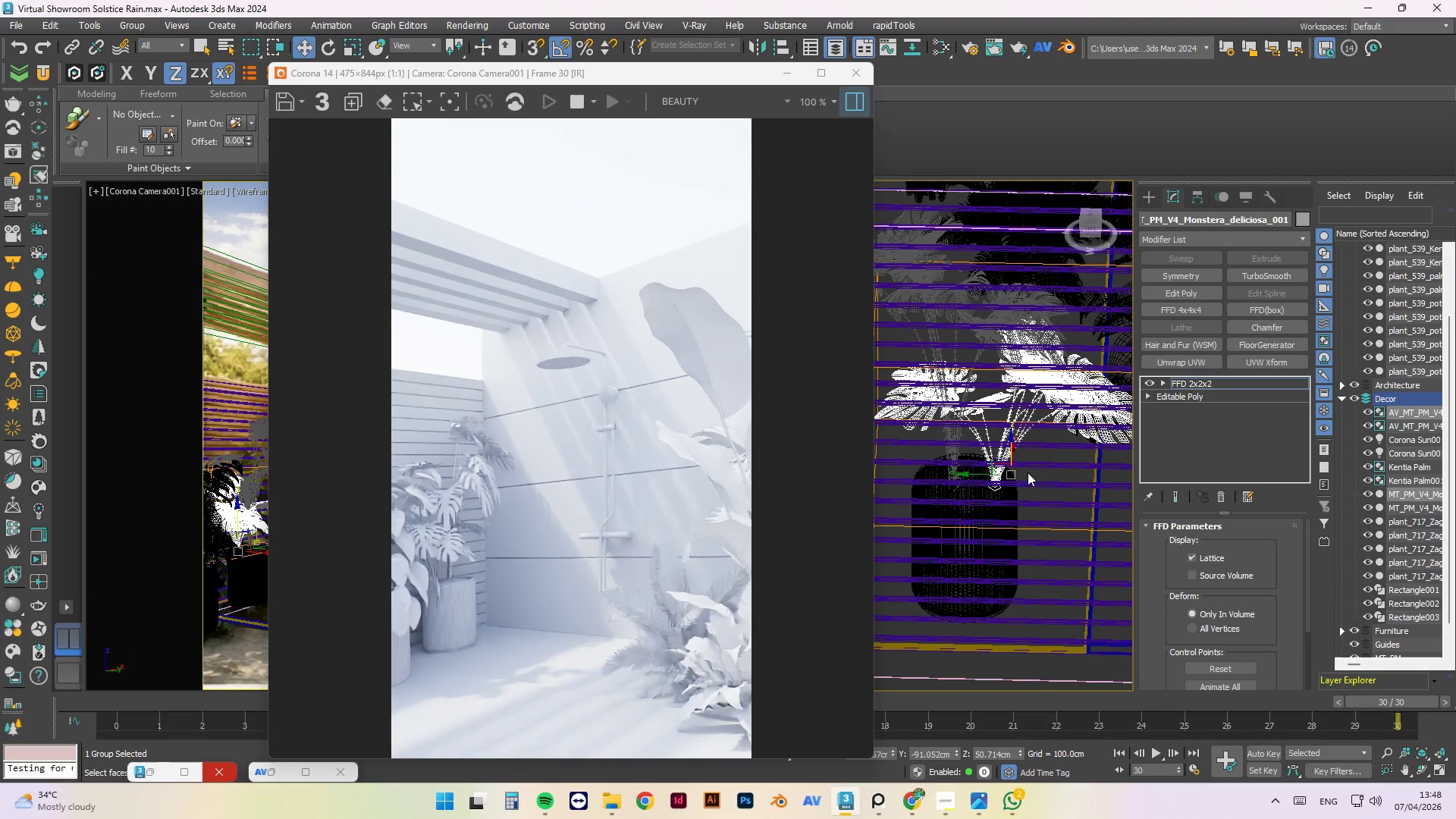 
key(E)
 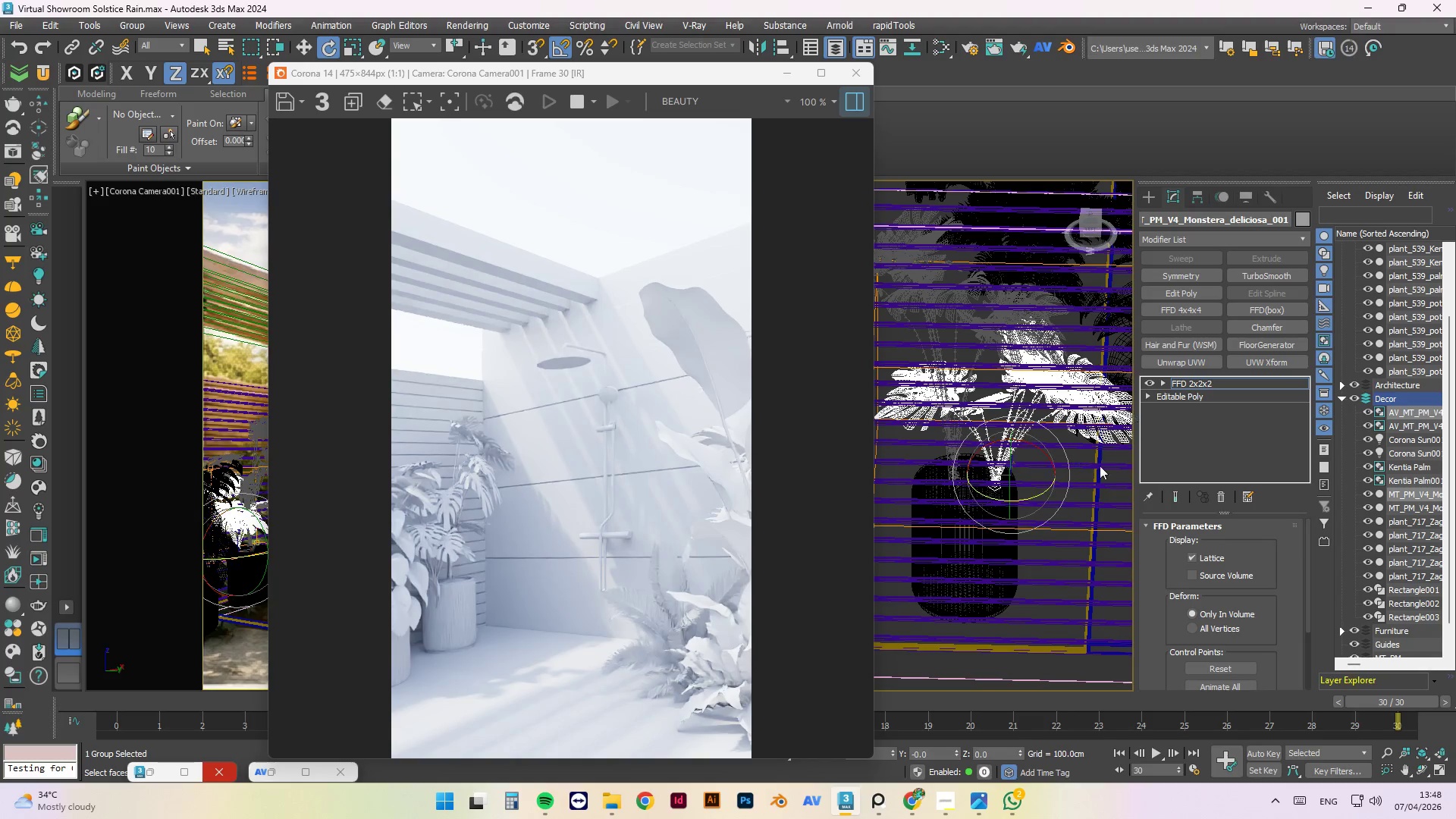 
left_click([1031, 596])
 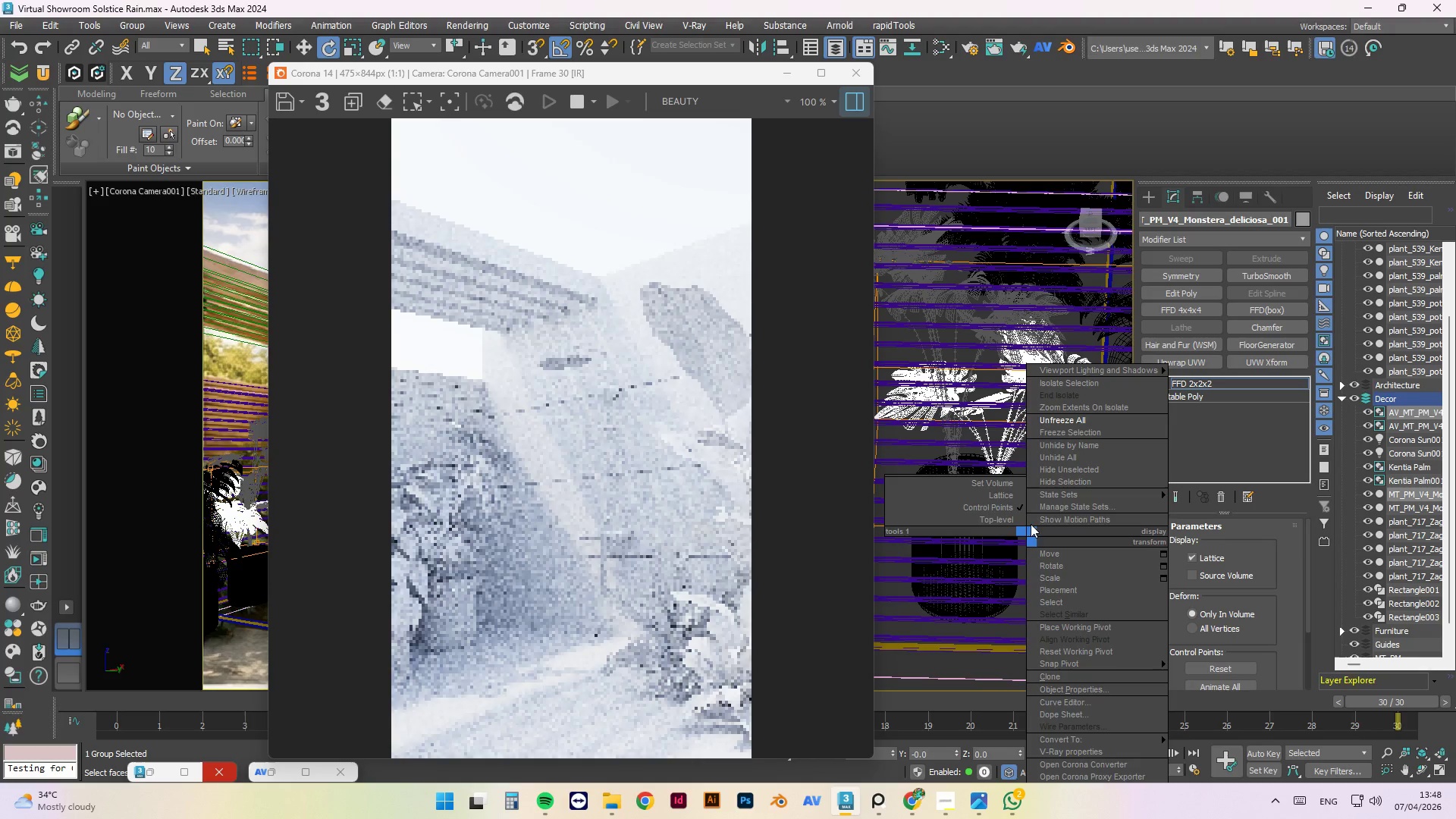 
left_click_drag(start_coordinate=[1019, 518], to_coordinate=[1019, 573])
 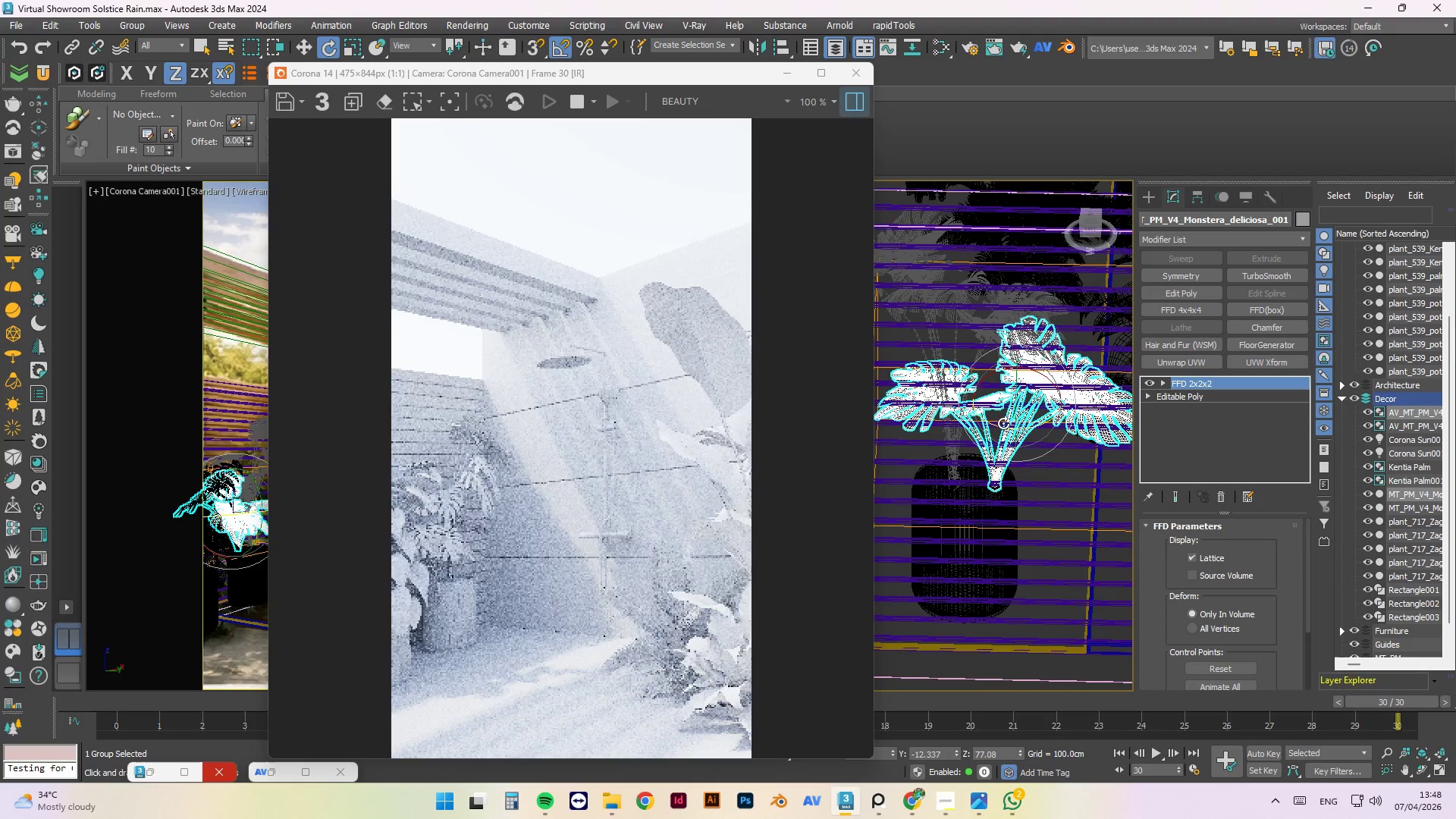 
left_click_drag(start_coordinate=[1002, 427], to_coordinate=[998, 421])
 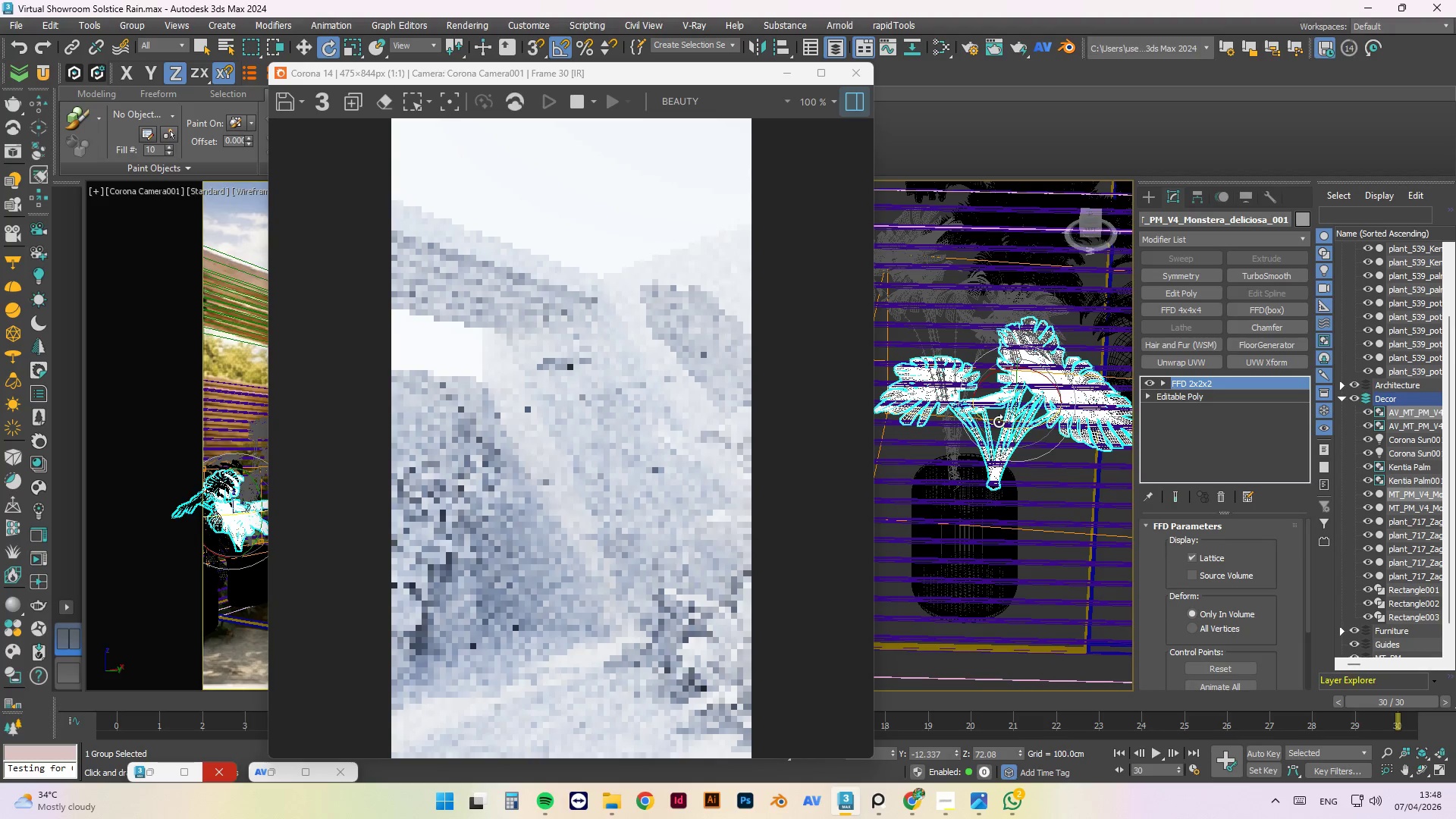 
key(Control+ControlLeft)
 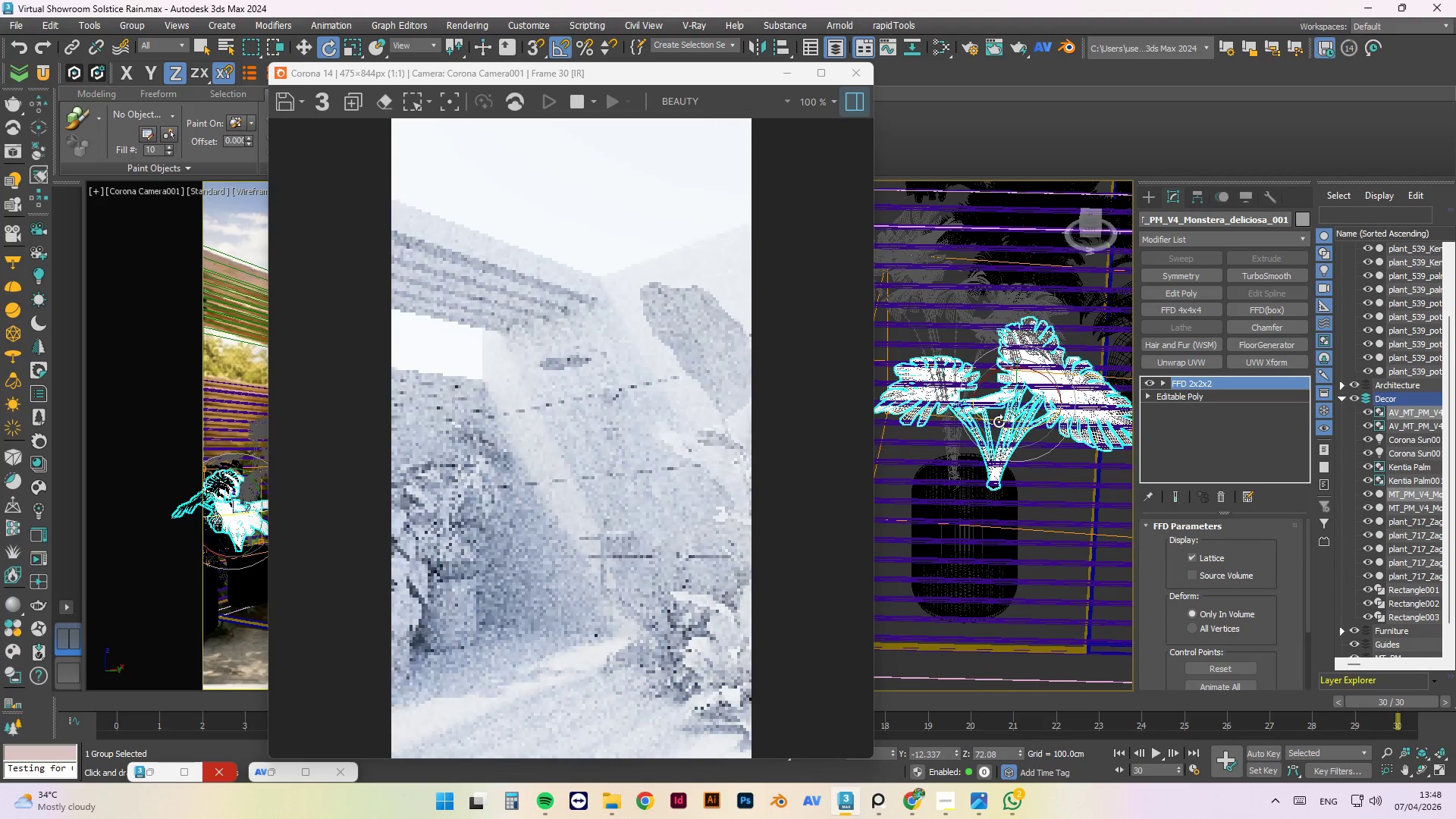 
key(Control+Z)
 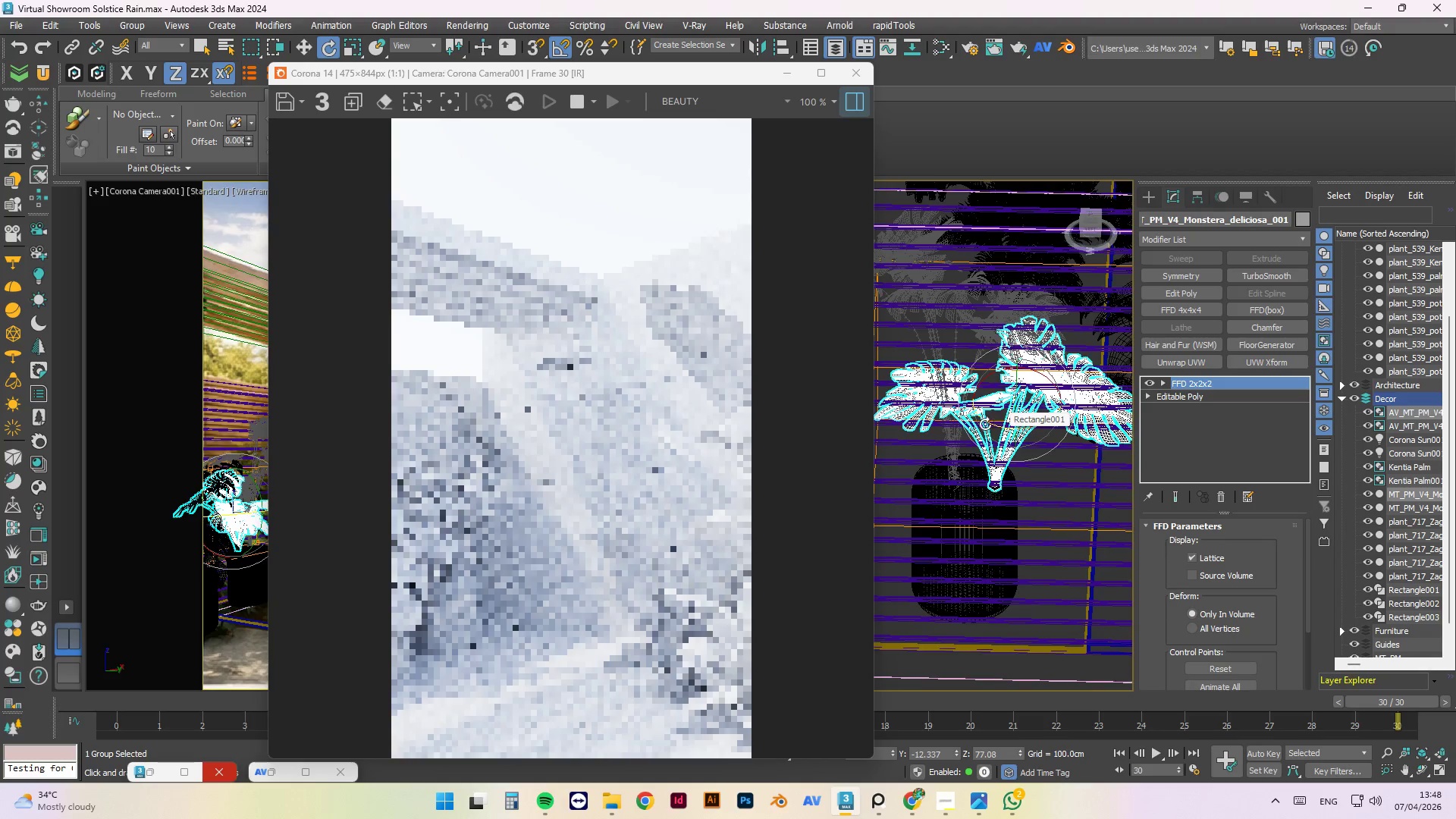 
hold_key(key=AltLeft, duration=0.94)
 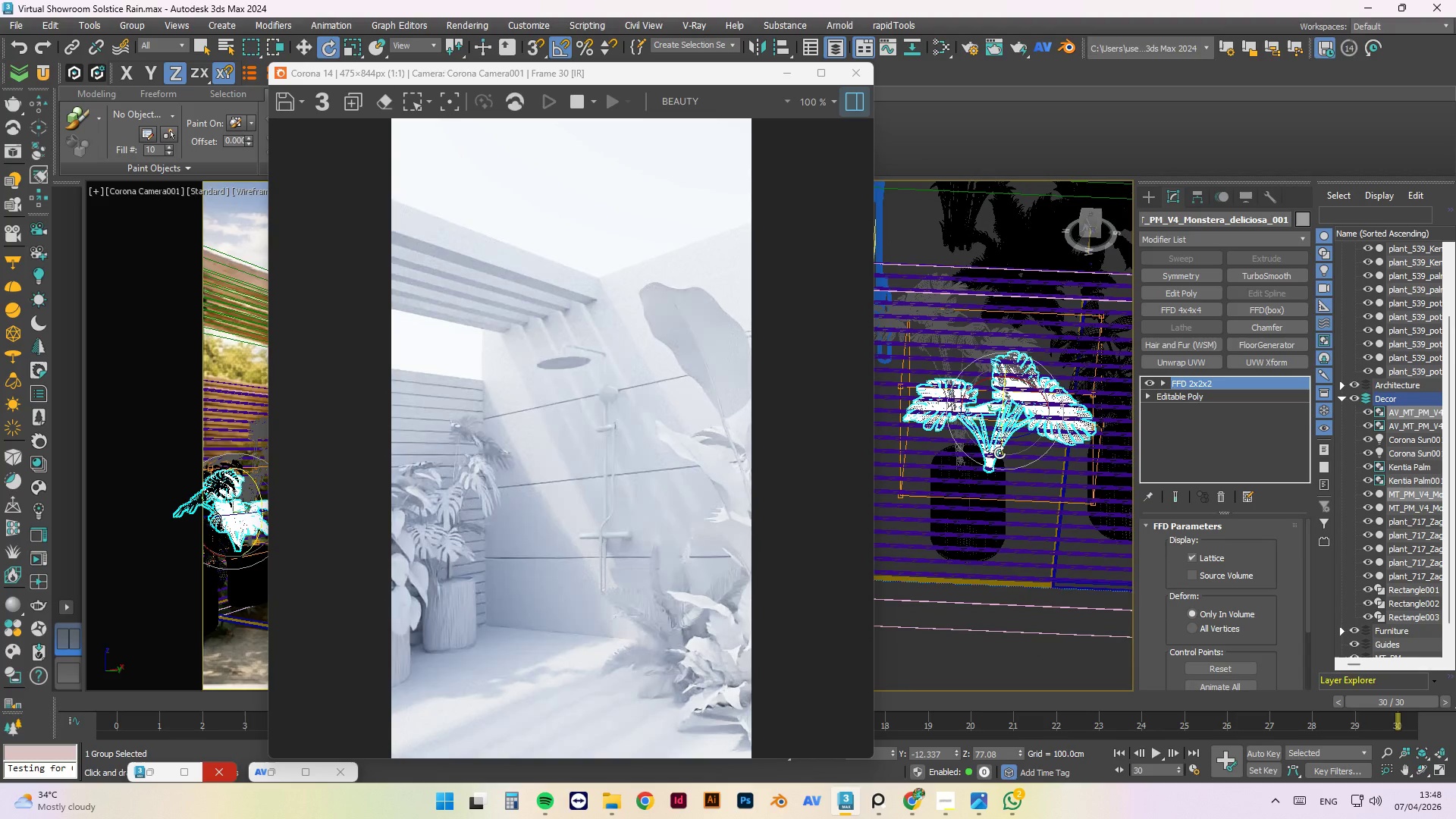 
scroll: coordinate [977, 430], scroll_direction: down, amount: 1.0
 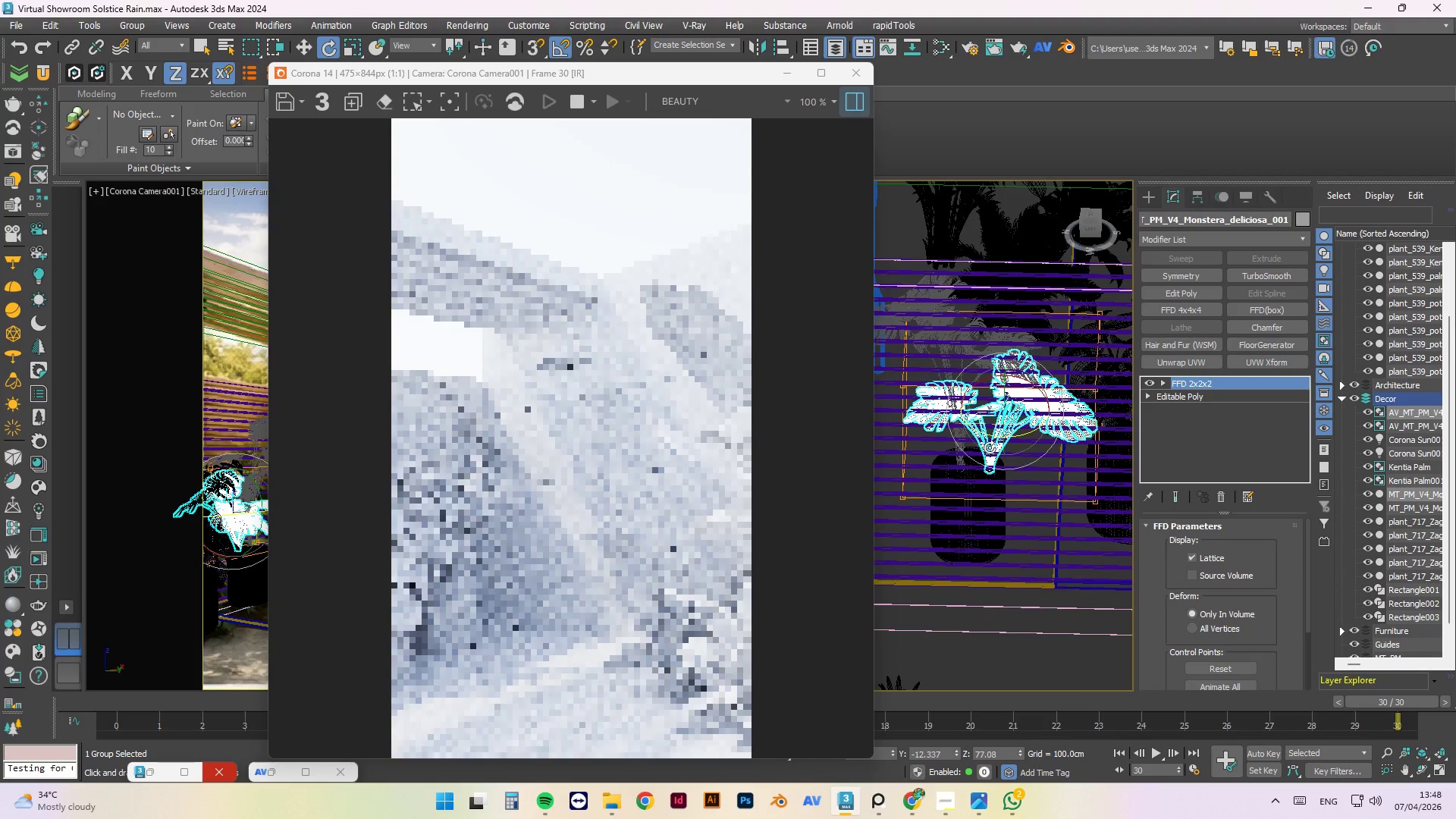 
key(W)
 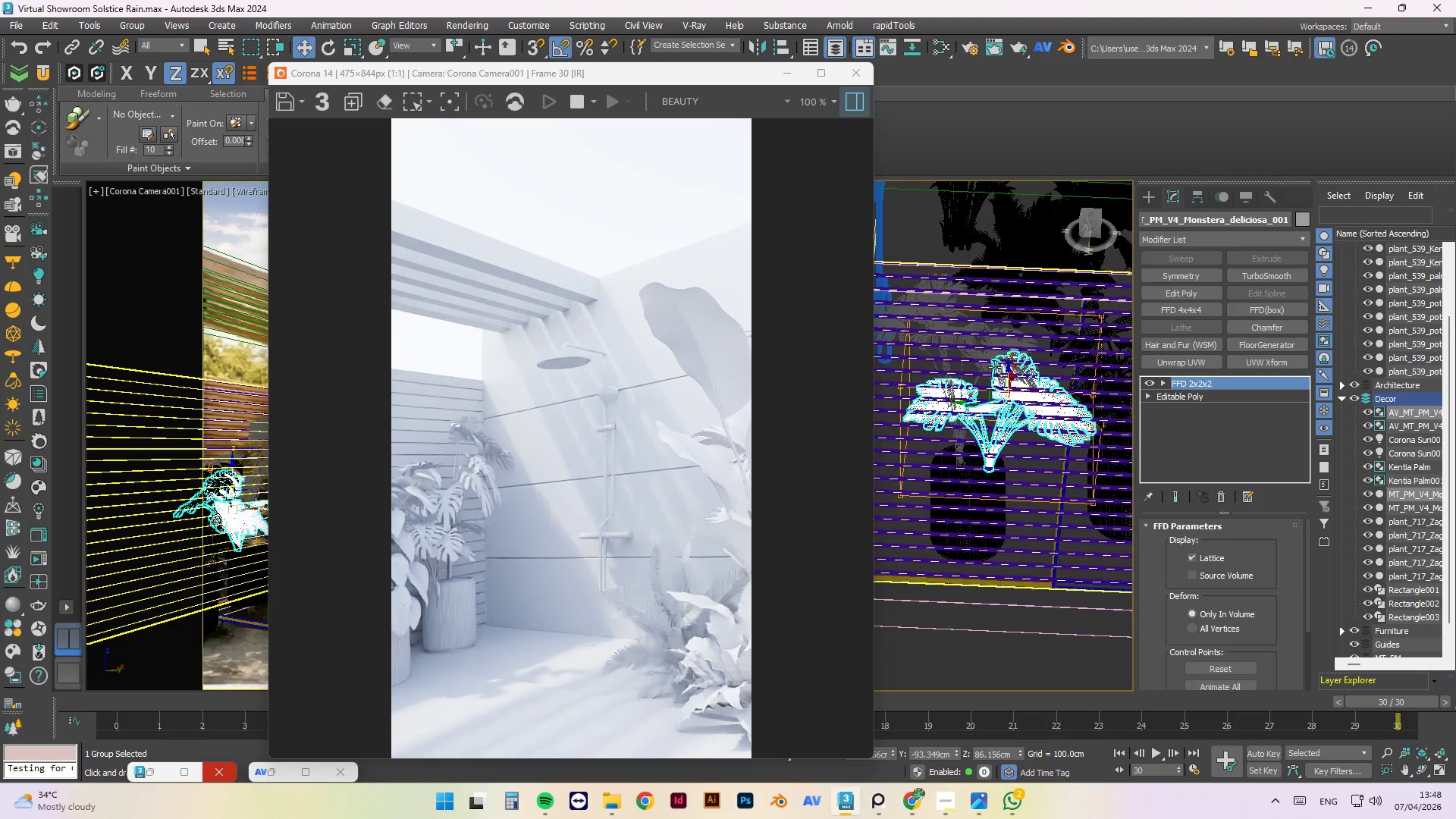 
hold_key(key=AltLeft, duration=0.67)
 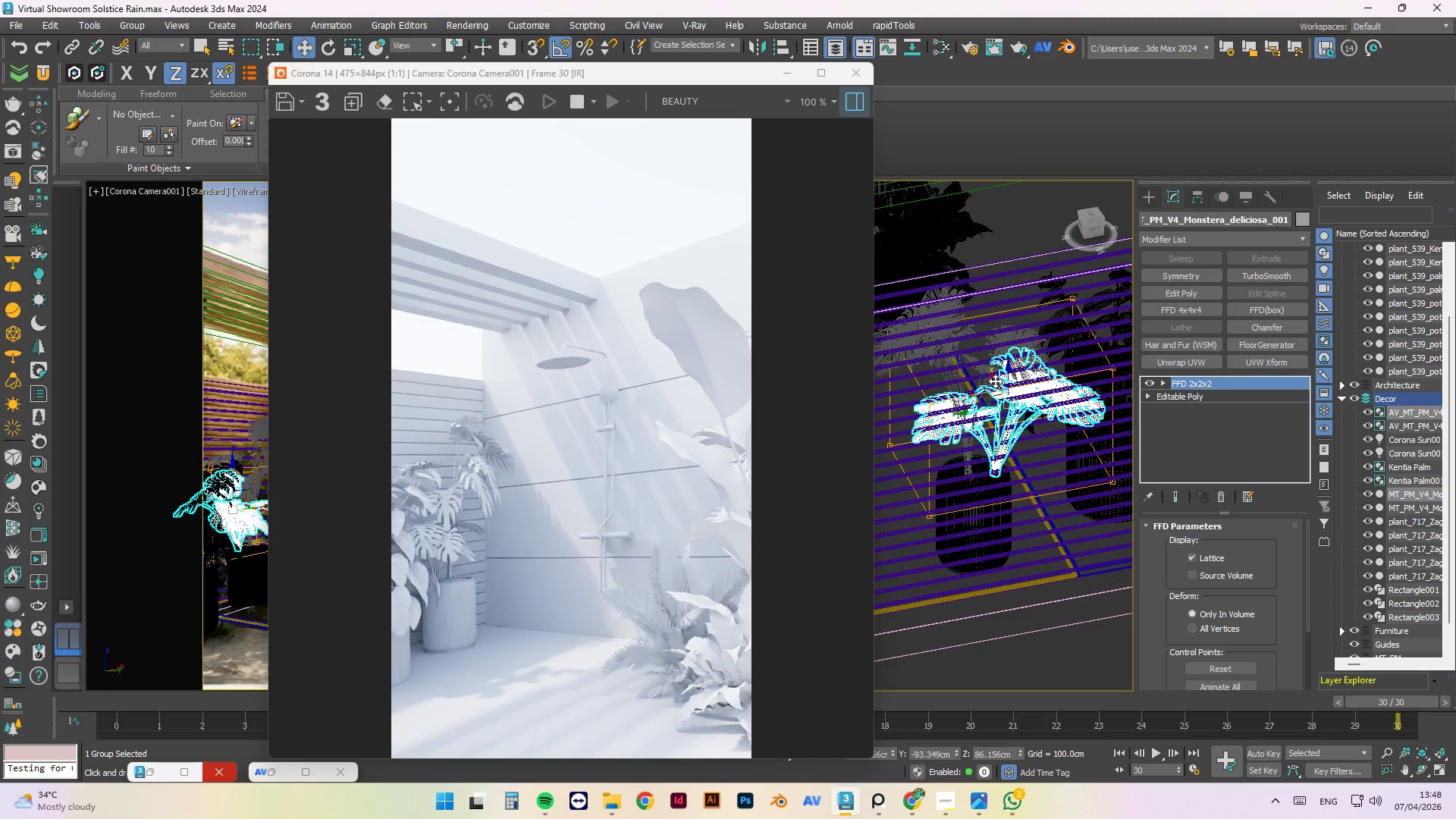 
left_click_drag(start_coordinate=[995, 381], to_coordinate=[987, 374])
 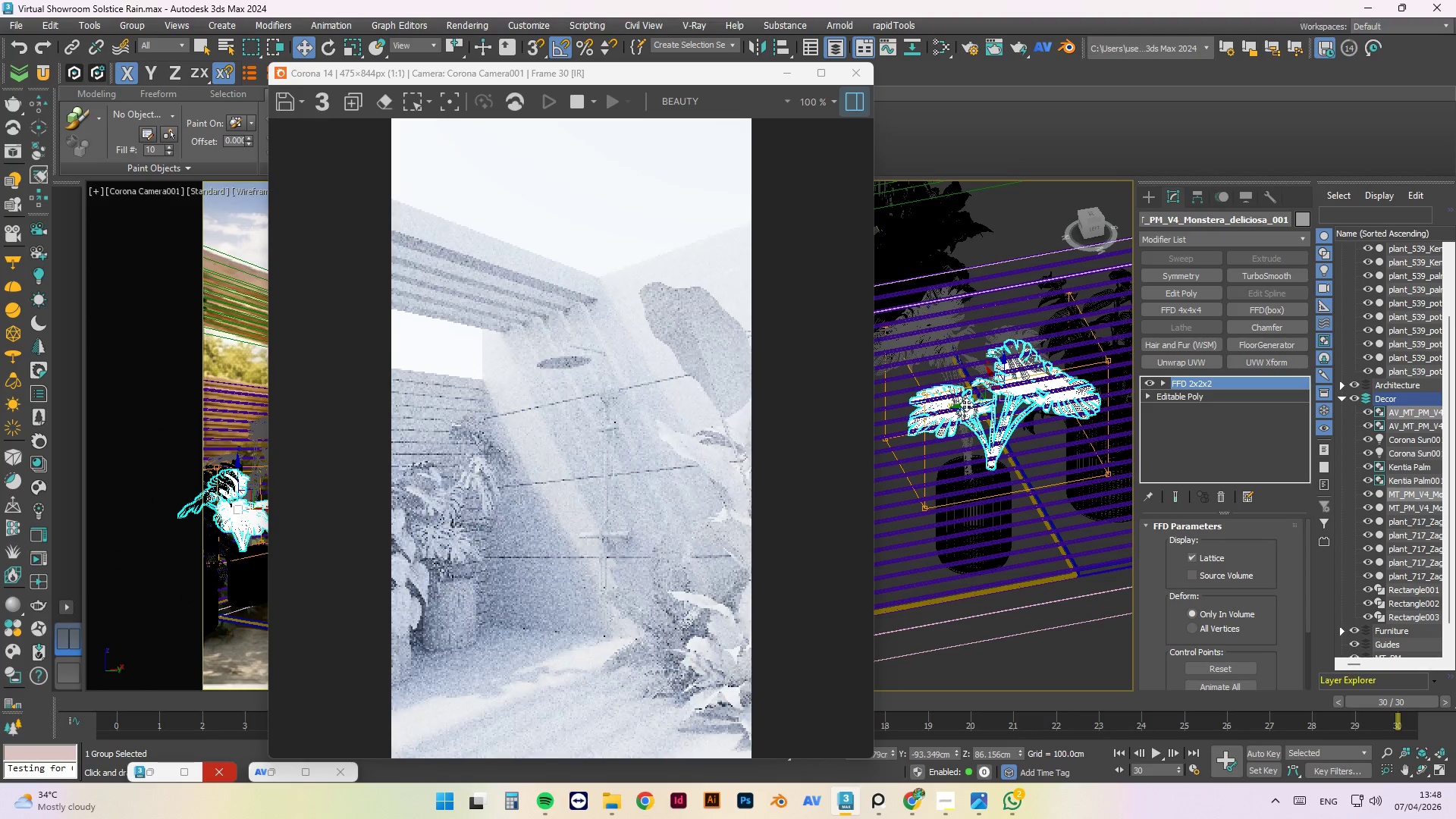 
left_click_drag(start_coordinate=[965, 404], to_coordinate=[956, 404])
 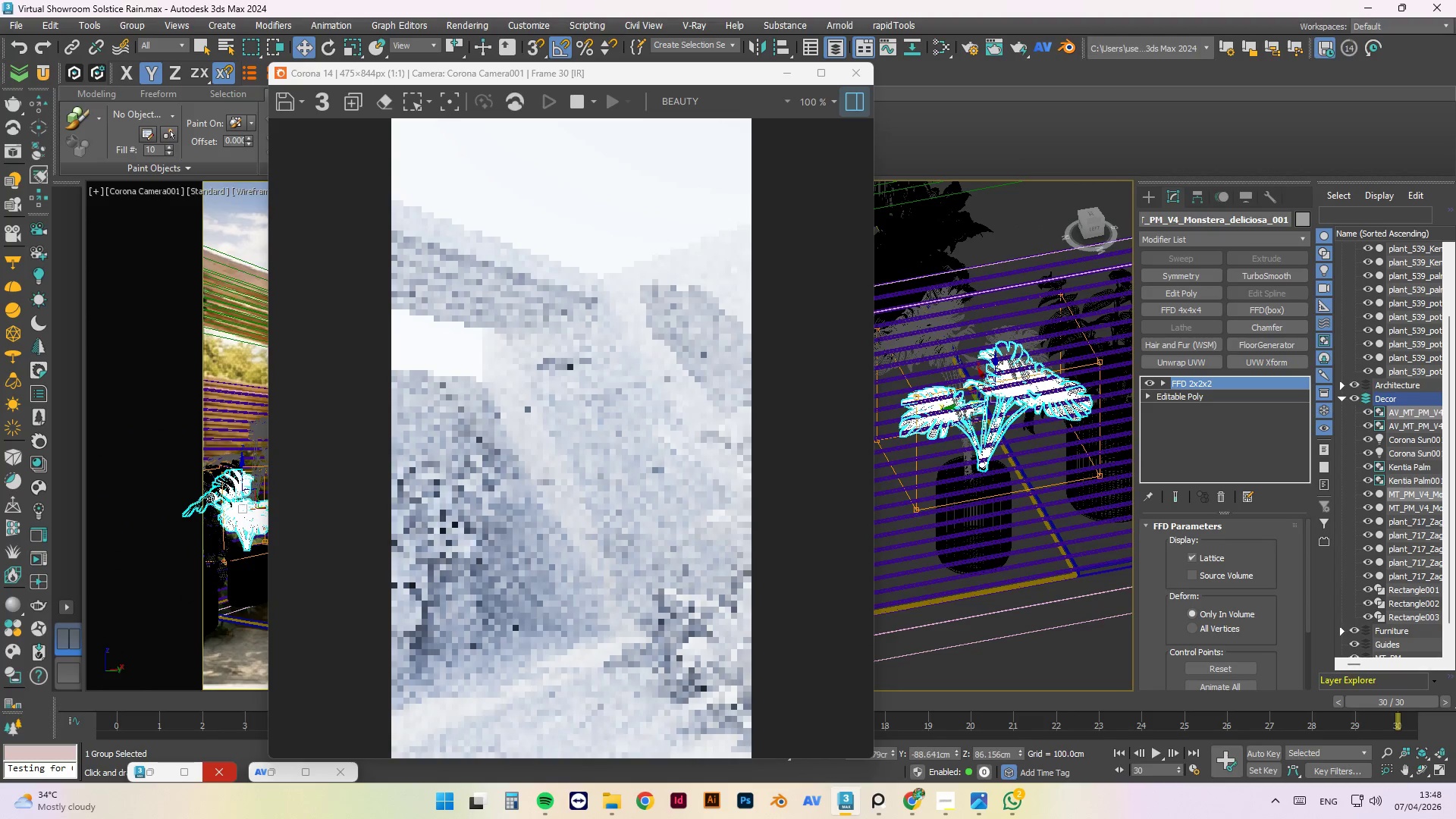 
hold_key(key=AltLeft, duration=1.5)
 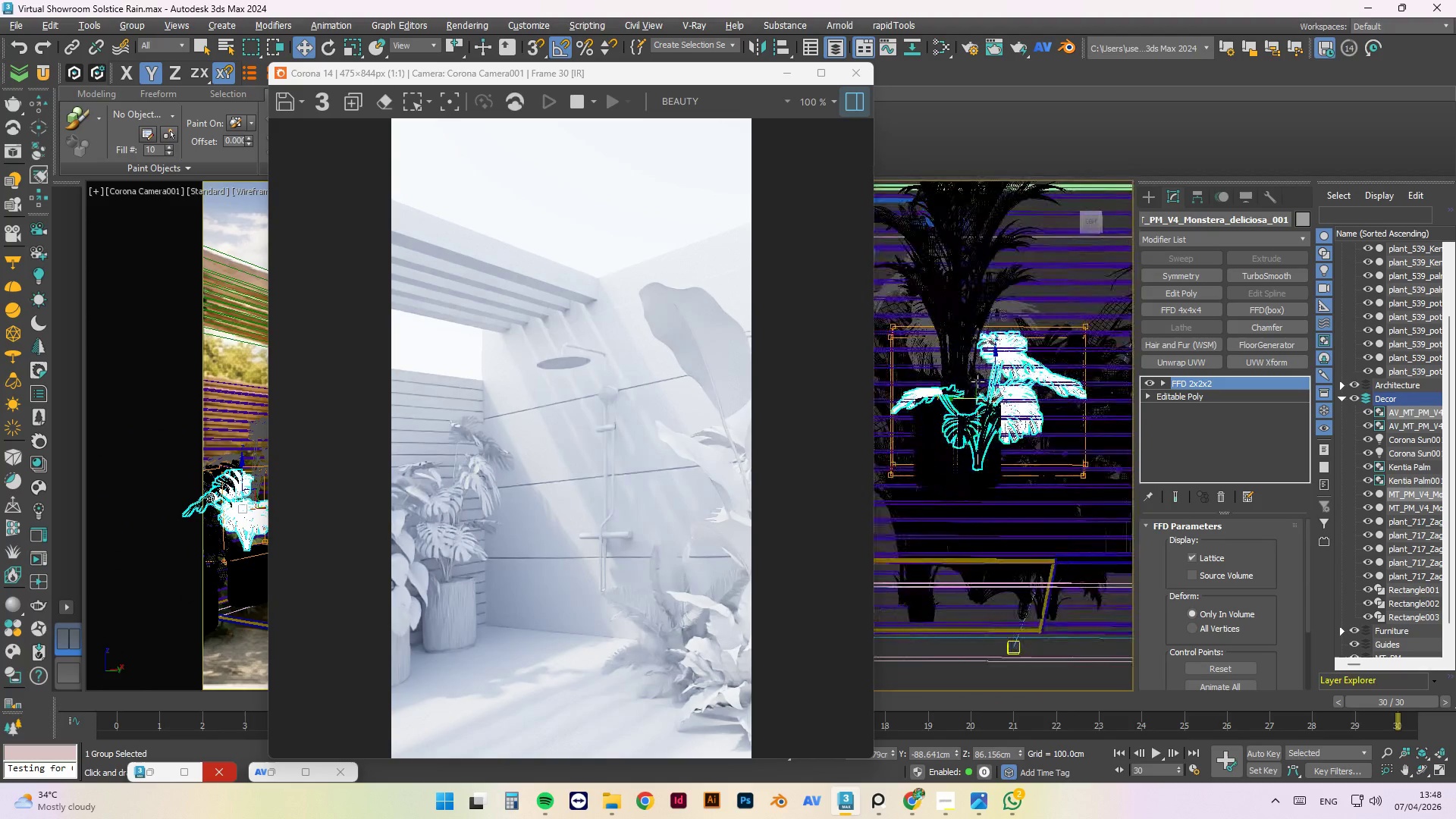 
hold_key(key=AltLeft, duration=1.52)
 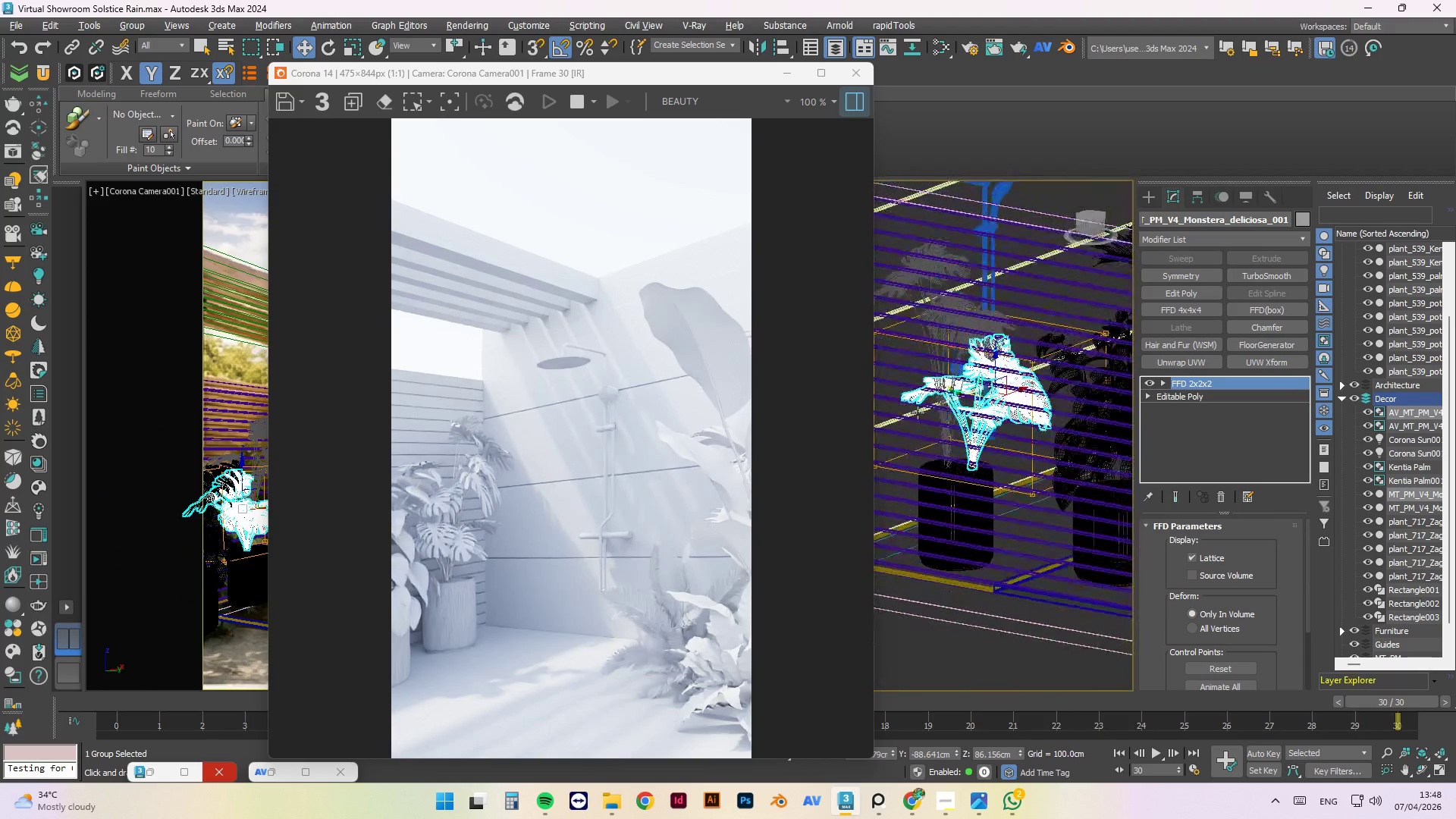 
hold_key(key=AltLeft, duration=1.51)
 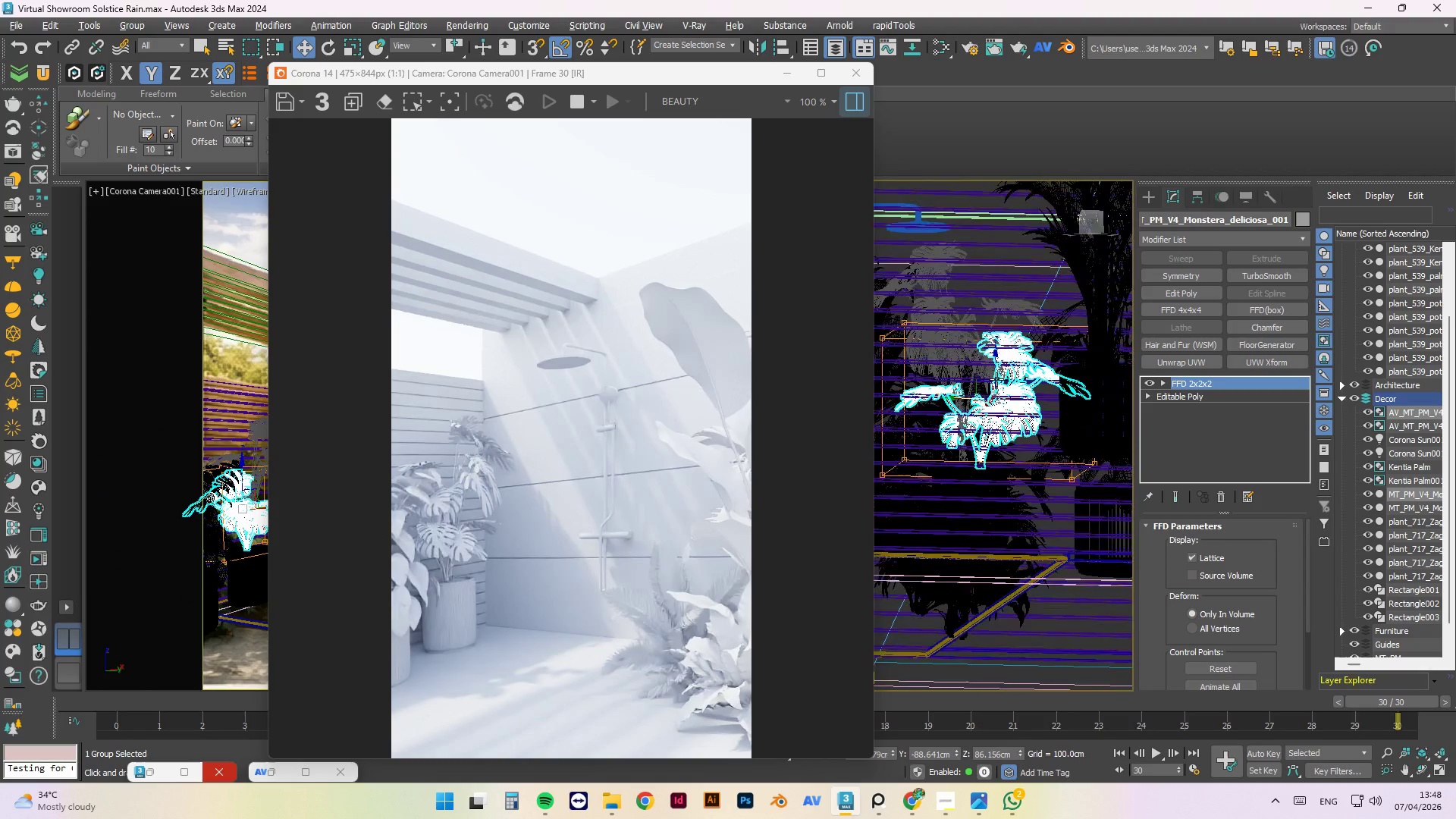 
hold_key(key=AltLeft, duration=1.52)
 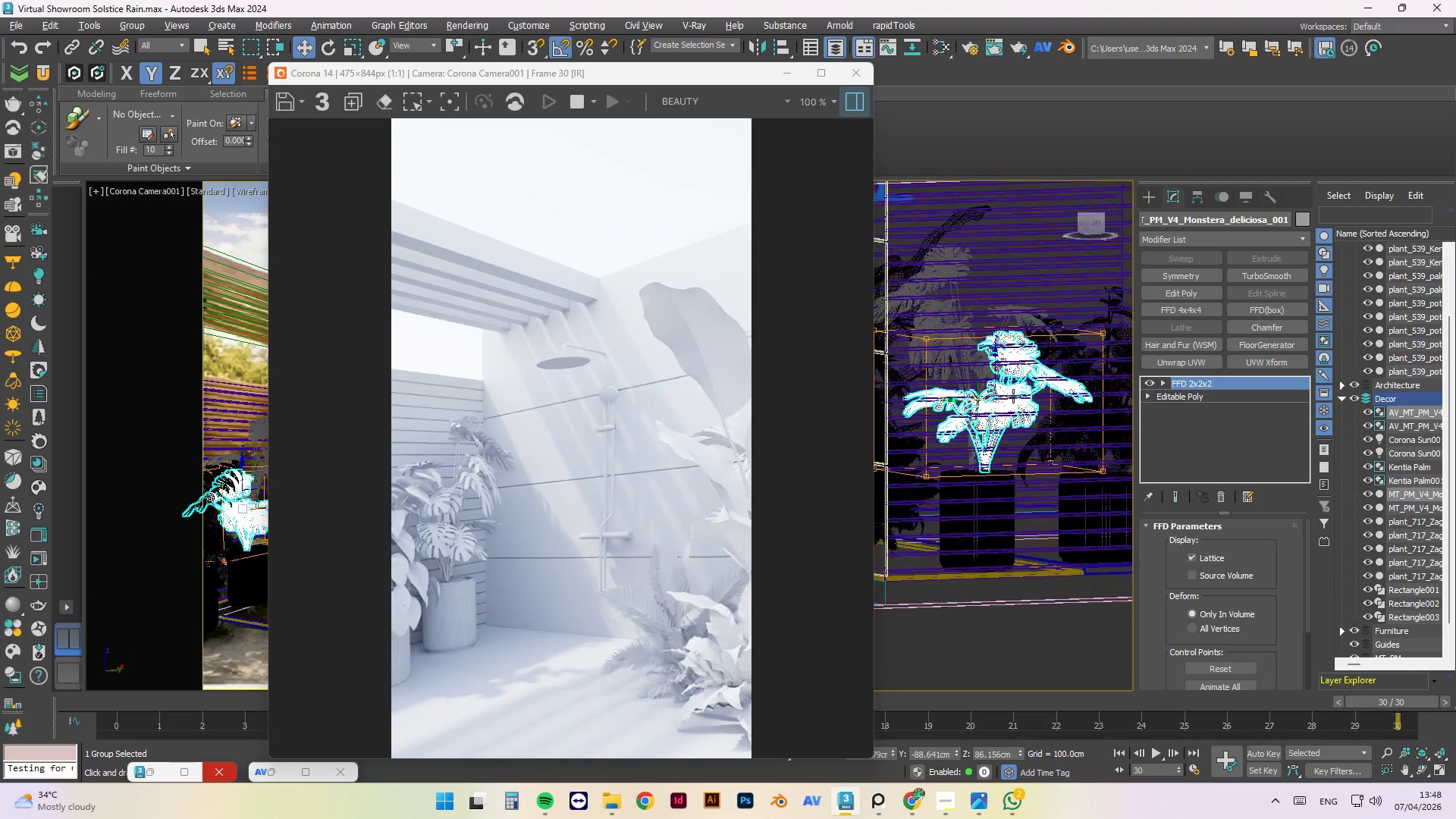 
key(Alt+AltLeft)
 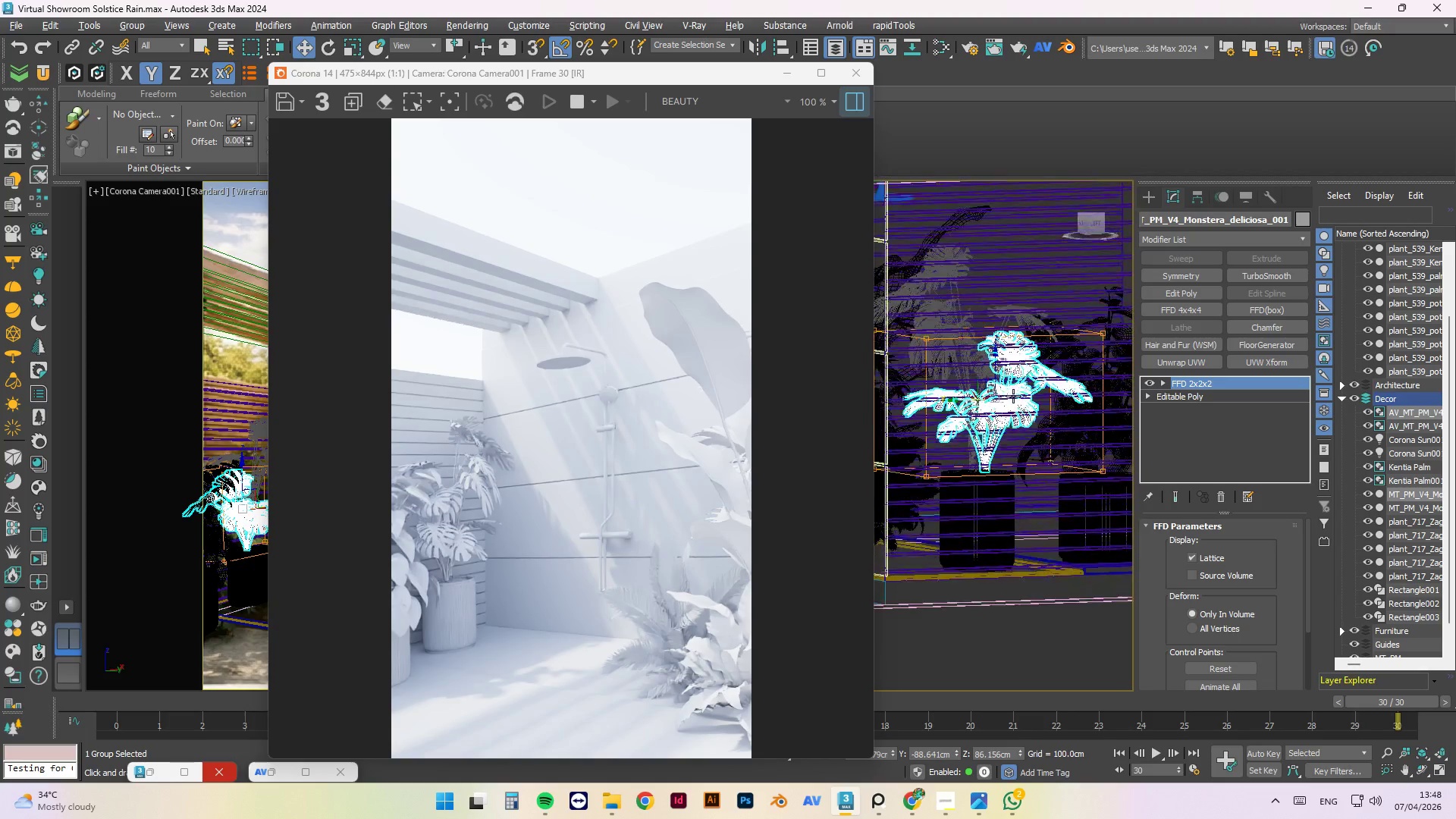 
key(Alt+AltLeft)
 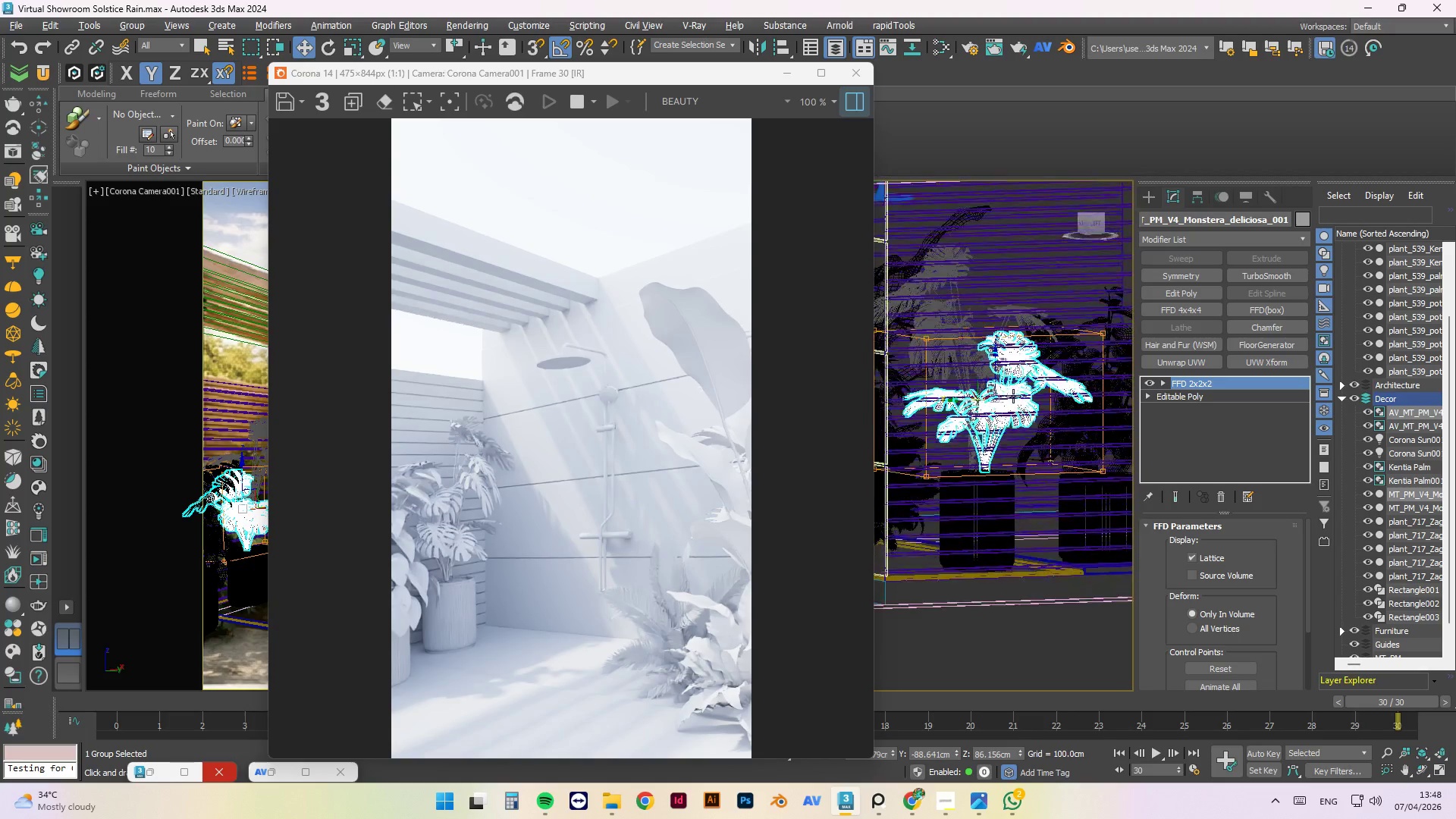 
key(Alt+AltLeft)
 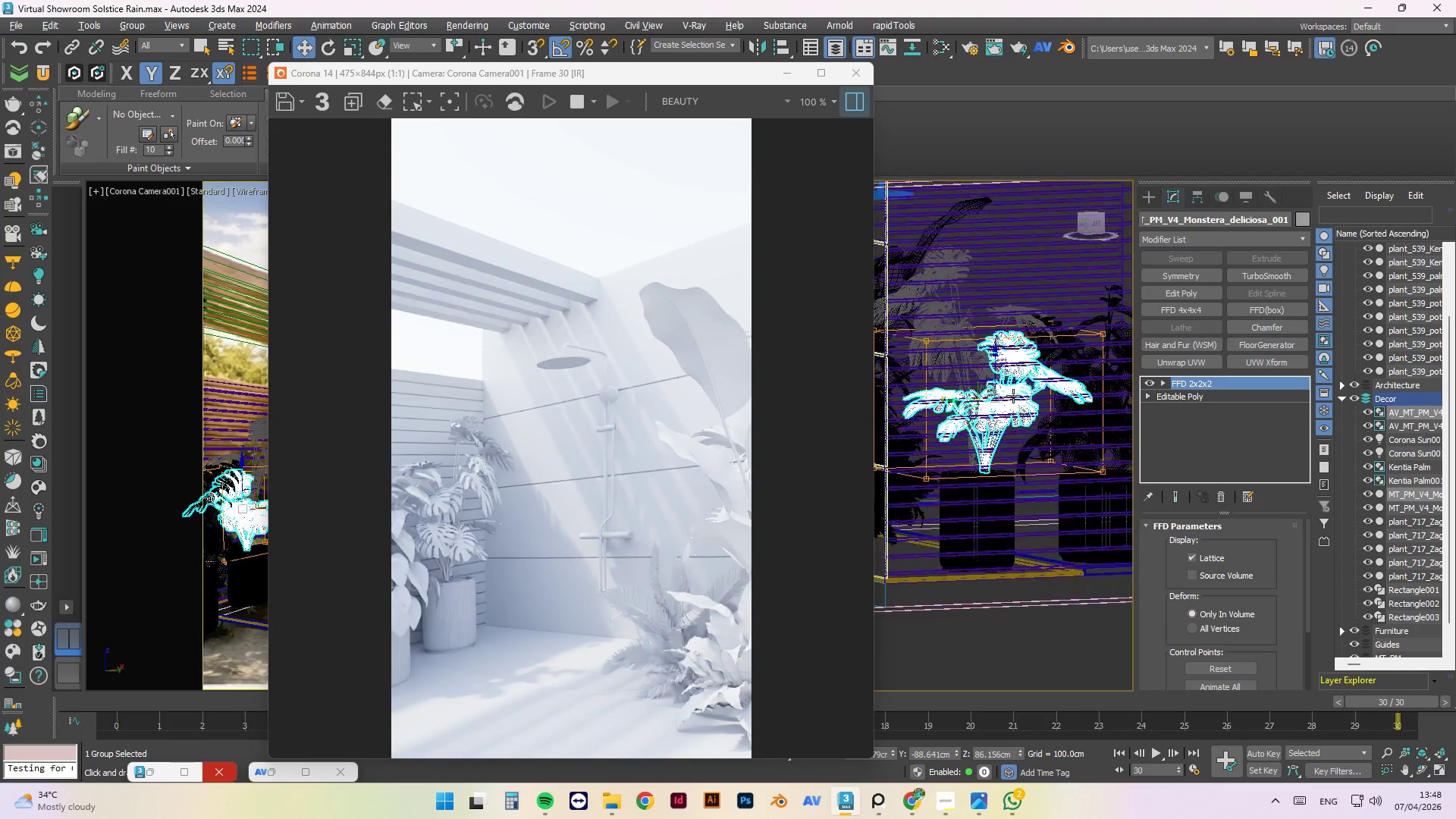 
key(Alt+AltLeft)
 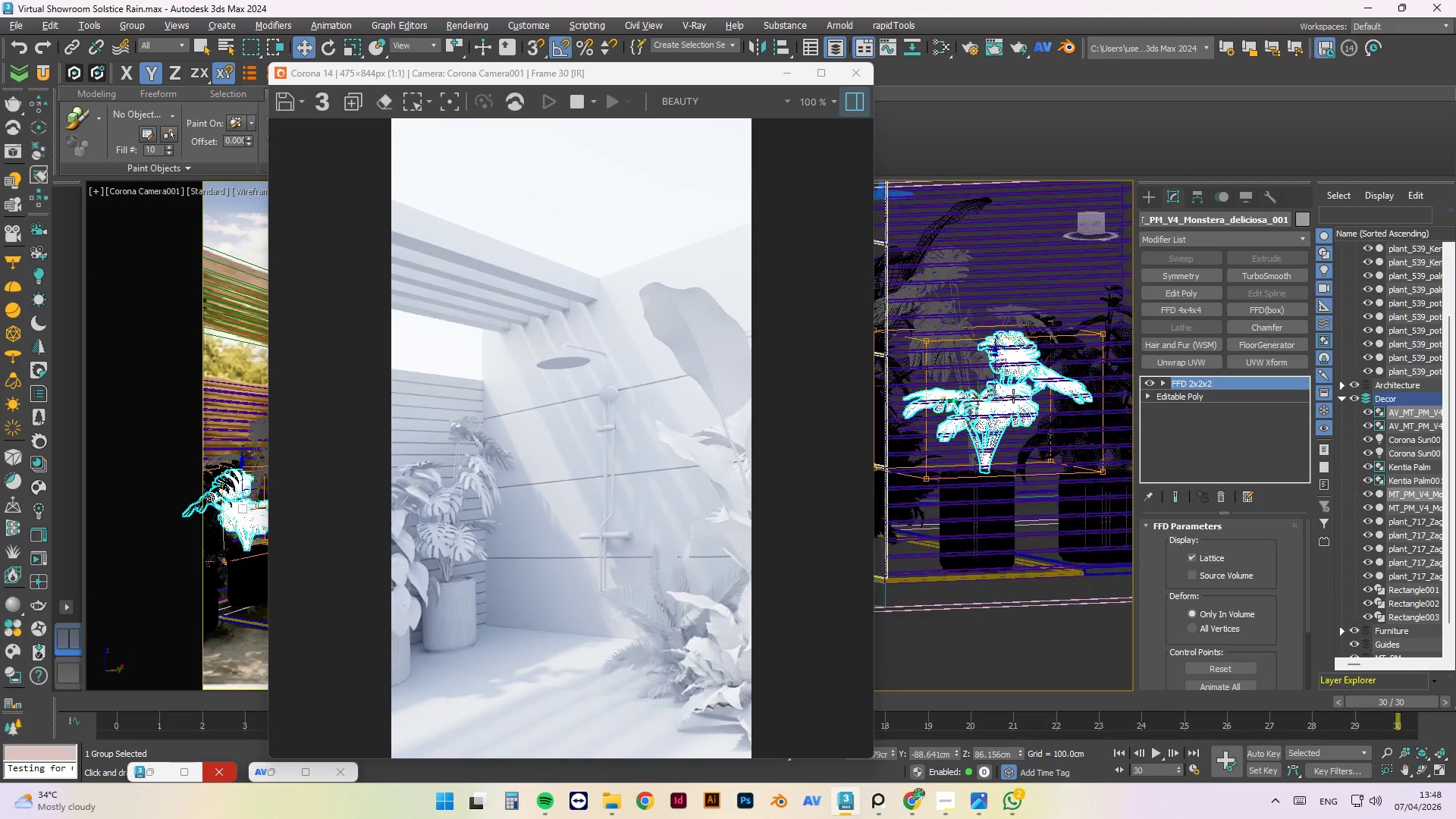 
key(Alt+AltLeft)
 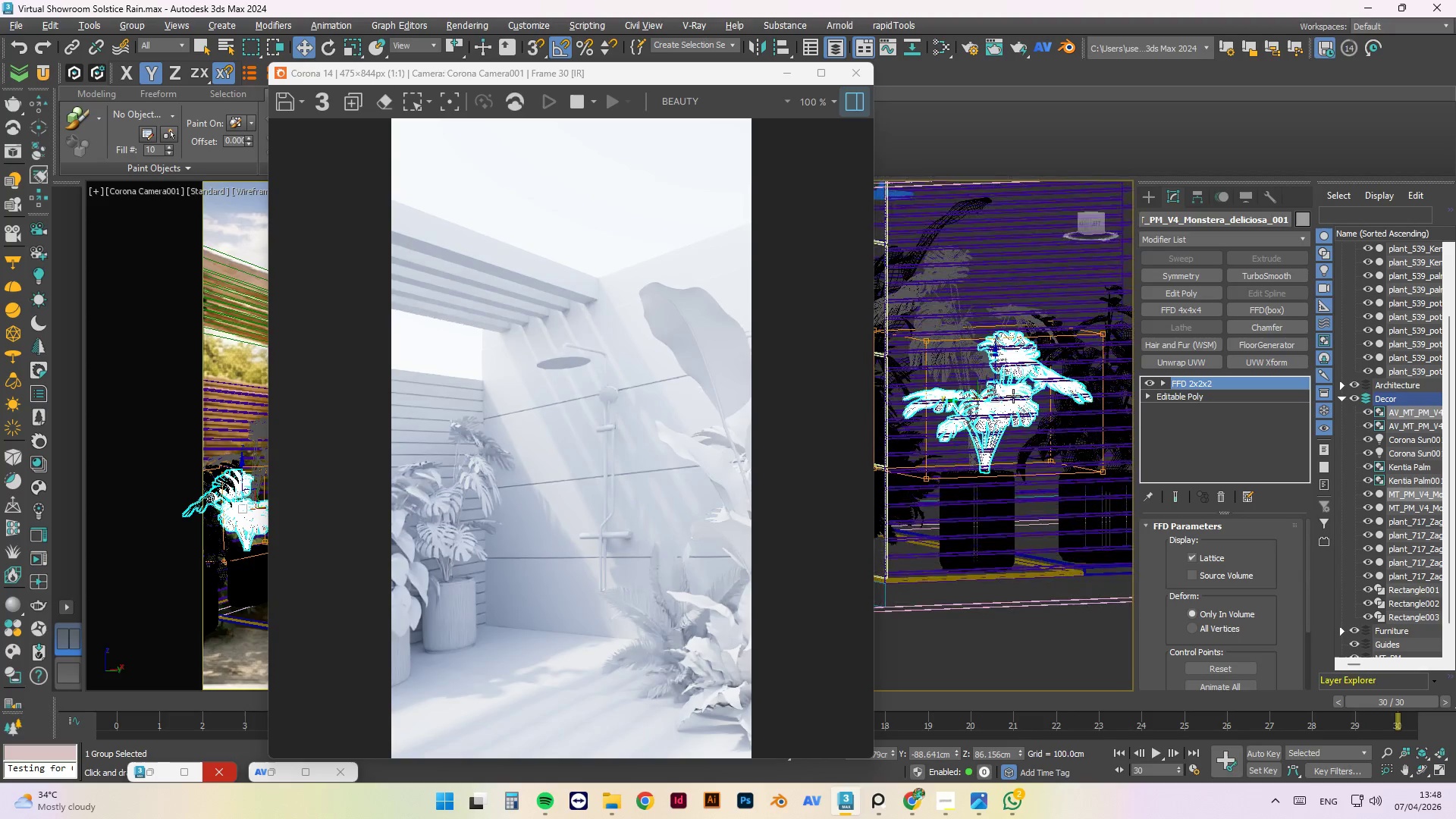 
key(Alt+AltLeft)
 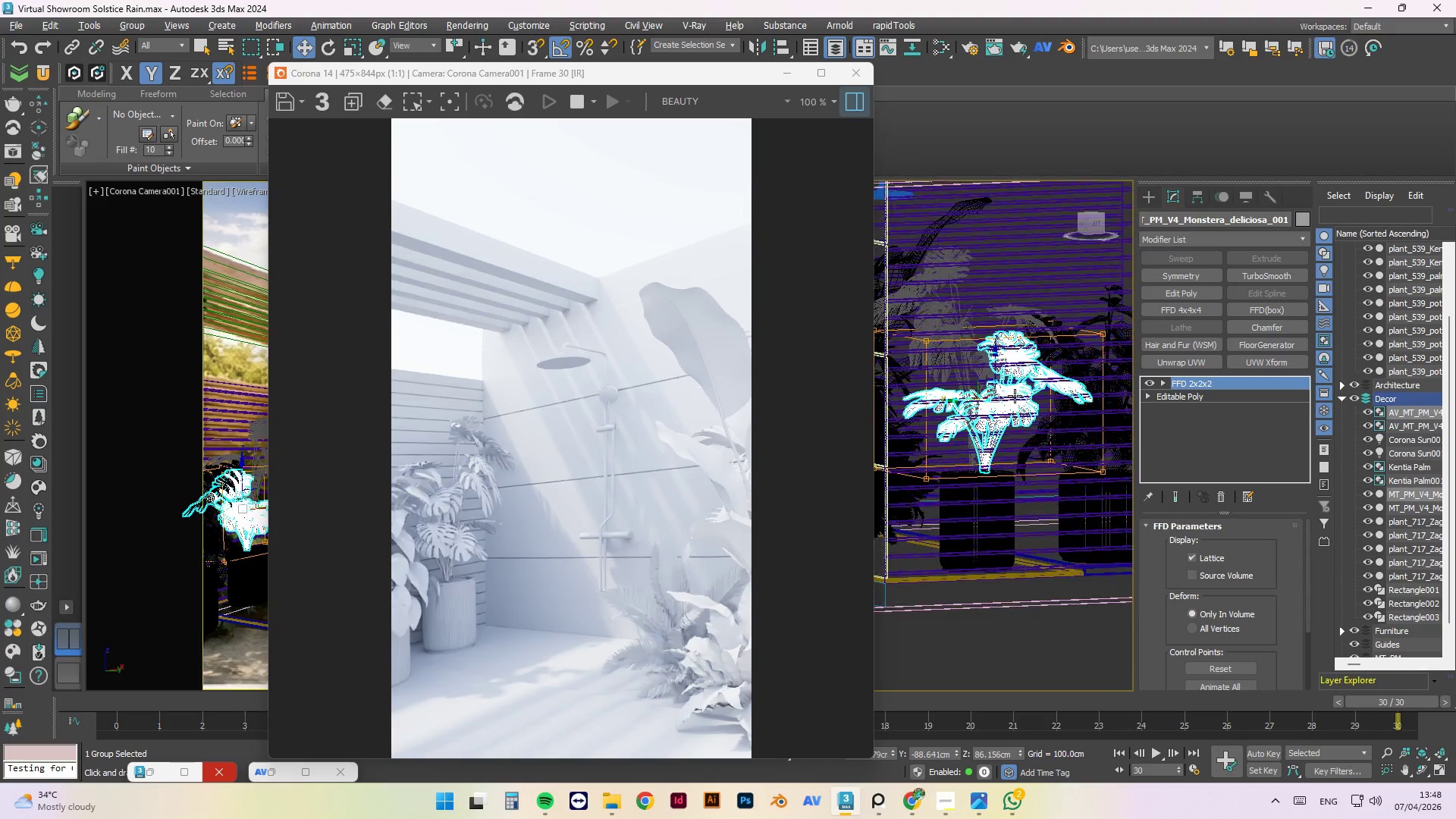 
key(Alt+AltLeft)
 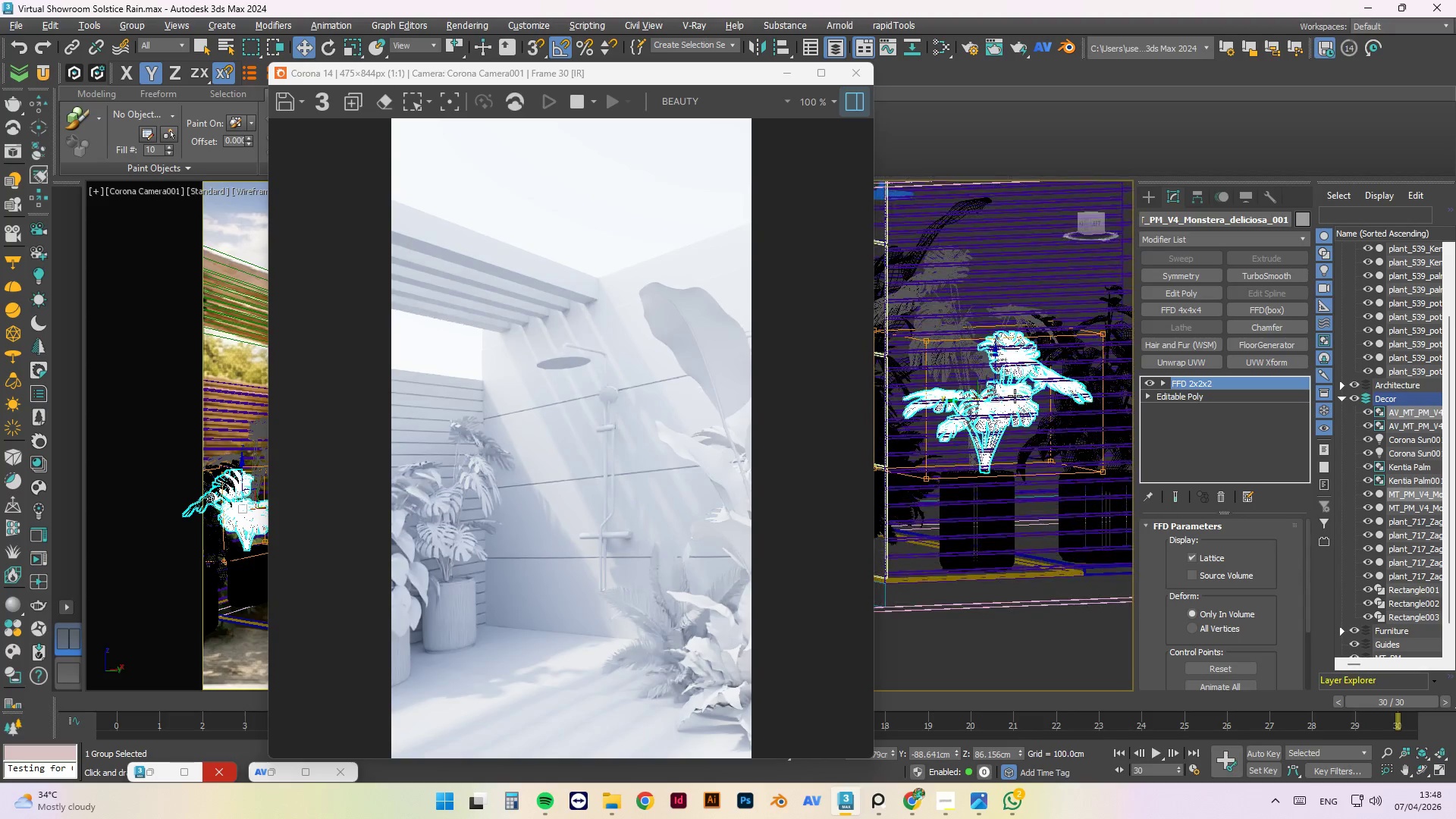 
key(Alt+AltLeft)
 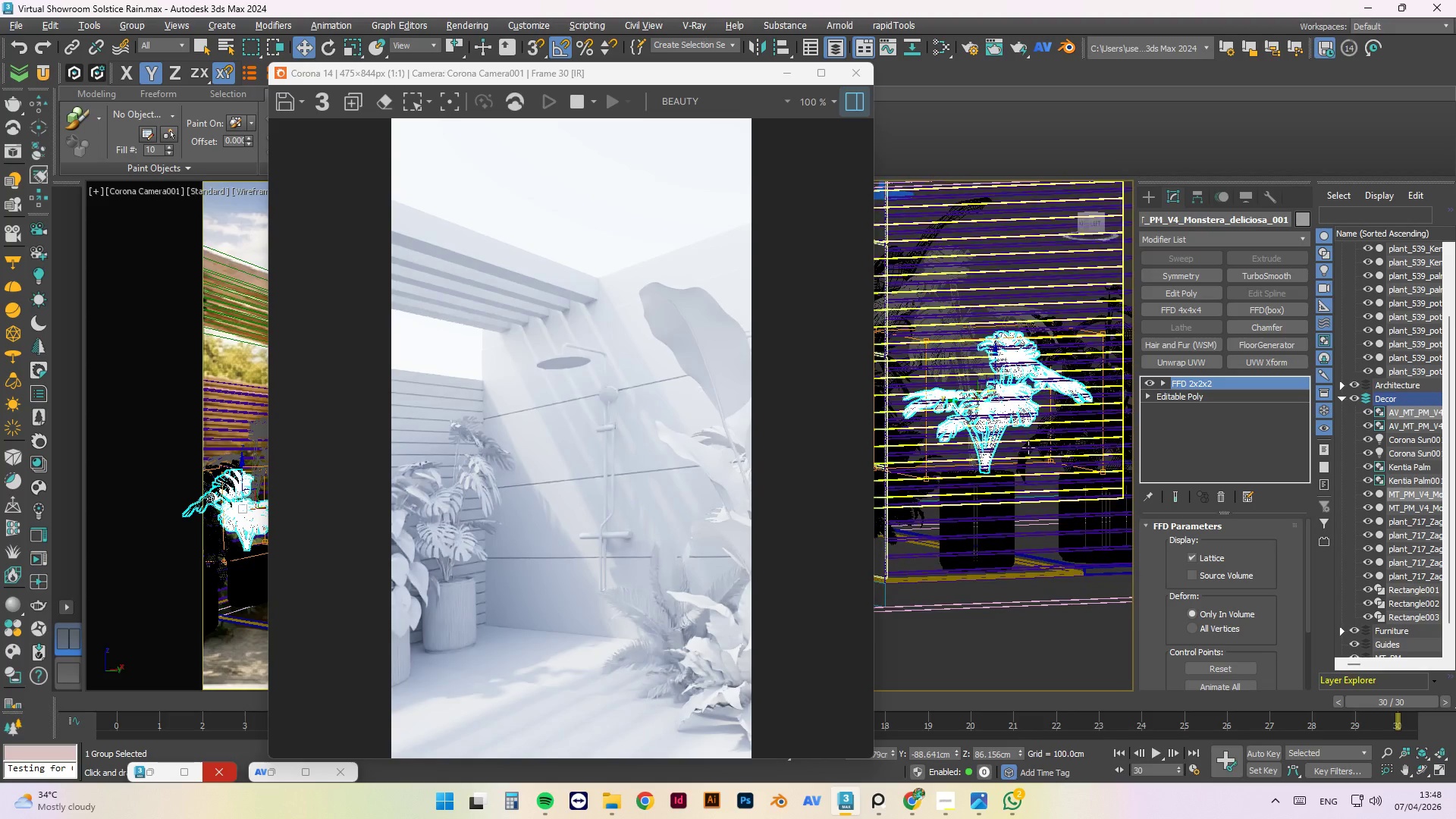 
scroll: coordinate [1028, 426], scroll_direction: down, amount: 1.0
 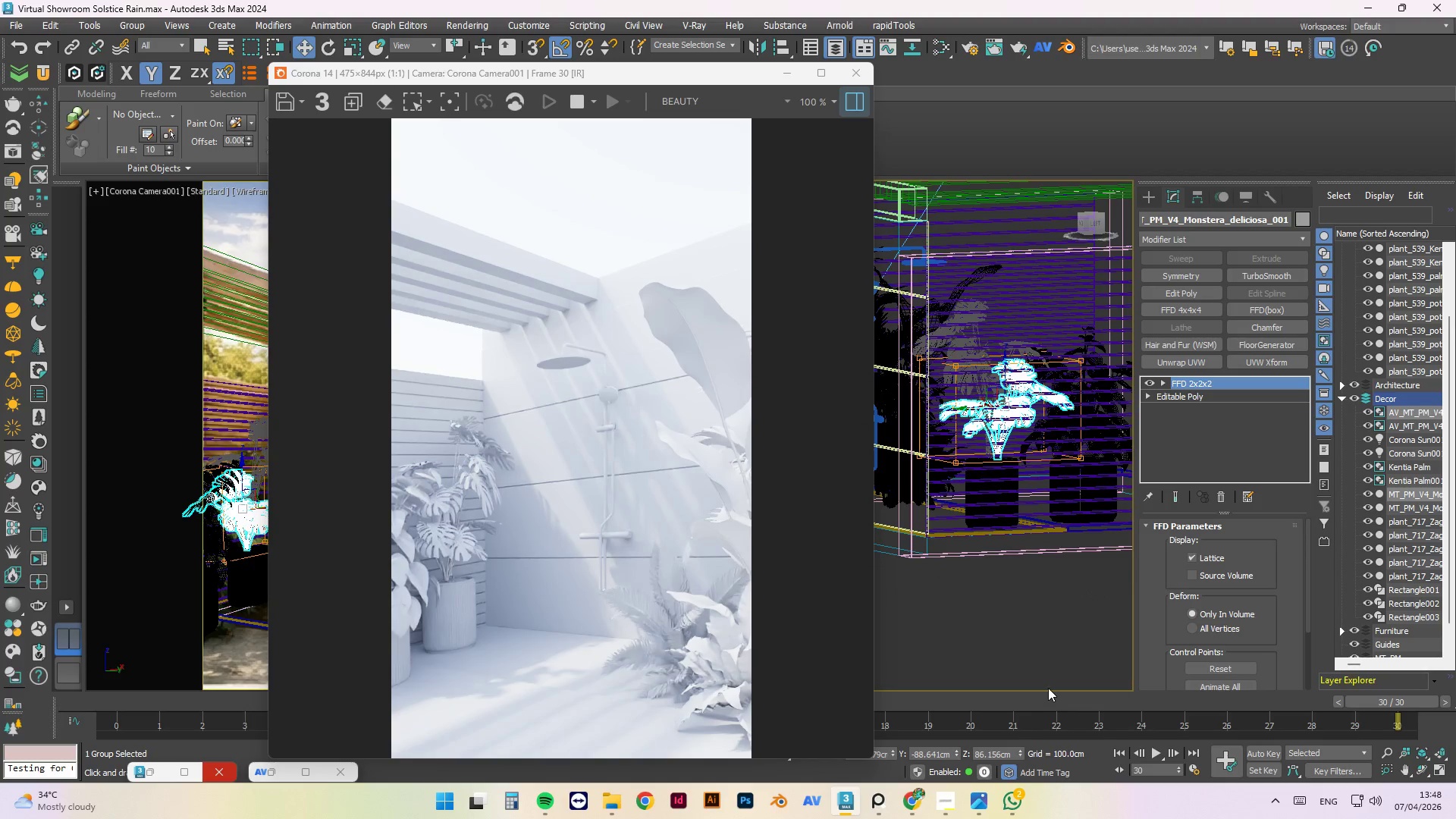 
key(1)
 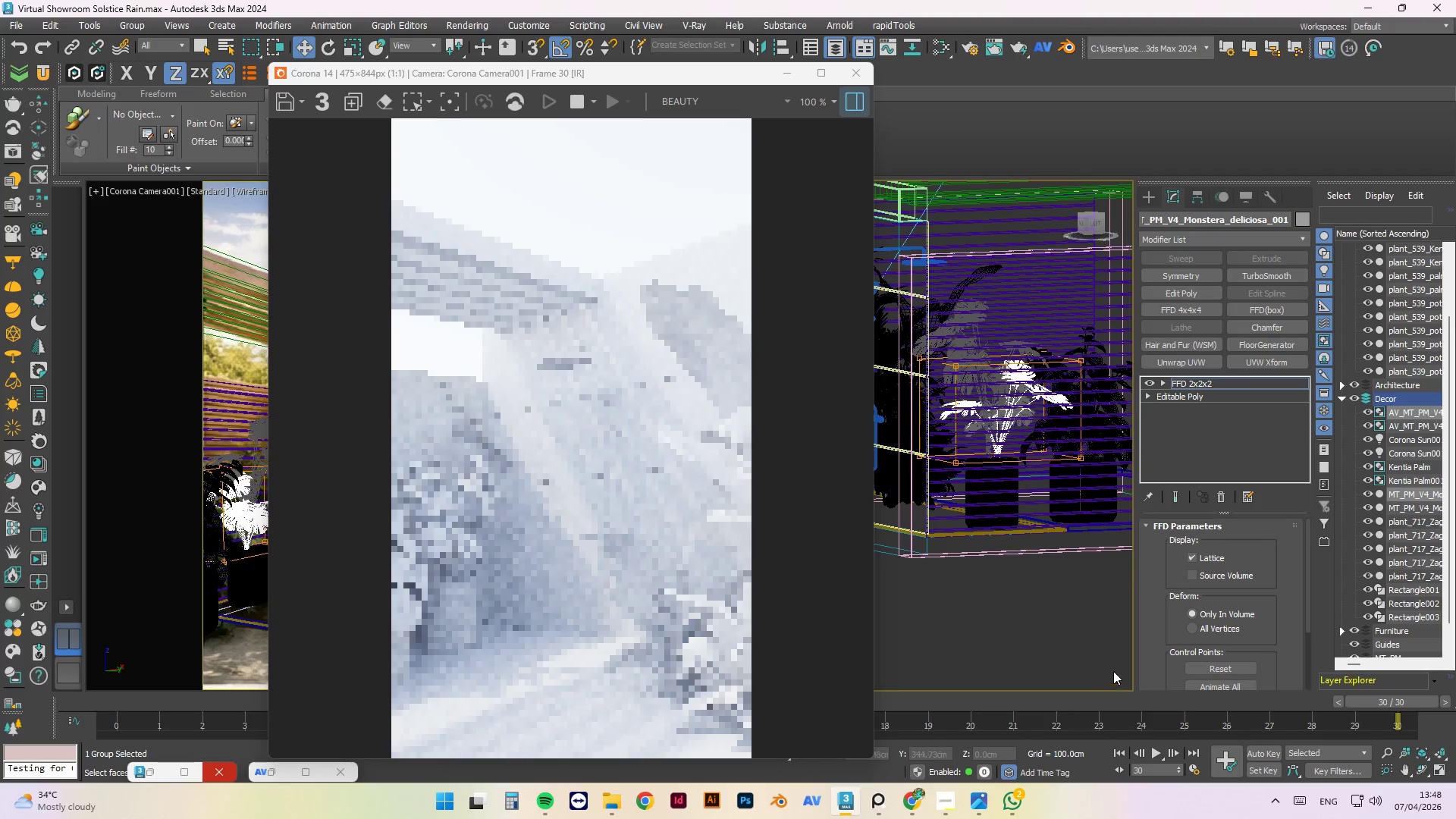 
left_click_drag(start_coordinate=[1113, 659], to_coordinate=[895, 440])
 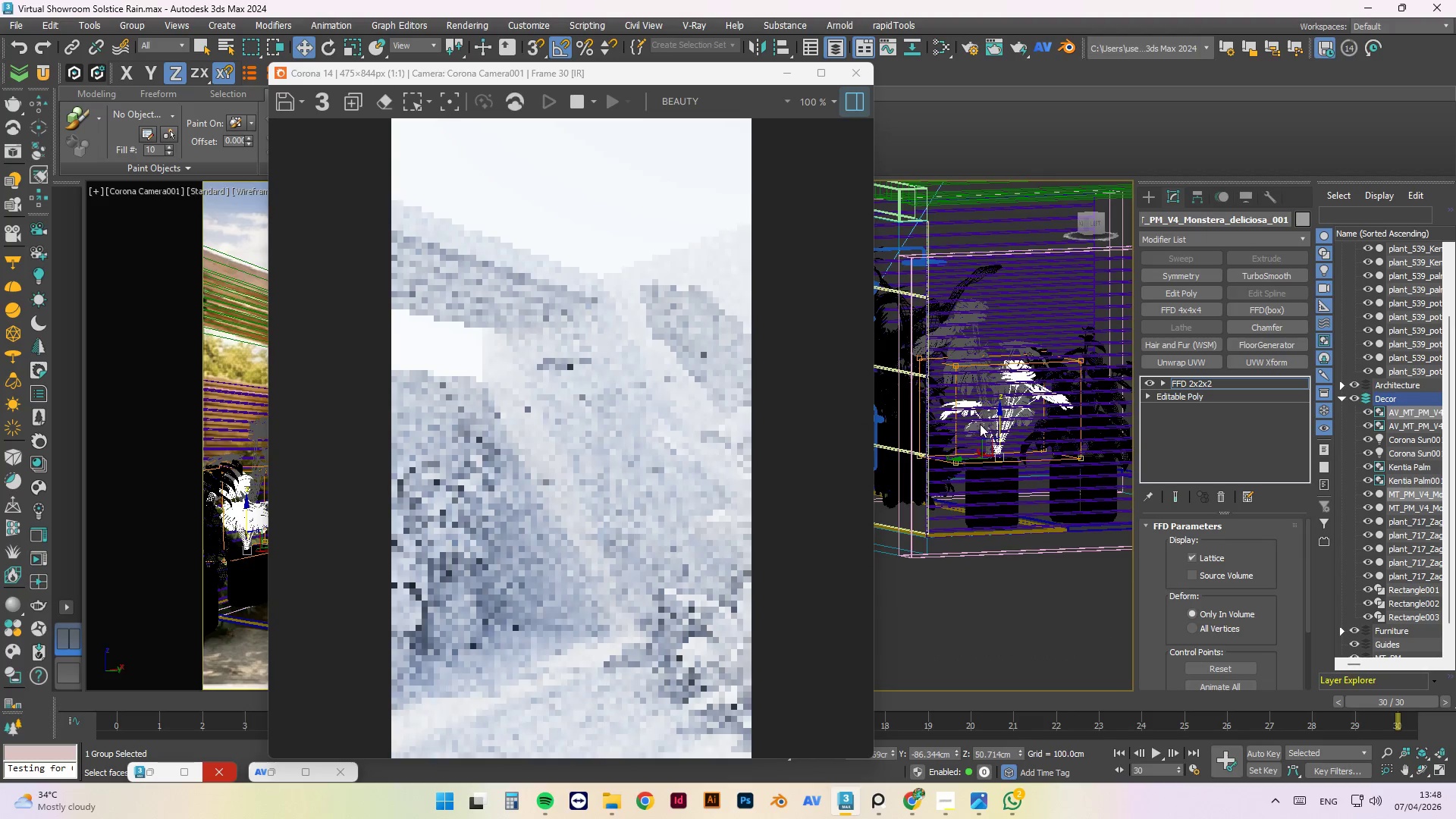 
scroll: coordinate [984, 426], scroll_direction: up, amount: 2.0
 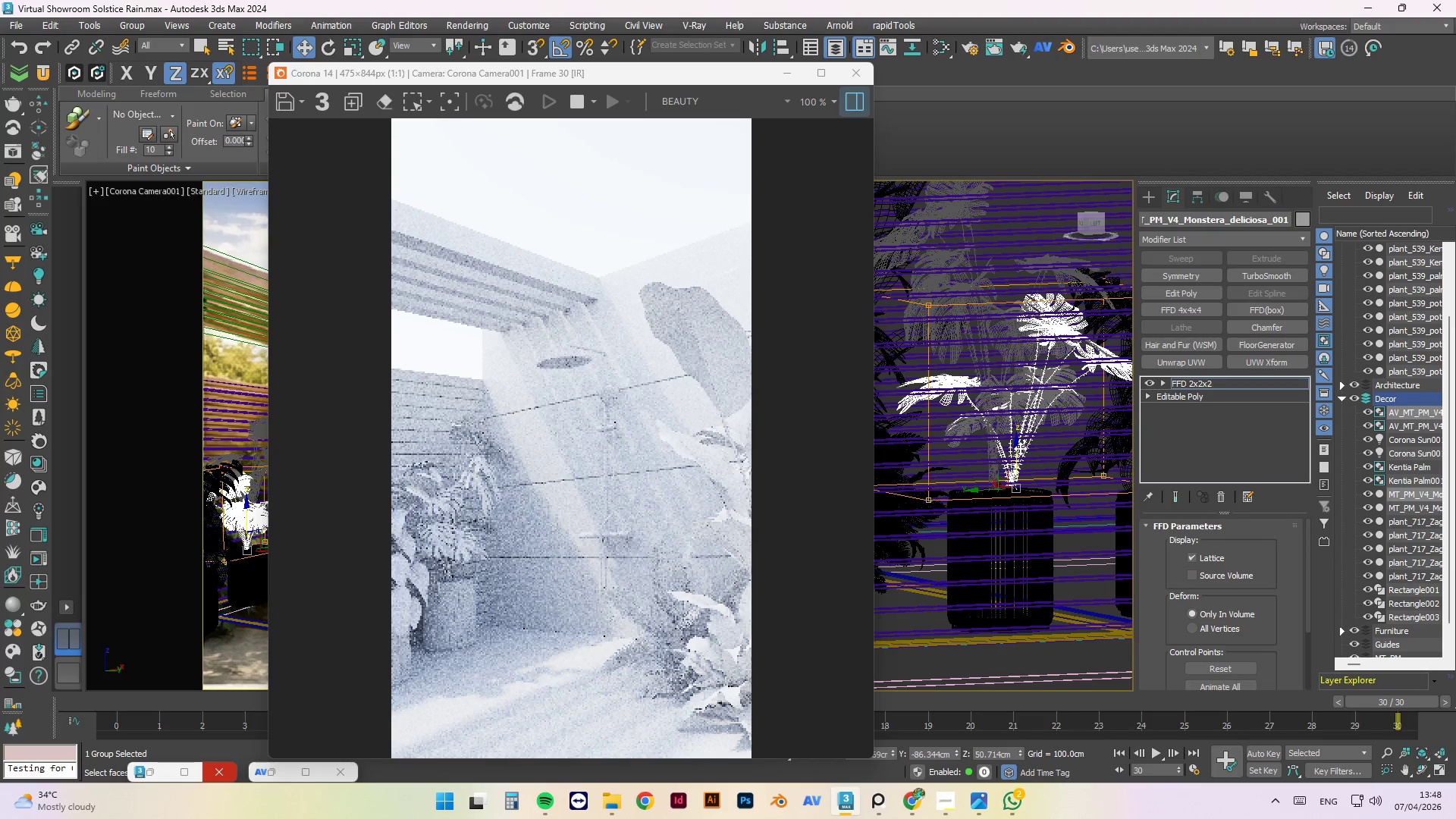 
left_click_drag(start_coordinate=[1015, 448], to_coordinate=[1009, 449])
 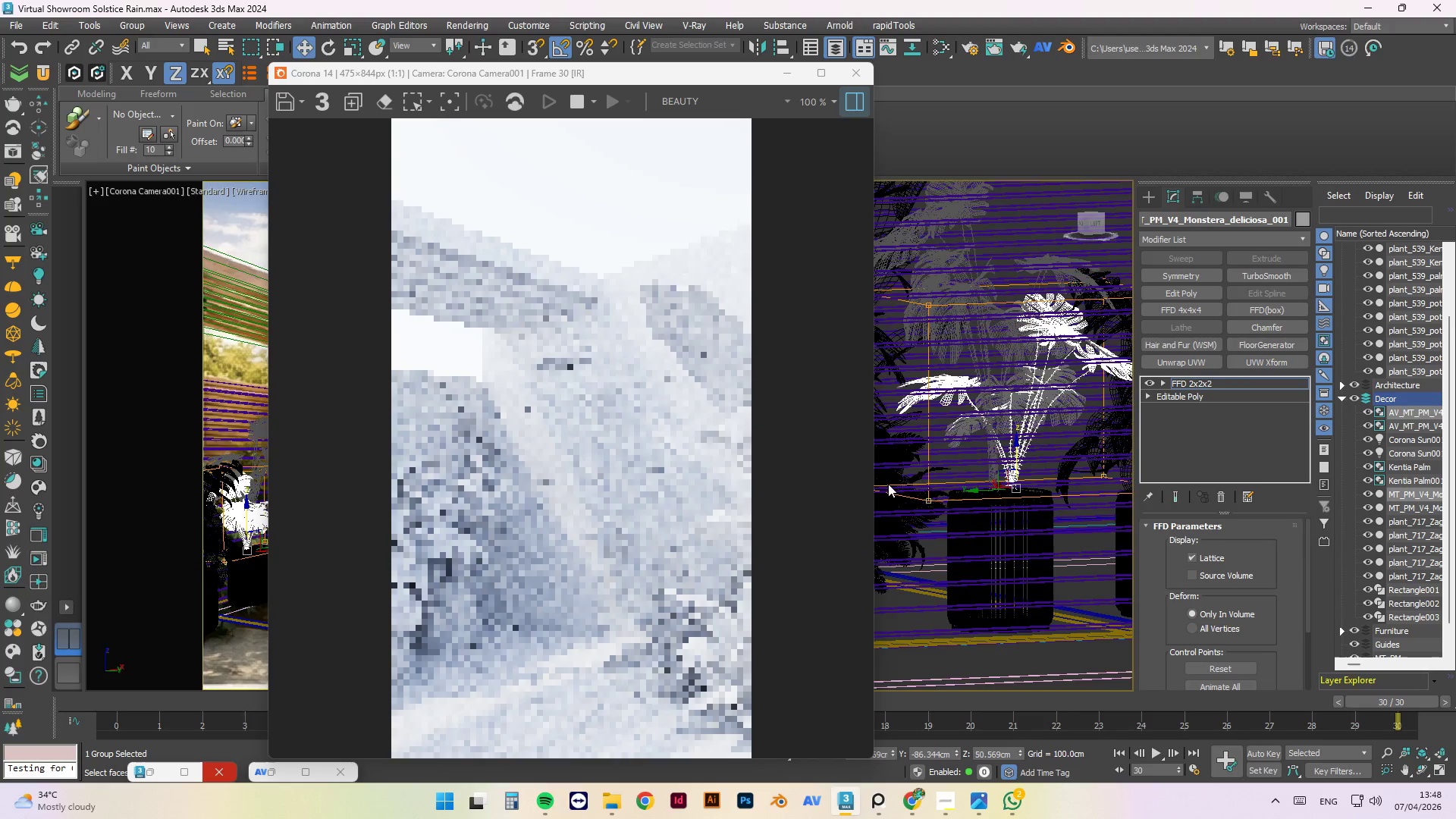 
hold_key(key=AltLeft, duration=0.59)
 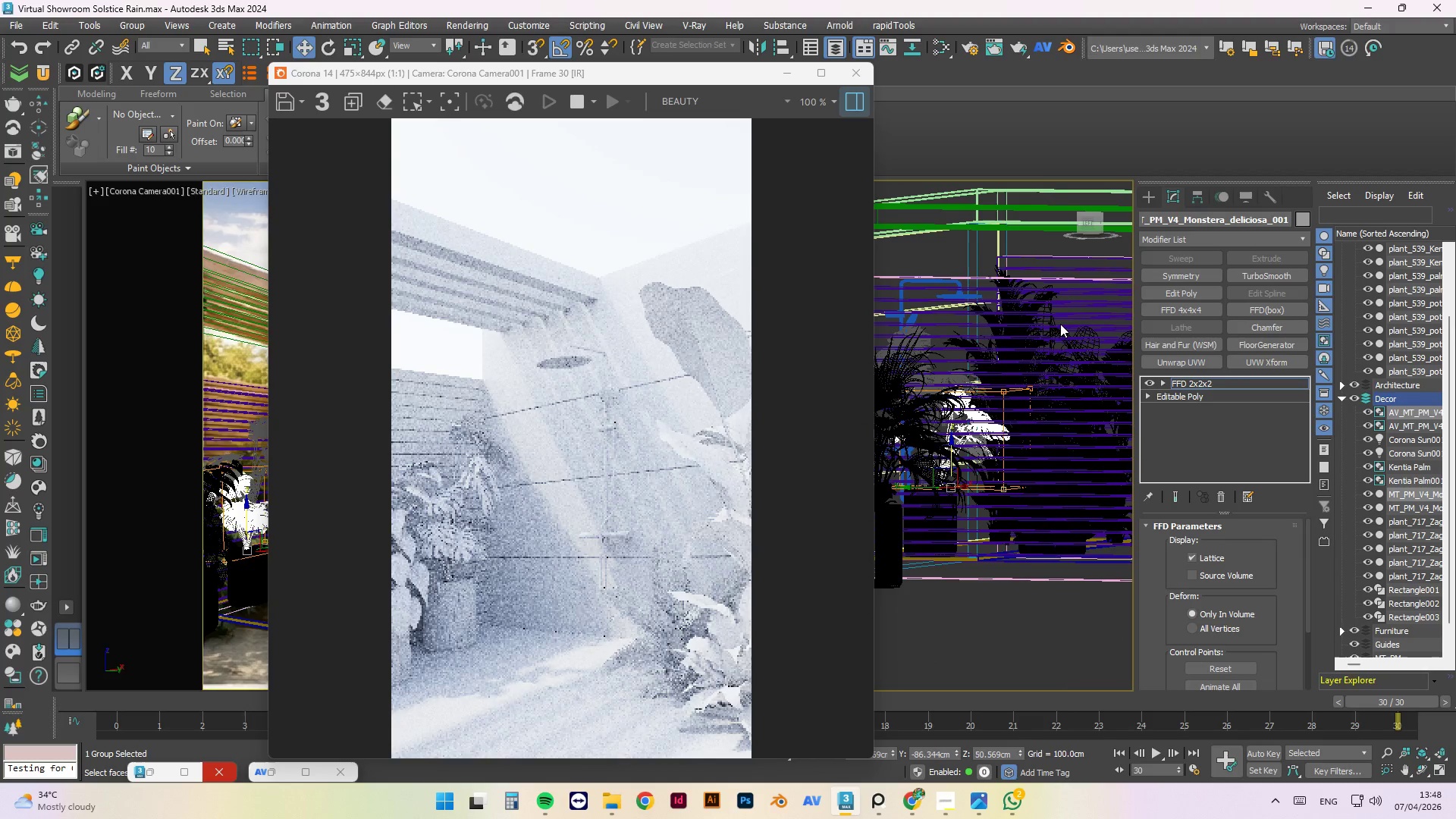 
scroll: coordinate [886, 487], scroll_direction: down, amount: 2.0
 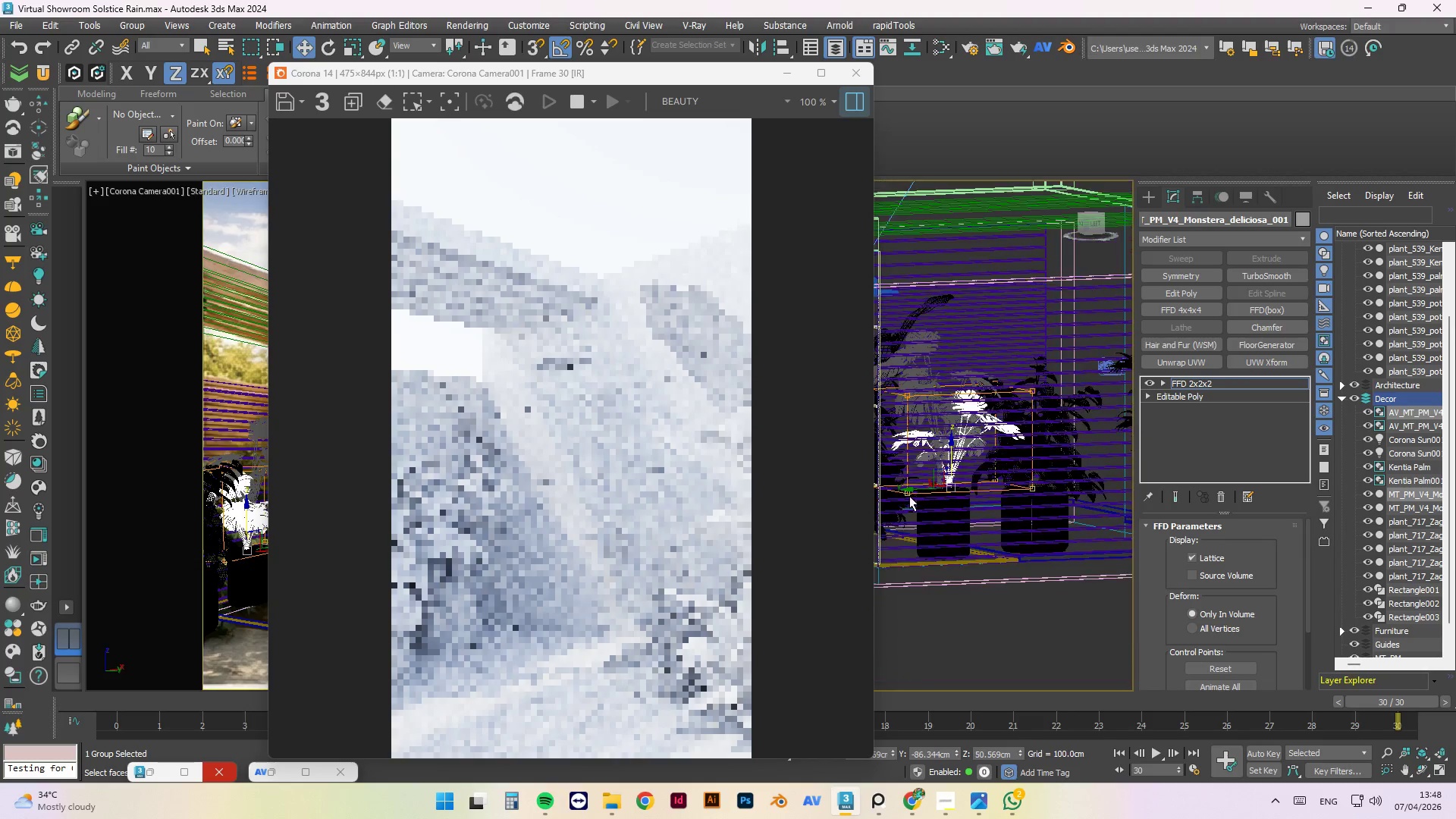 
left_click_drag(start_coordinate=[1060, 325], to_coordinate=[991, 518])
 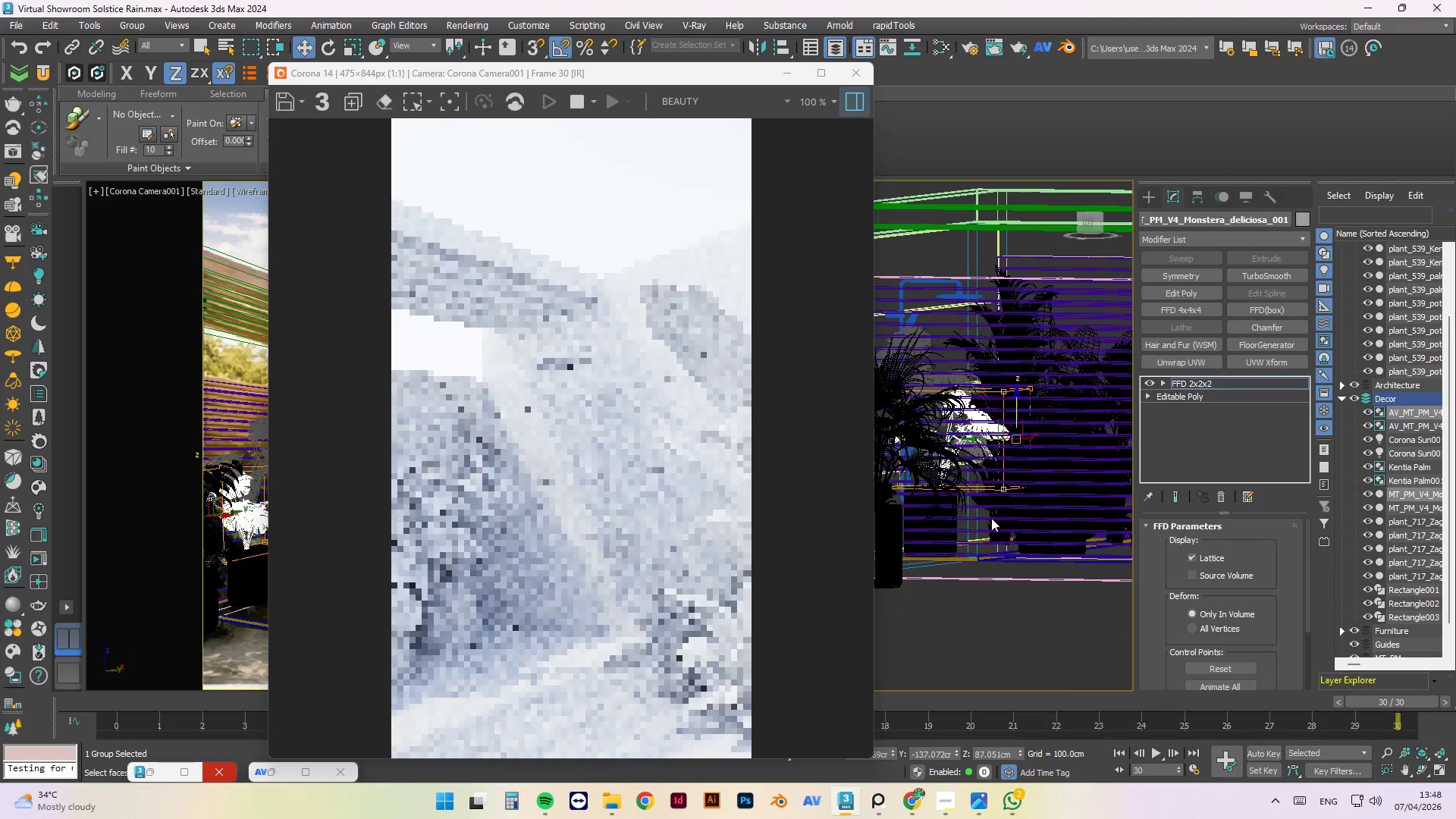 
hold_key(key=AltLeft, duration=0.66)
 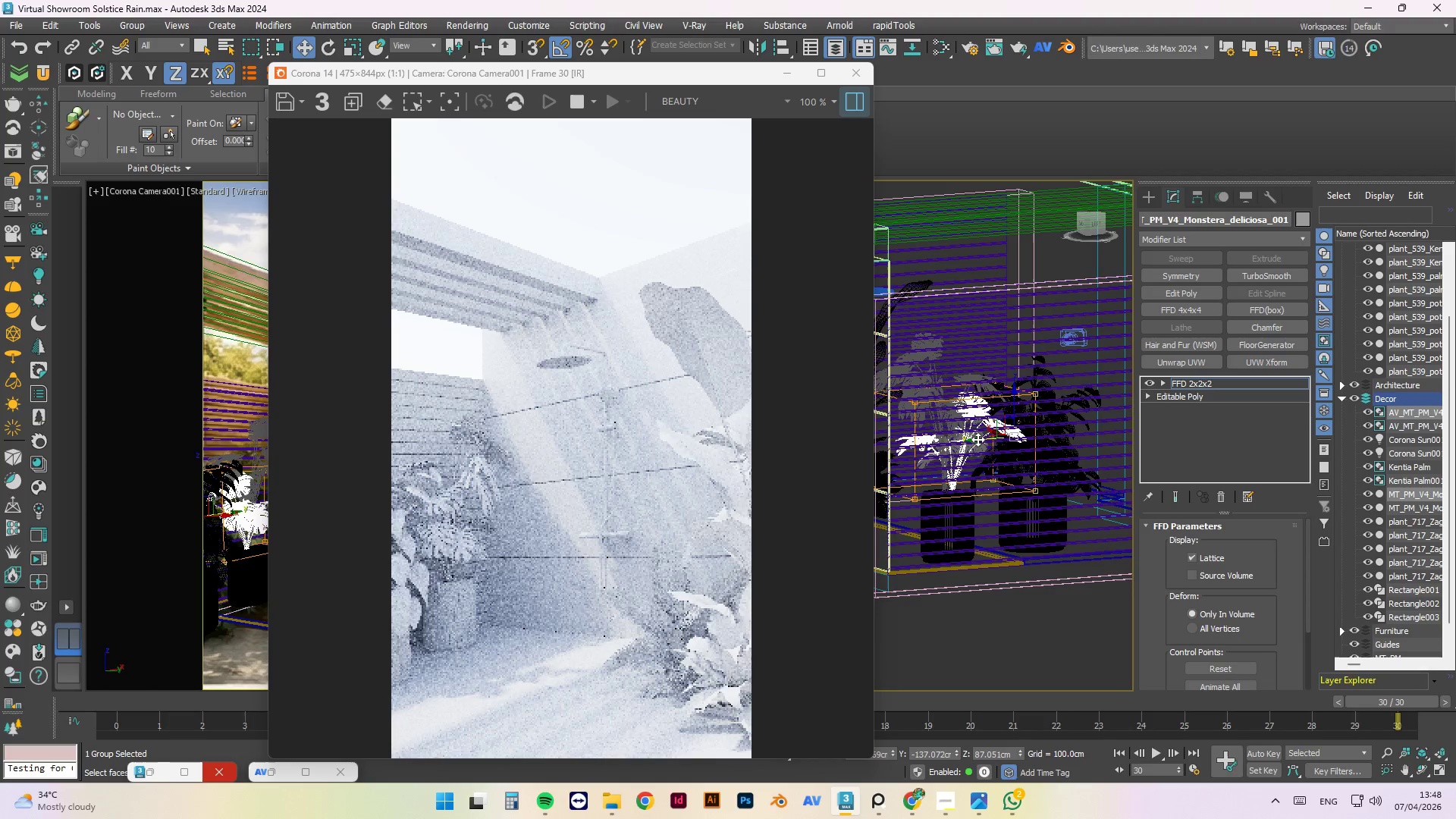 
left_click_drag(start_coordinate=[977, 441], to_coordinate=[964, 443])
 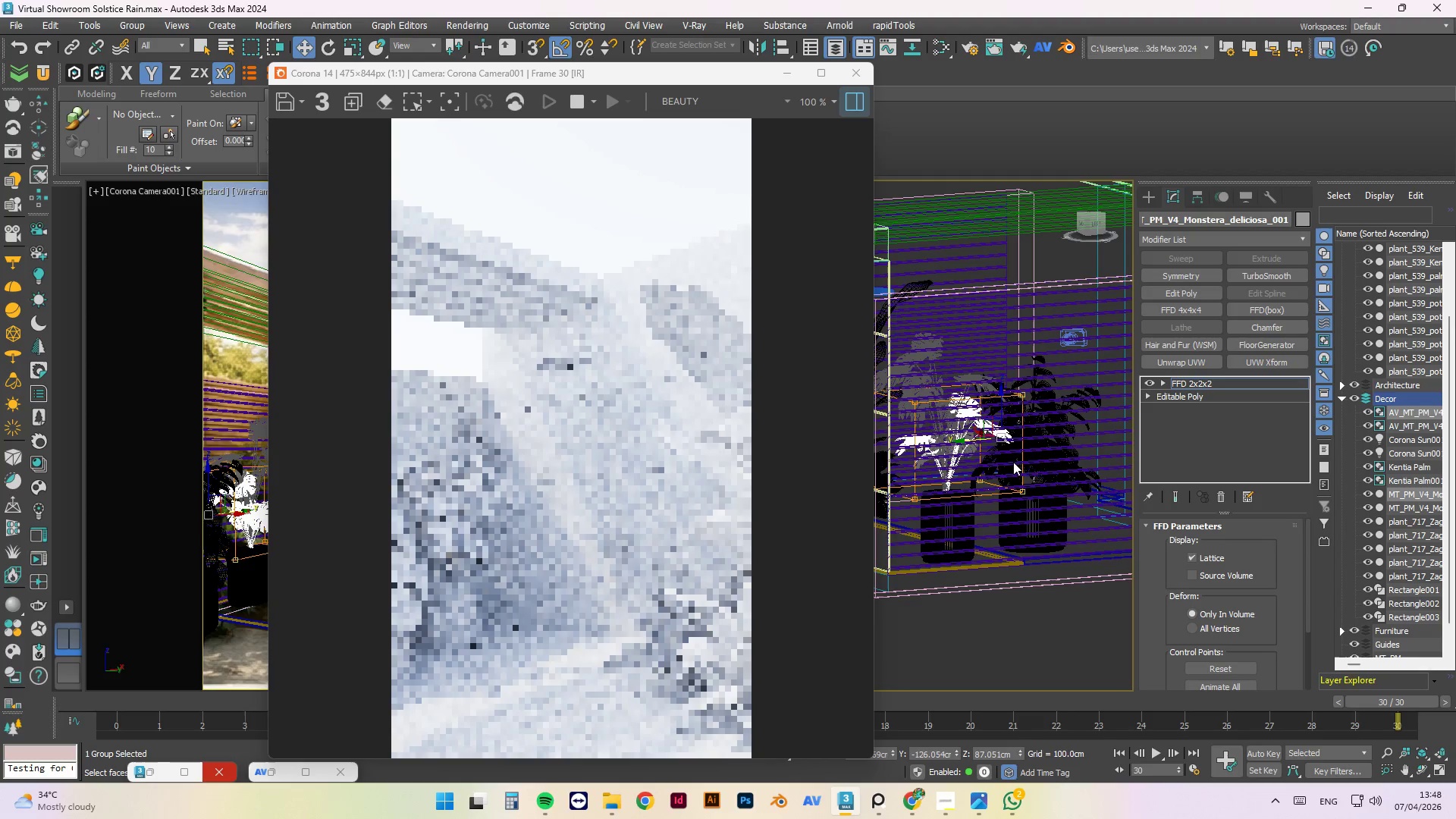 
hold_key(key=AltLeft, duration=1.5)
 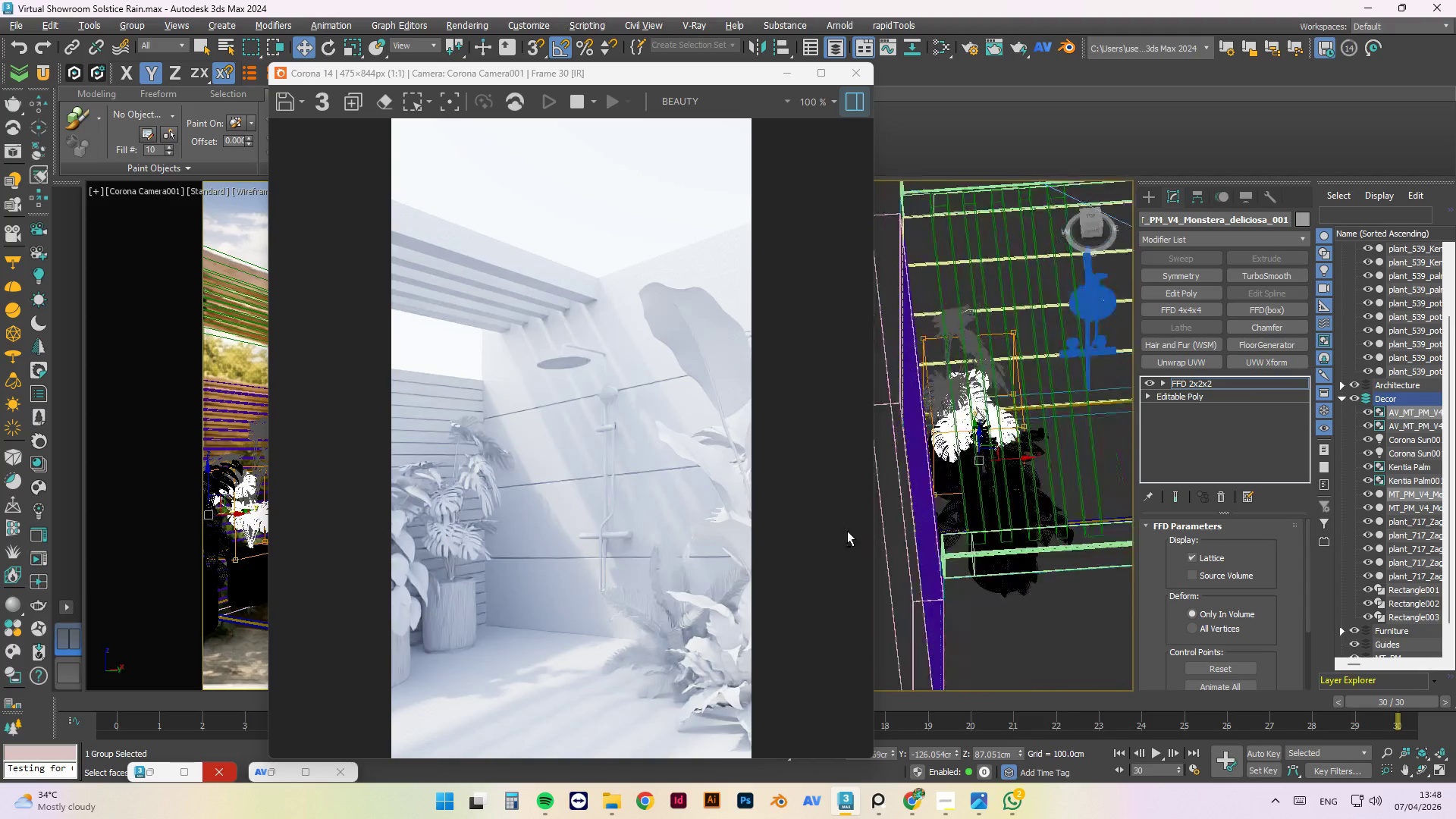 
hold_key(key=AltLeft, duration=1.12)
 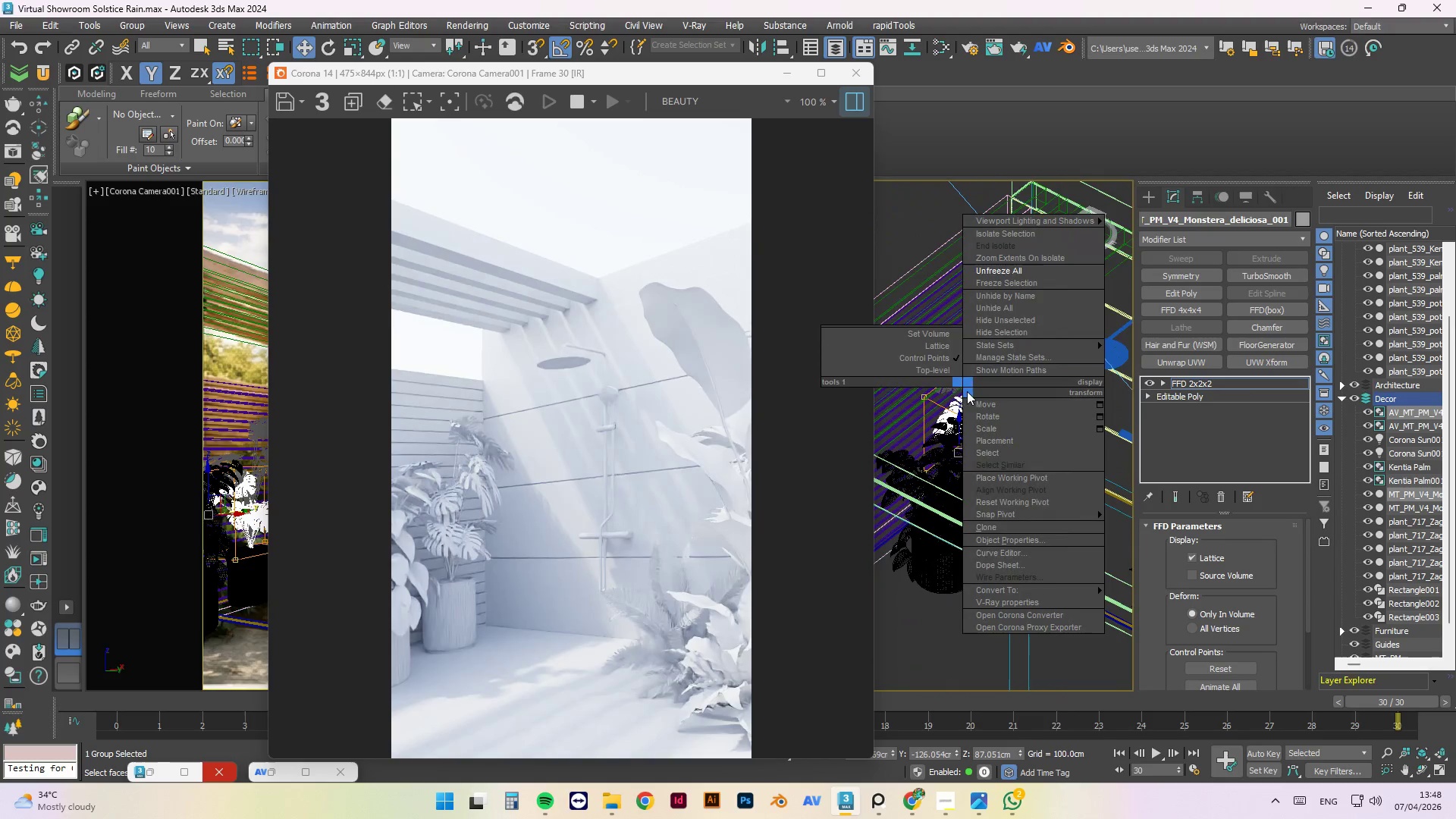 
hold_key(key=AltLeft, duration=3.56)
right_click([967, 391])
 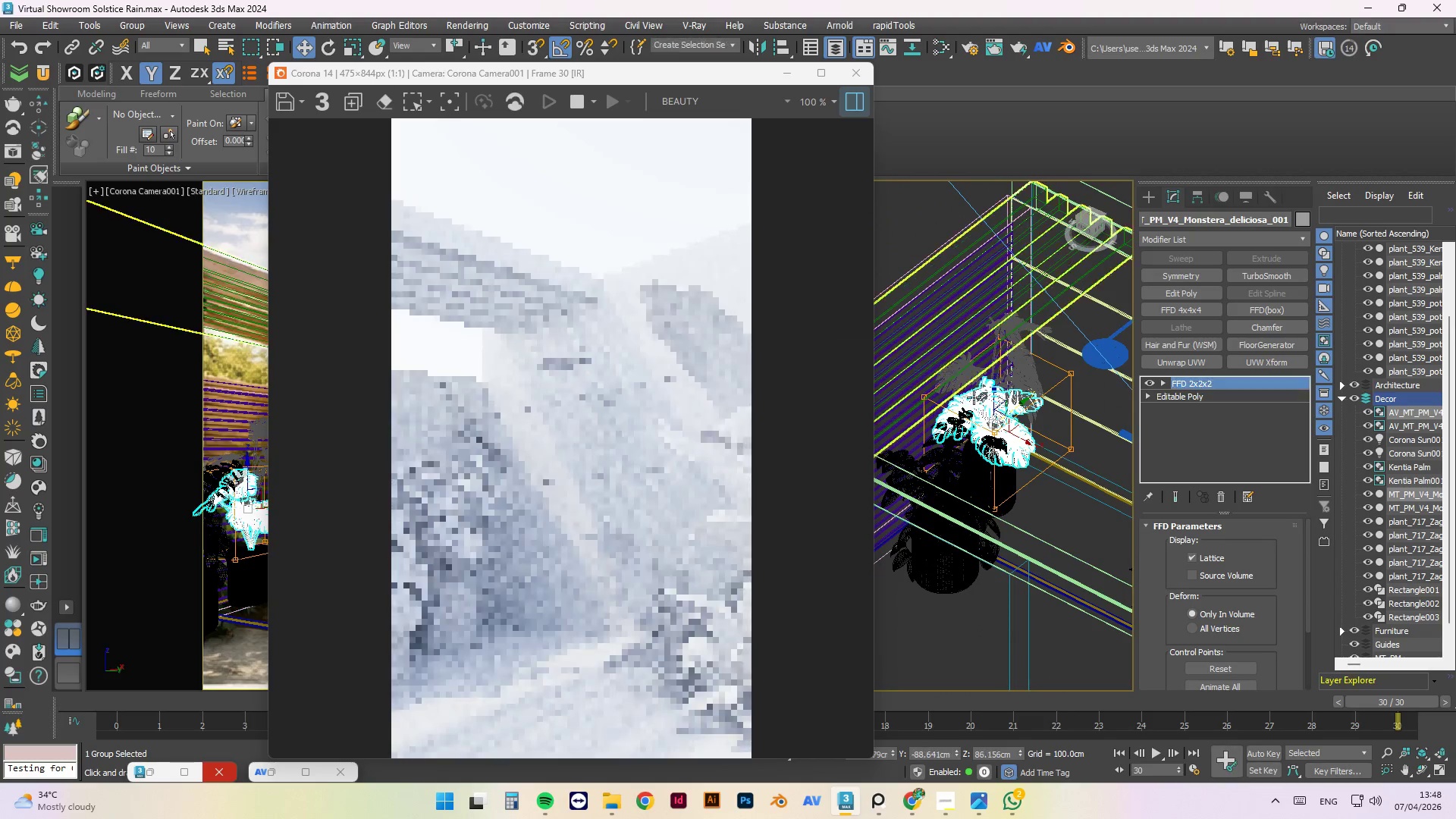 
scroll: coordinate [1000, 435], scroll_direction: up, amount: 3.0
 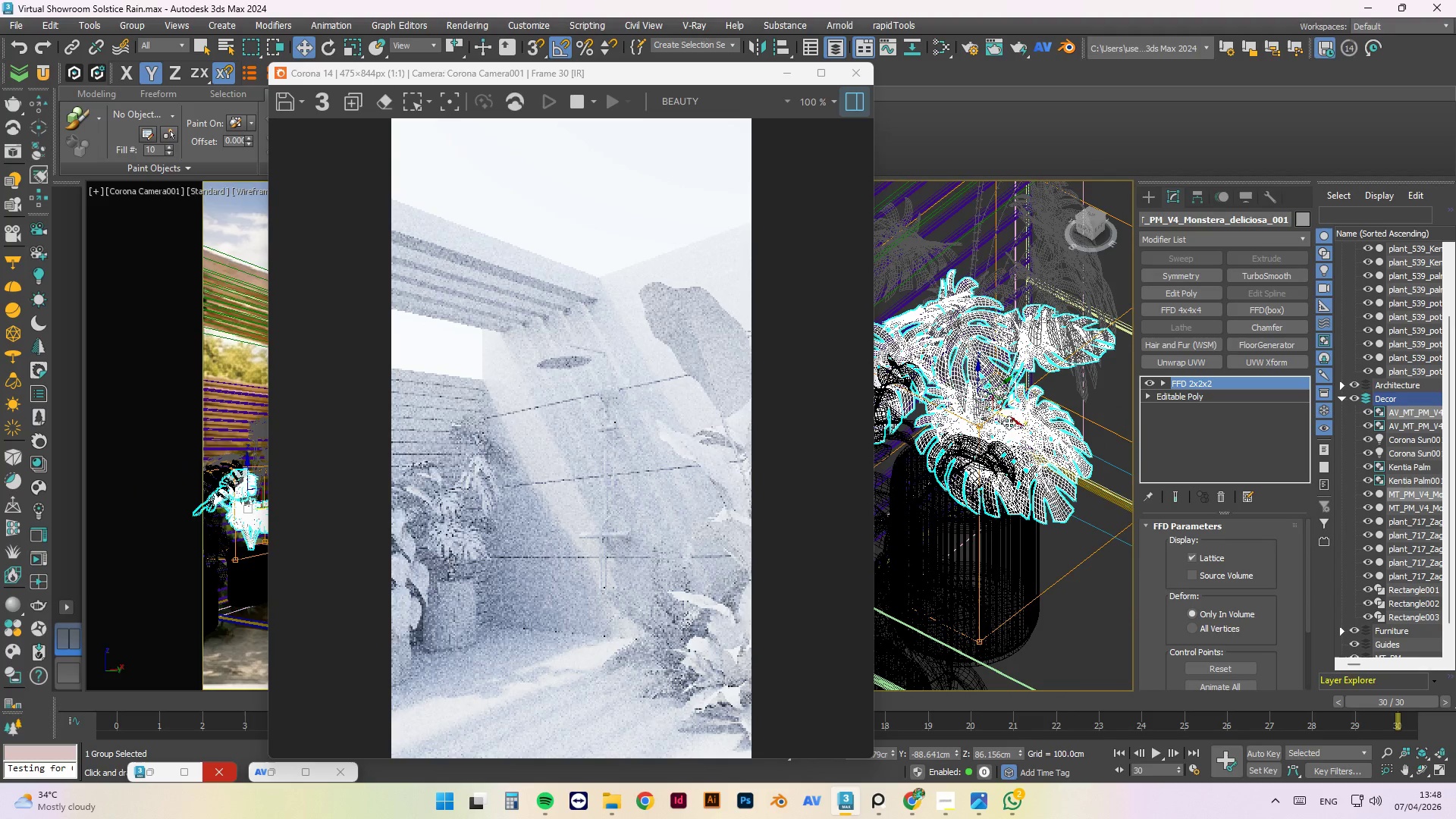 
left_click_drag(start_coordinate=[1011, 422], to_coordinate=[1021, 430])
 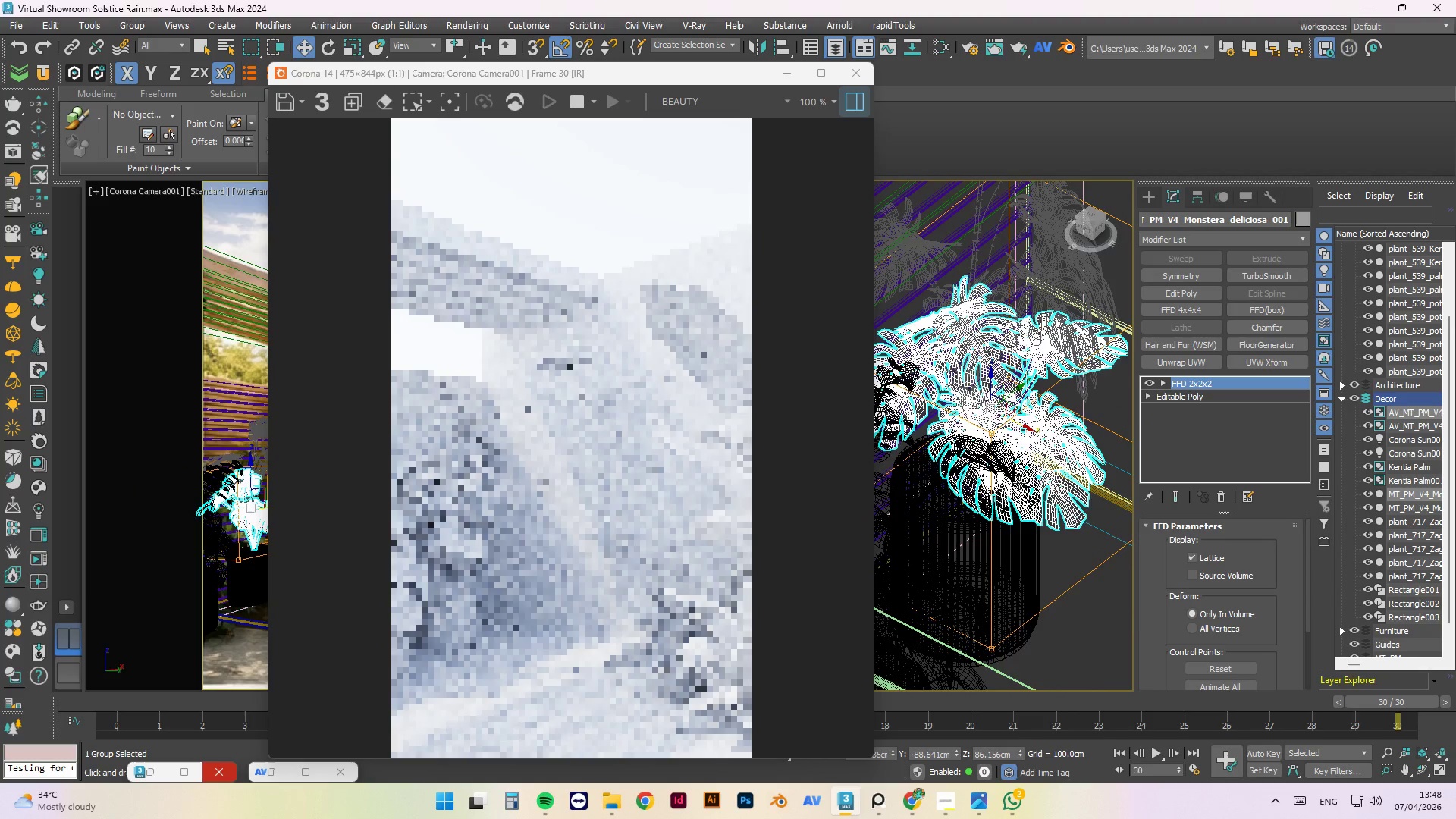 
hold_key(key=AltLeft, duration=1.5)
 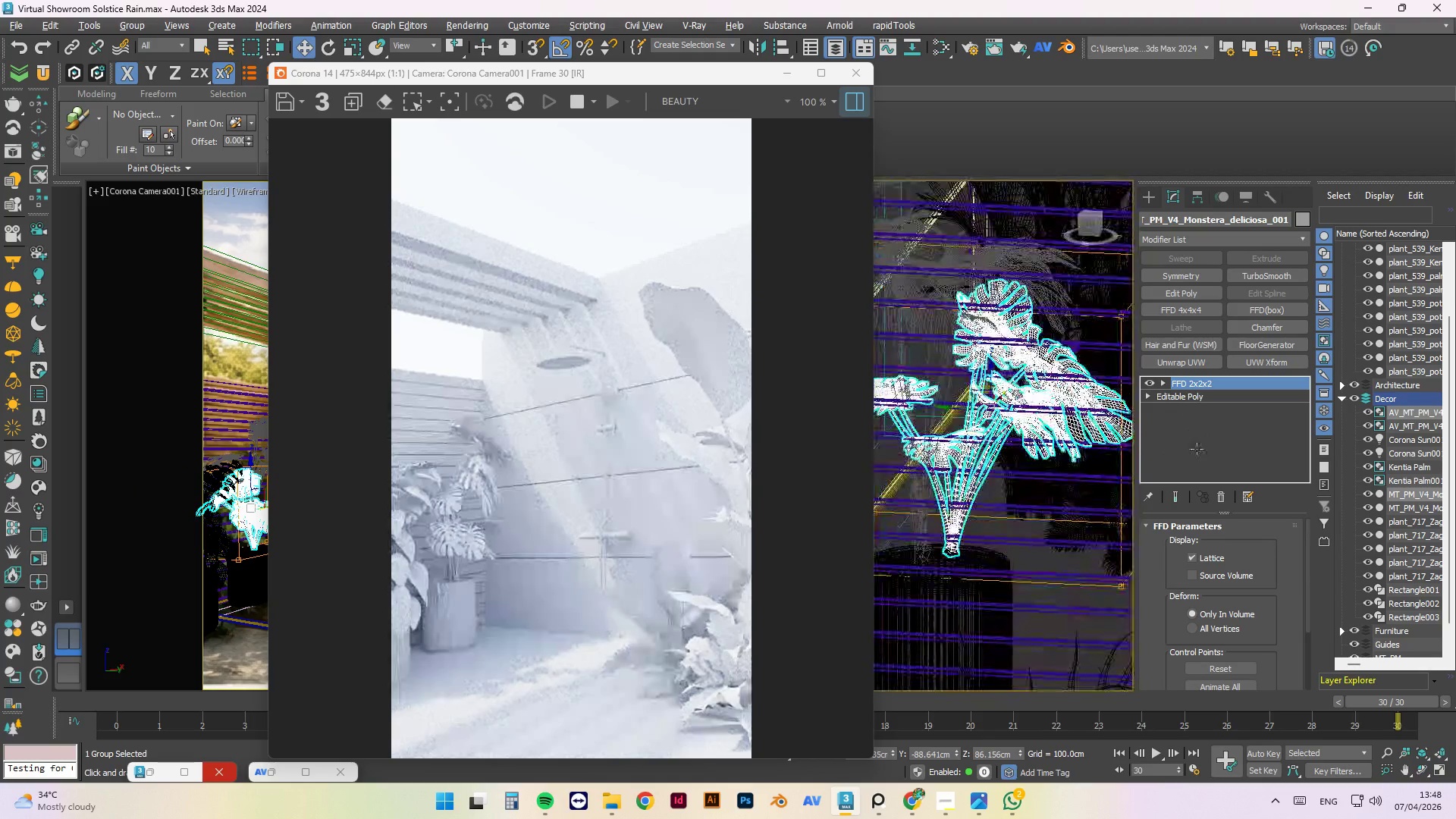 
hold_key(key=AltLeft, duration=1.5)
 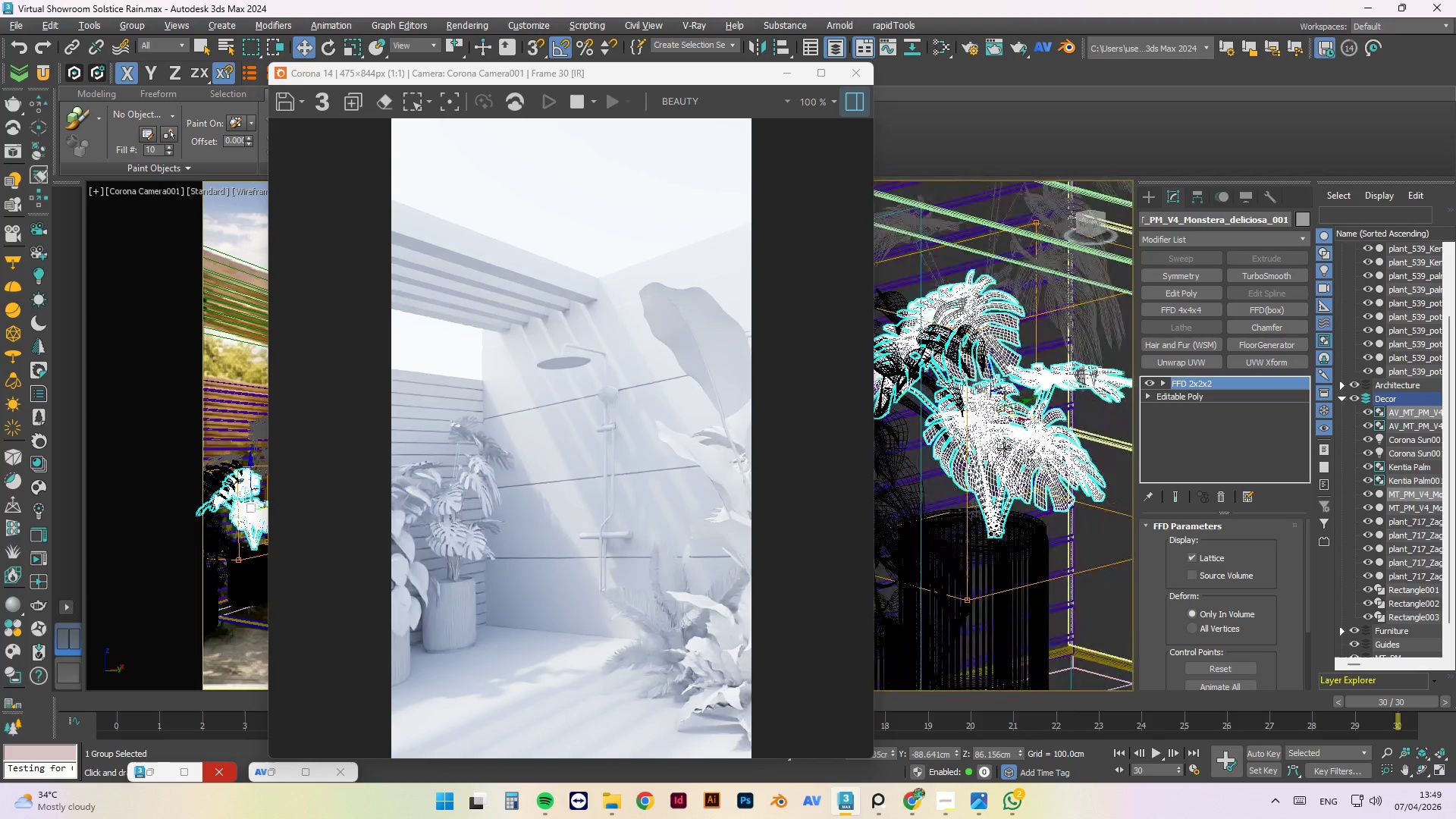 
hold_key(key=AltLeft, duration=1.27)
 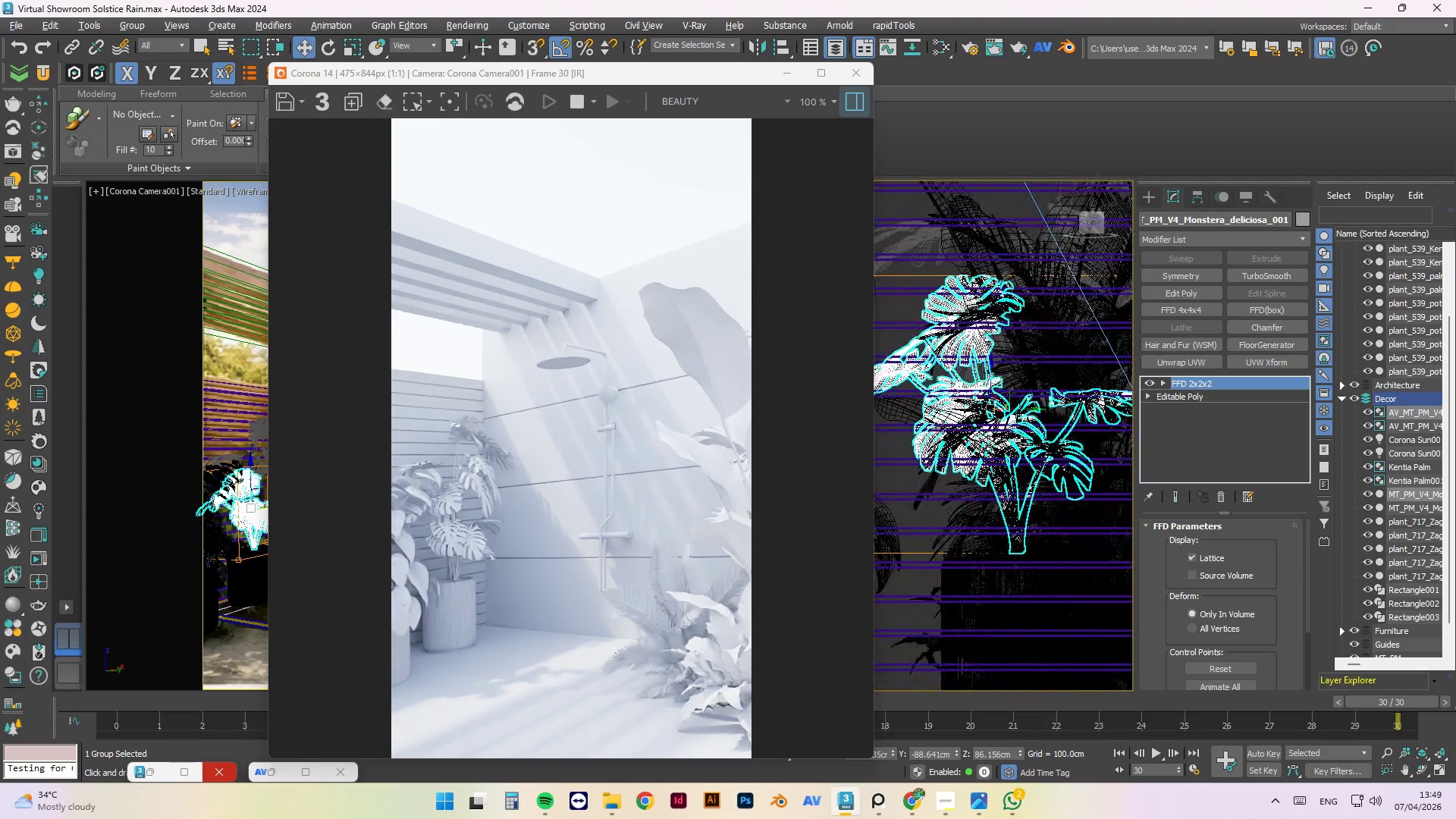 
hold_key(key=AltLeft, duration=1.39)
 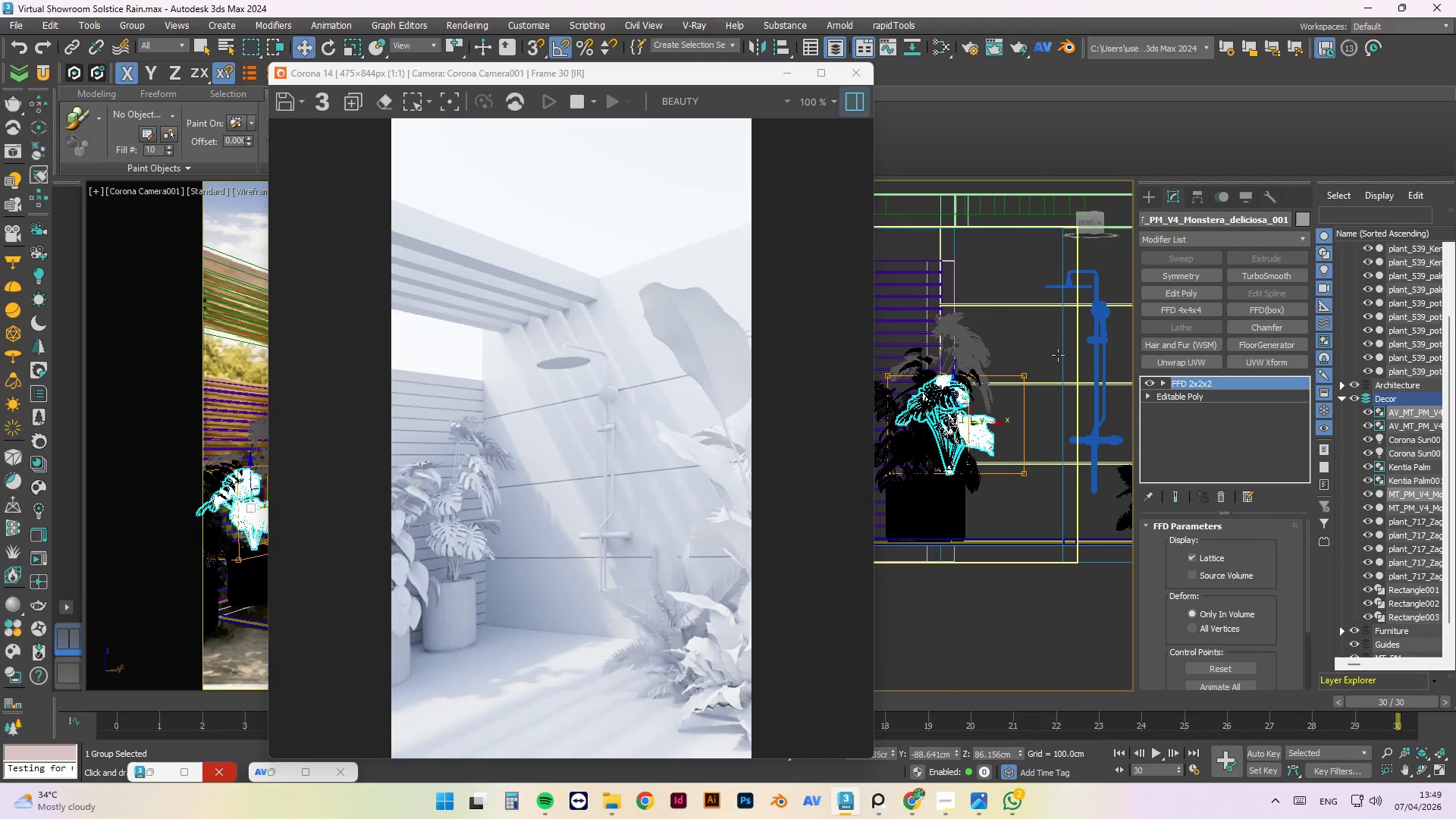 
scroll: coordinate [932, 431], scroll_direction: down, amount: 3.0
 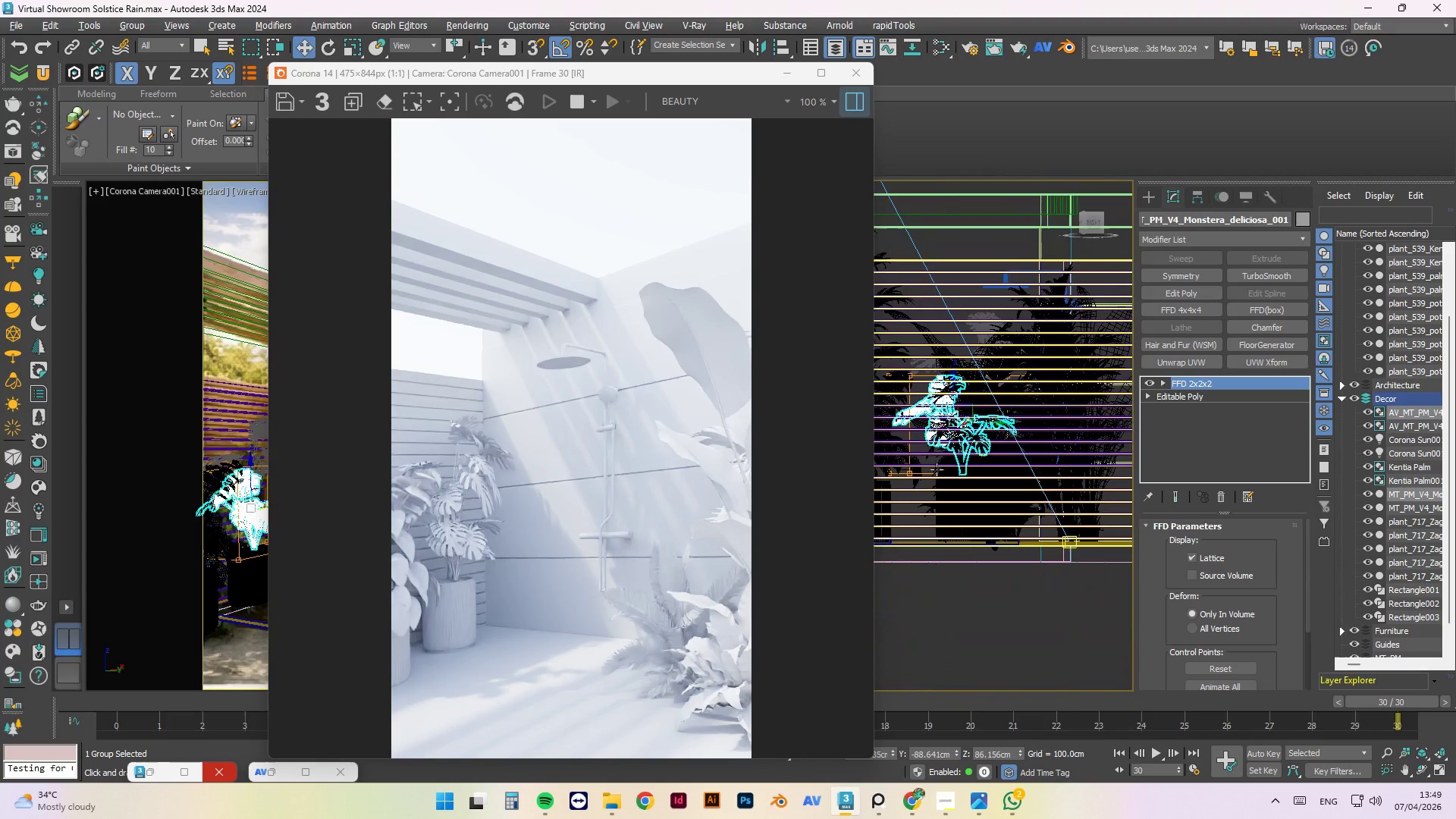 
key(1)
 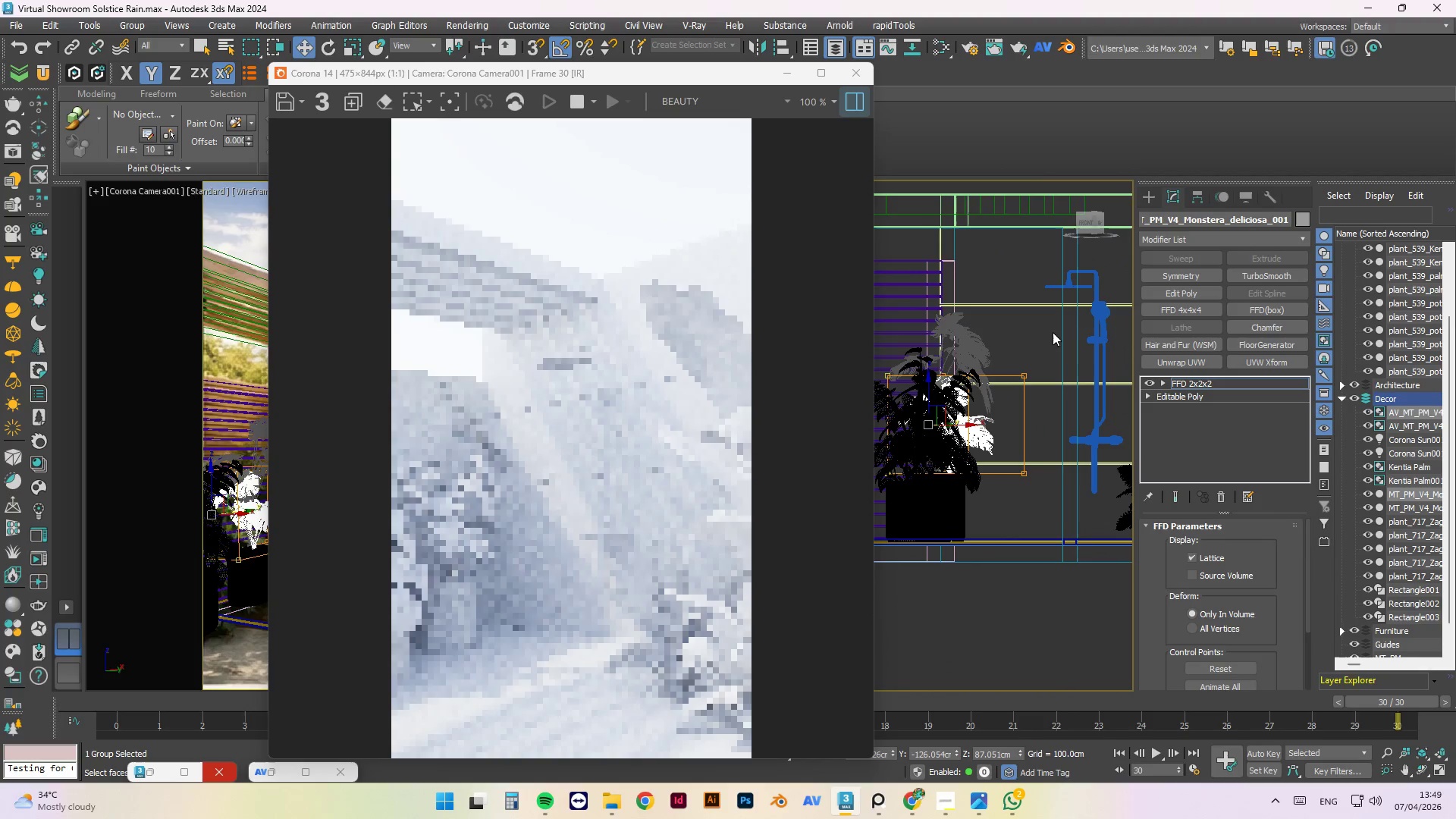 
left_click_drag(start_coordinate=[1053, 331], to_coordinate=[886, 391])
 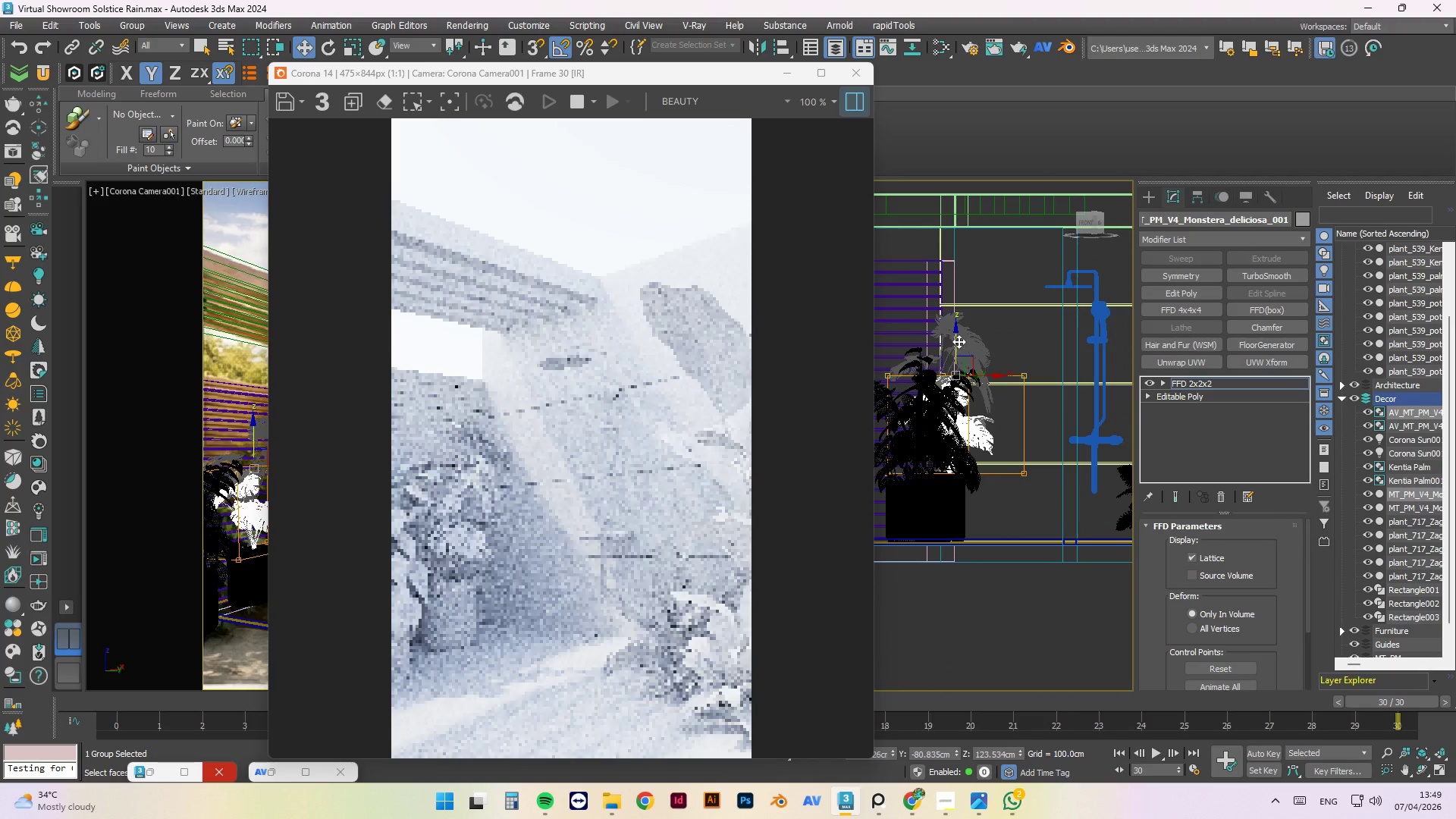 
left_click_drag(start_coordinate=[955, 336], to_coordinate=[959, 344])
 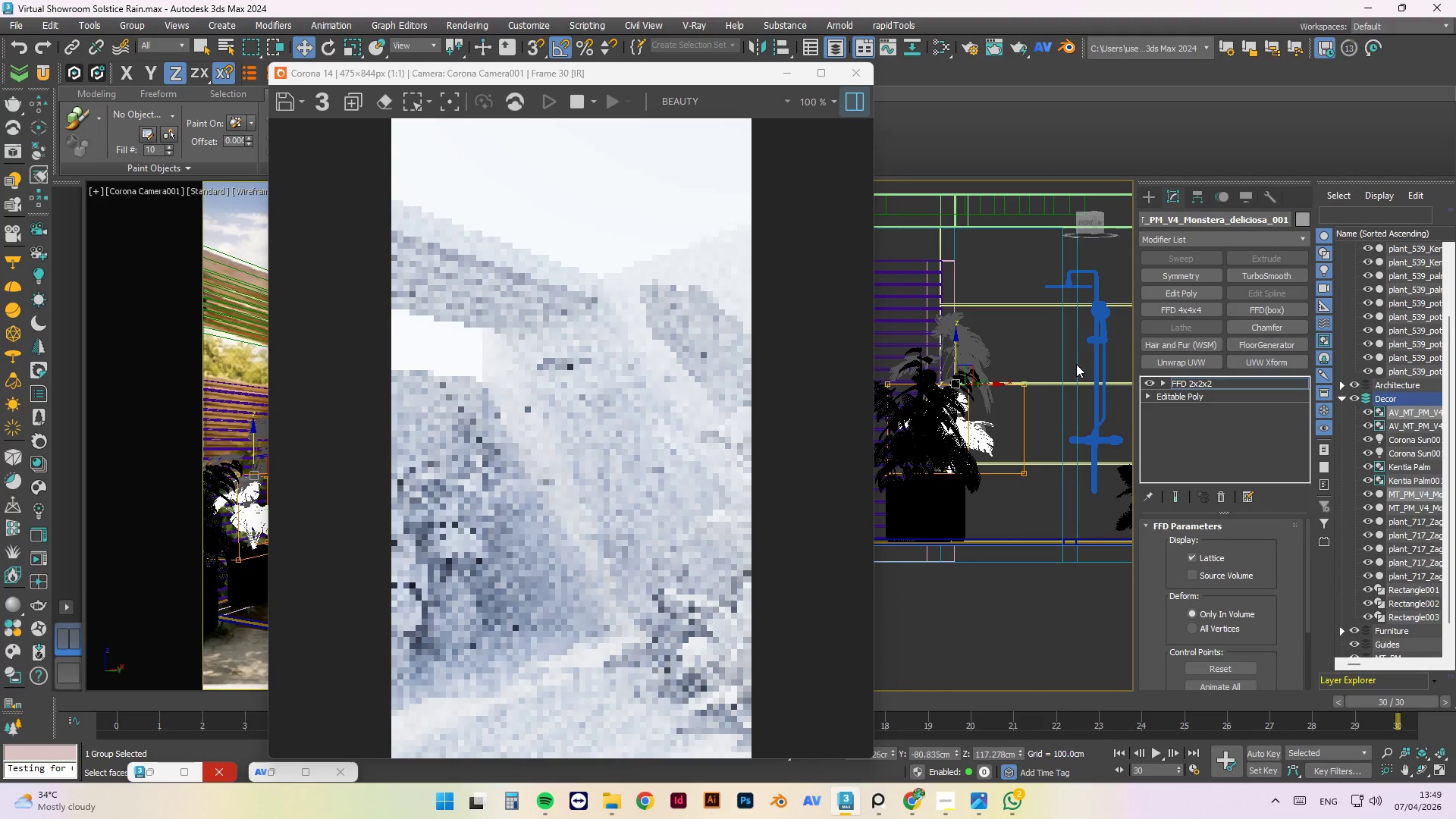 
hold_key(key=AltLeft, duration=1.5)
 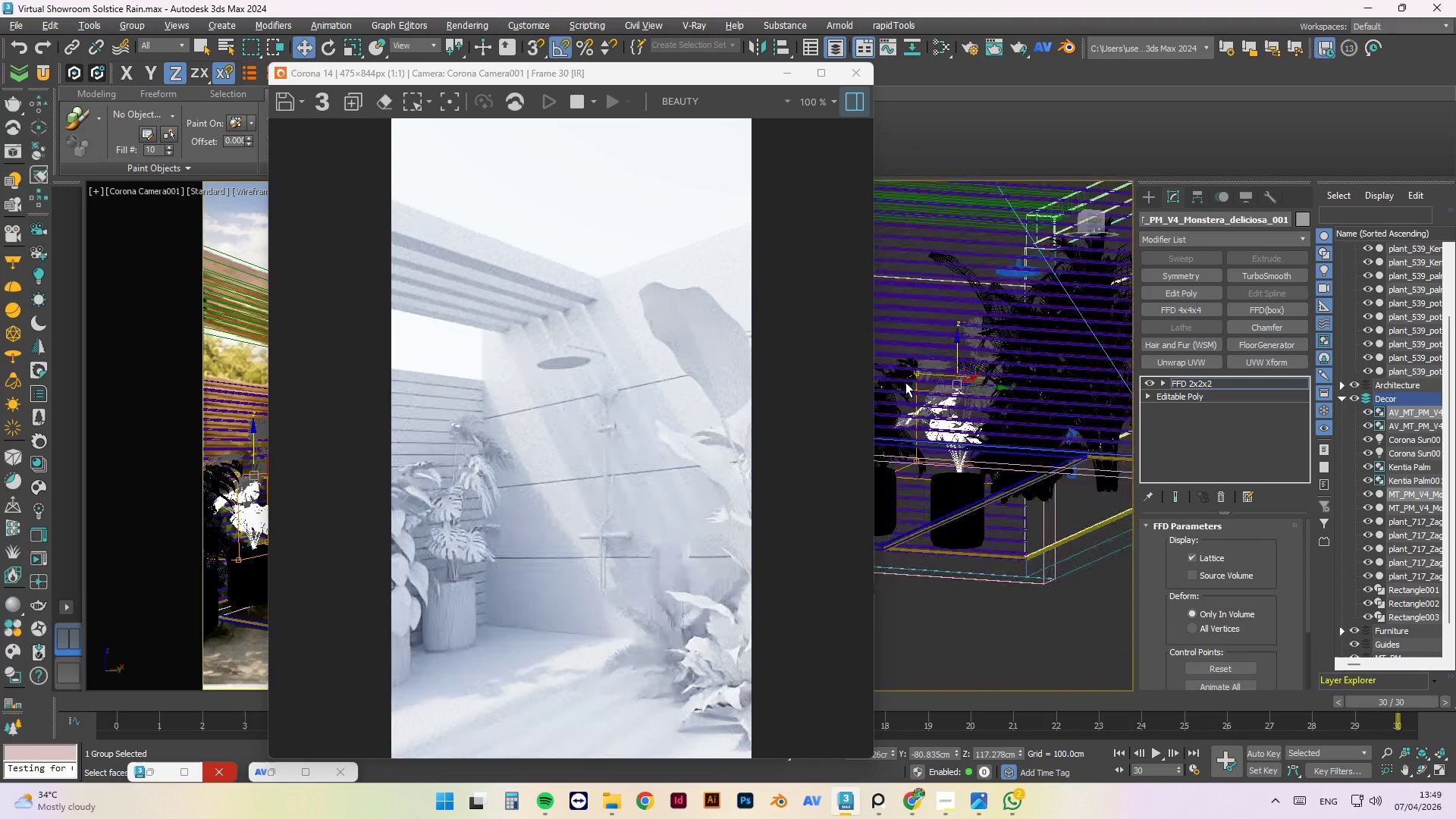 
hold_key(key=AltLeft, duration=1.28)
 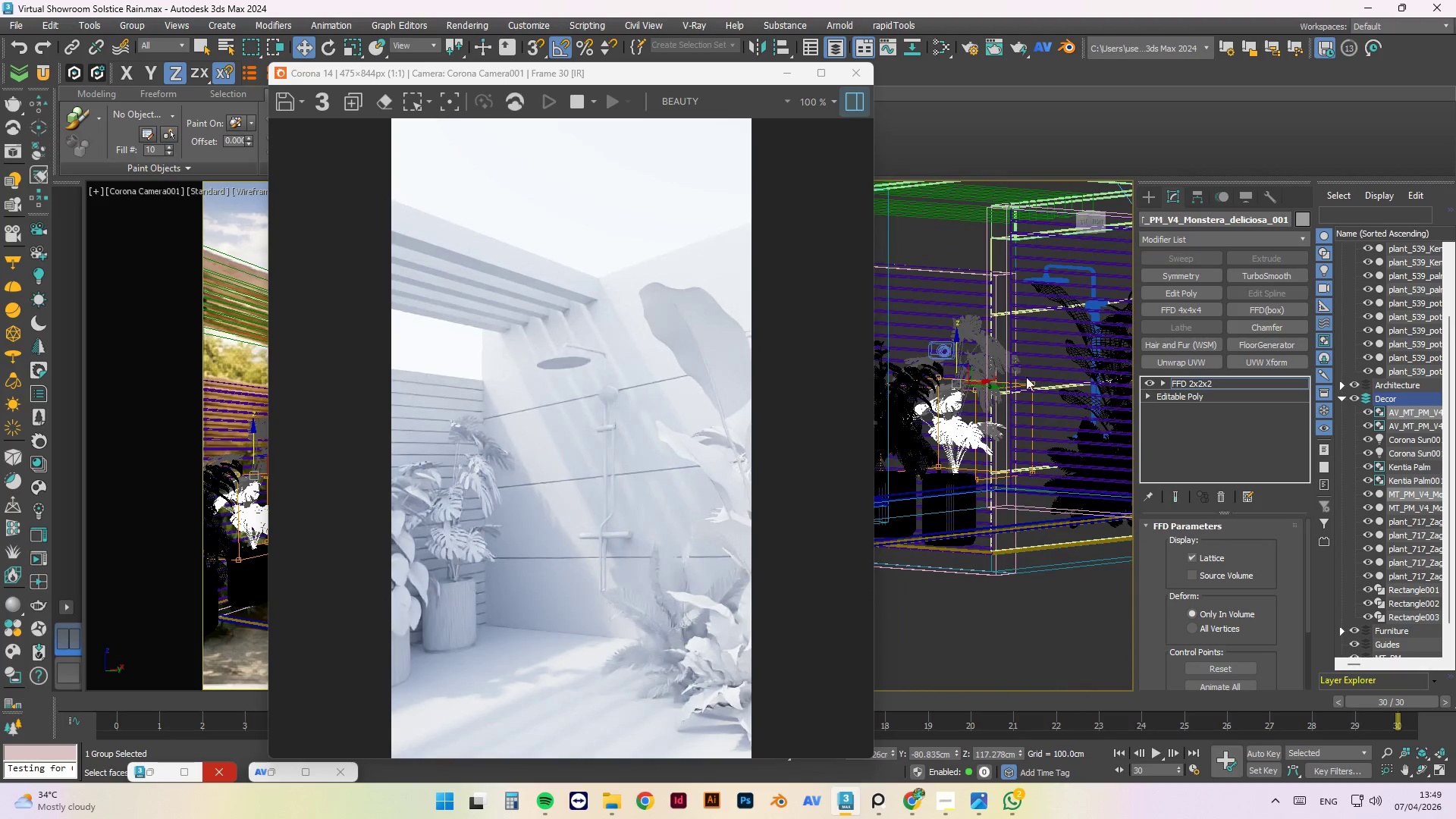 
right_click([953, 315])
 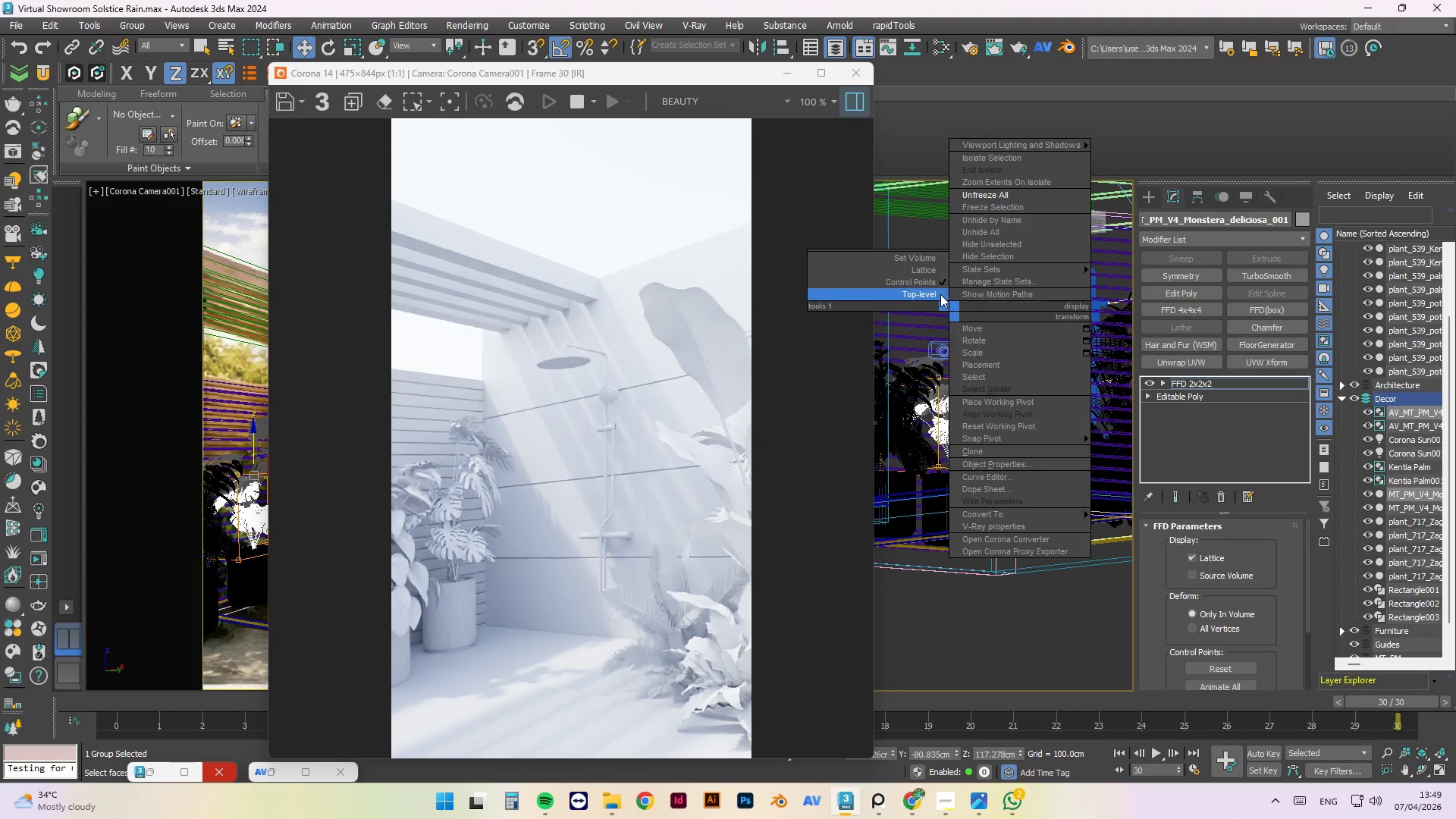 
left_click([937, 293])
 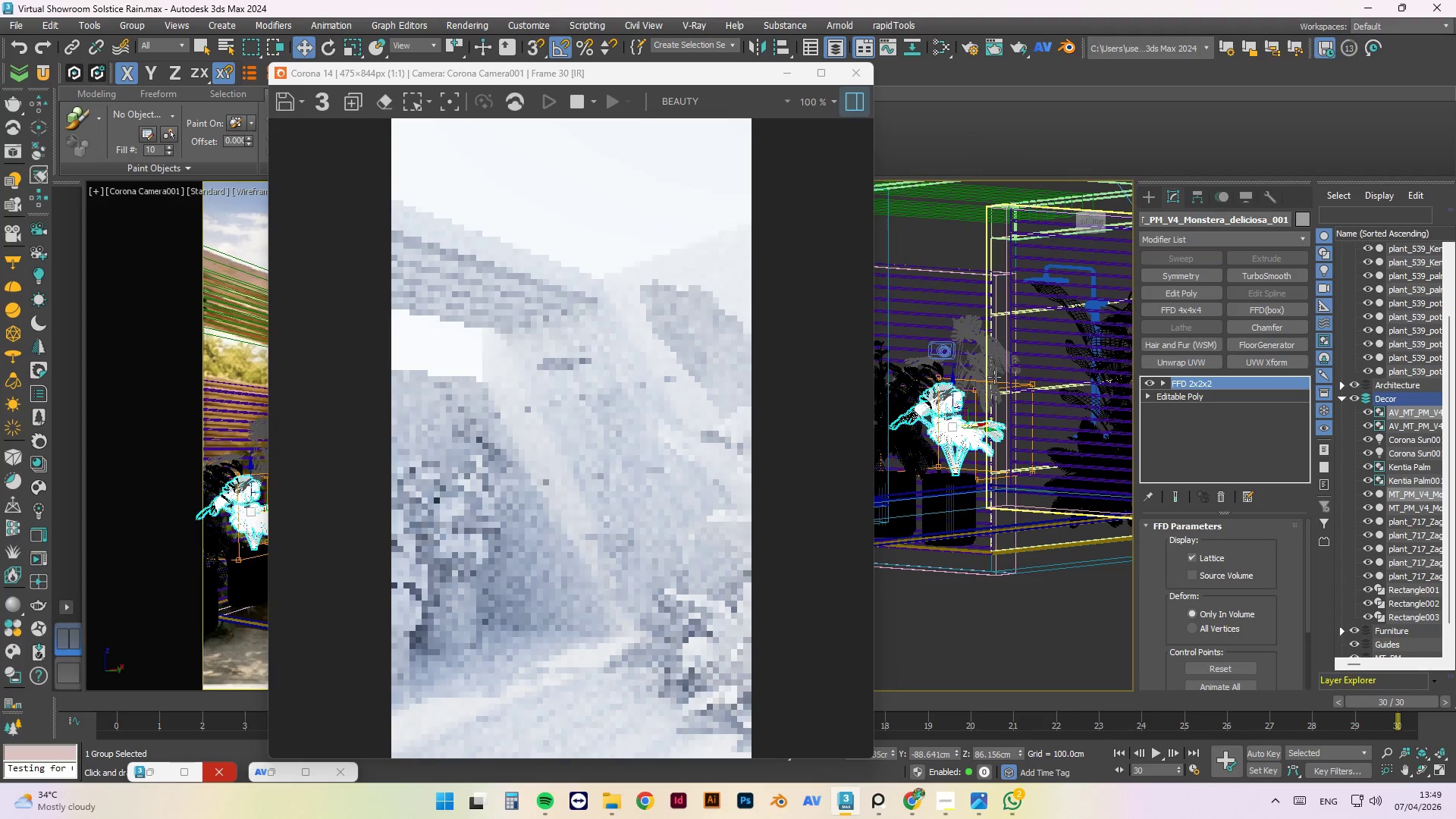 
scroll: coordinate [992, 377], scroll_direction: up, amount: 2.0
 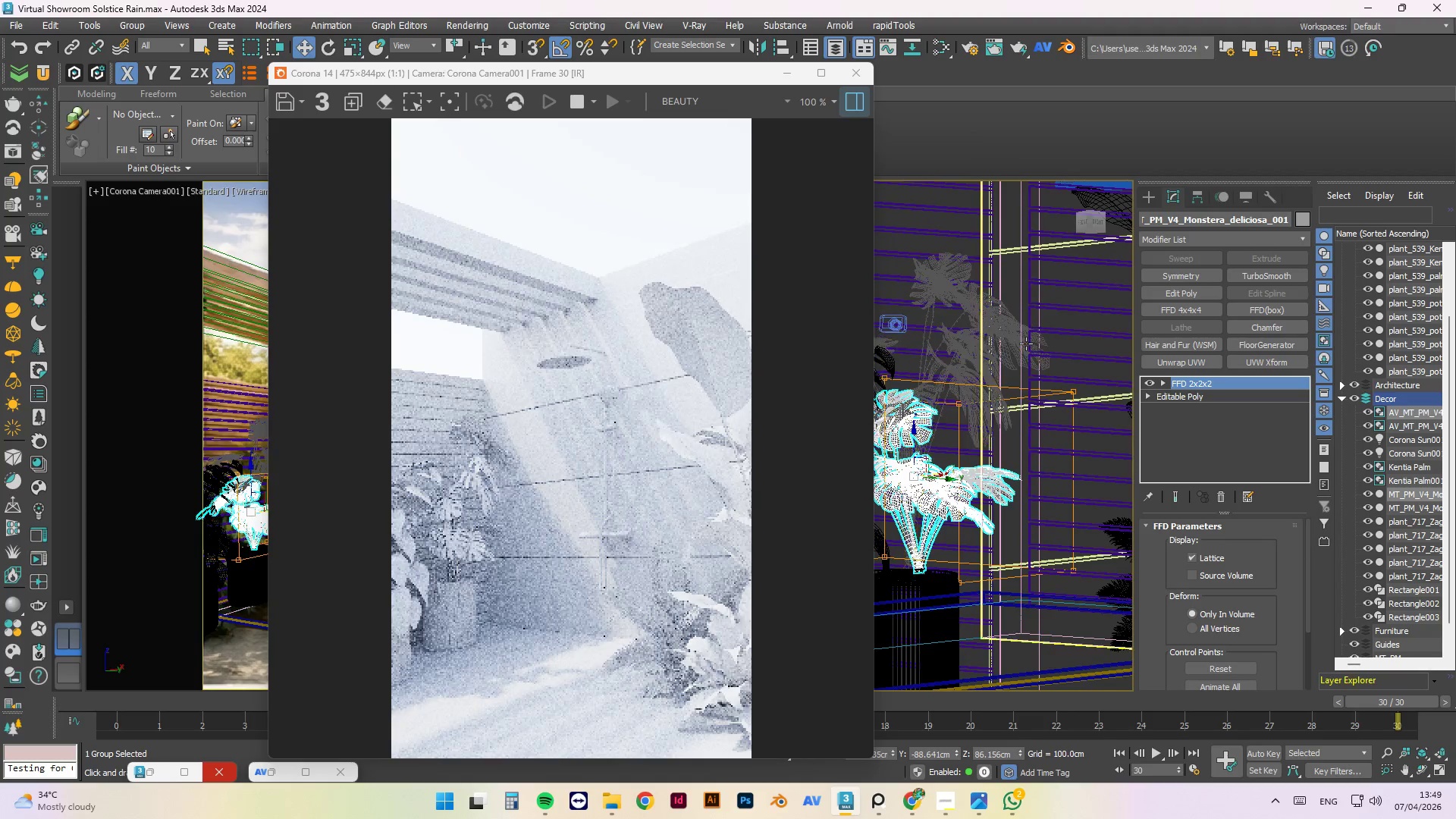 
left_click([1024, 344])
 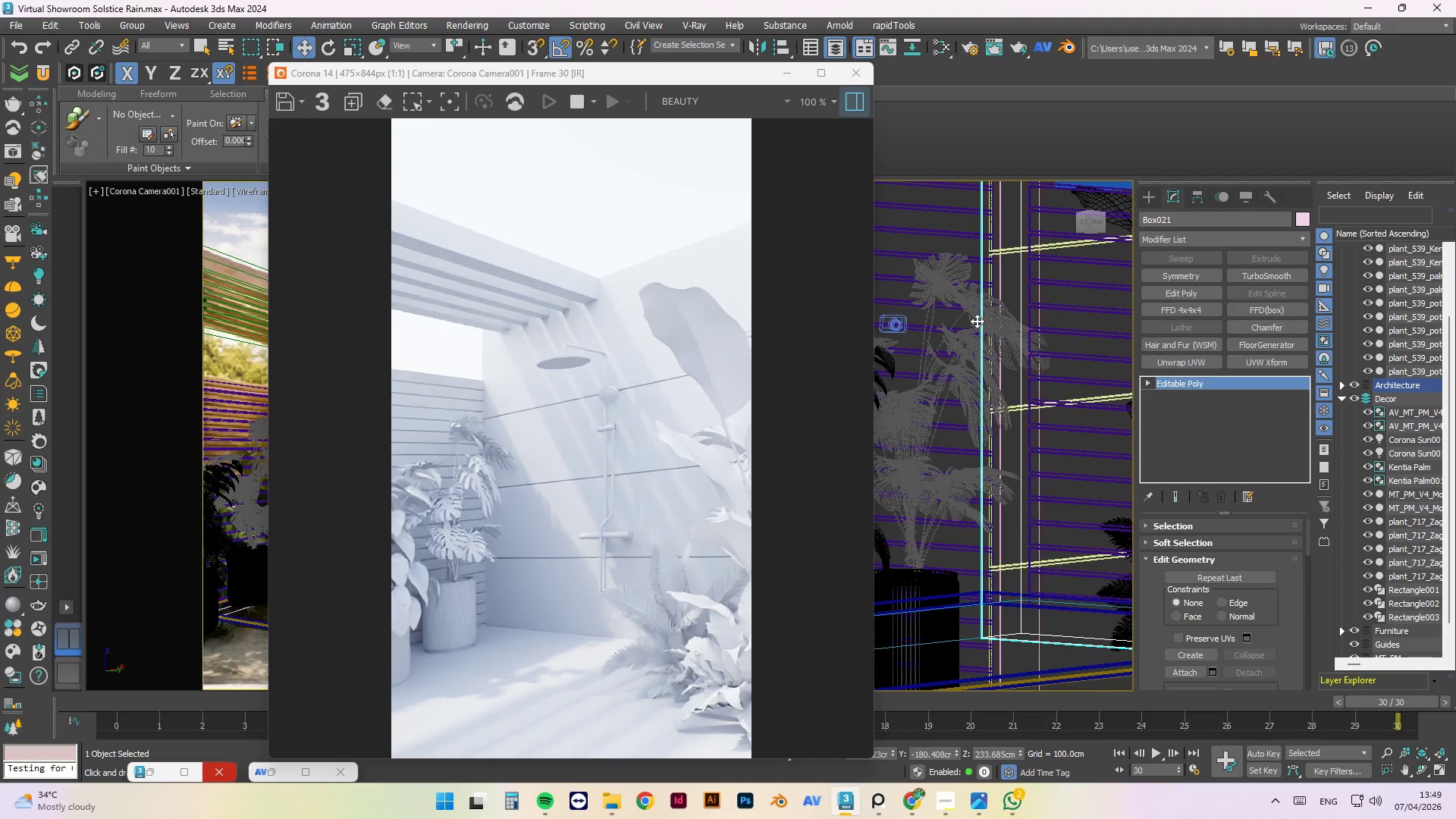 
left_click([961, 290])
 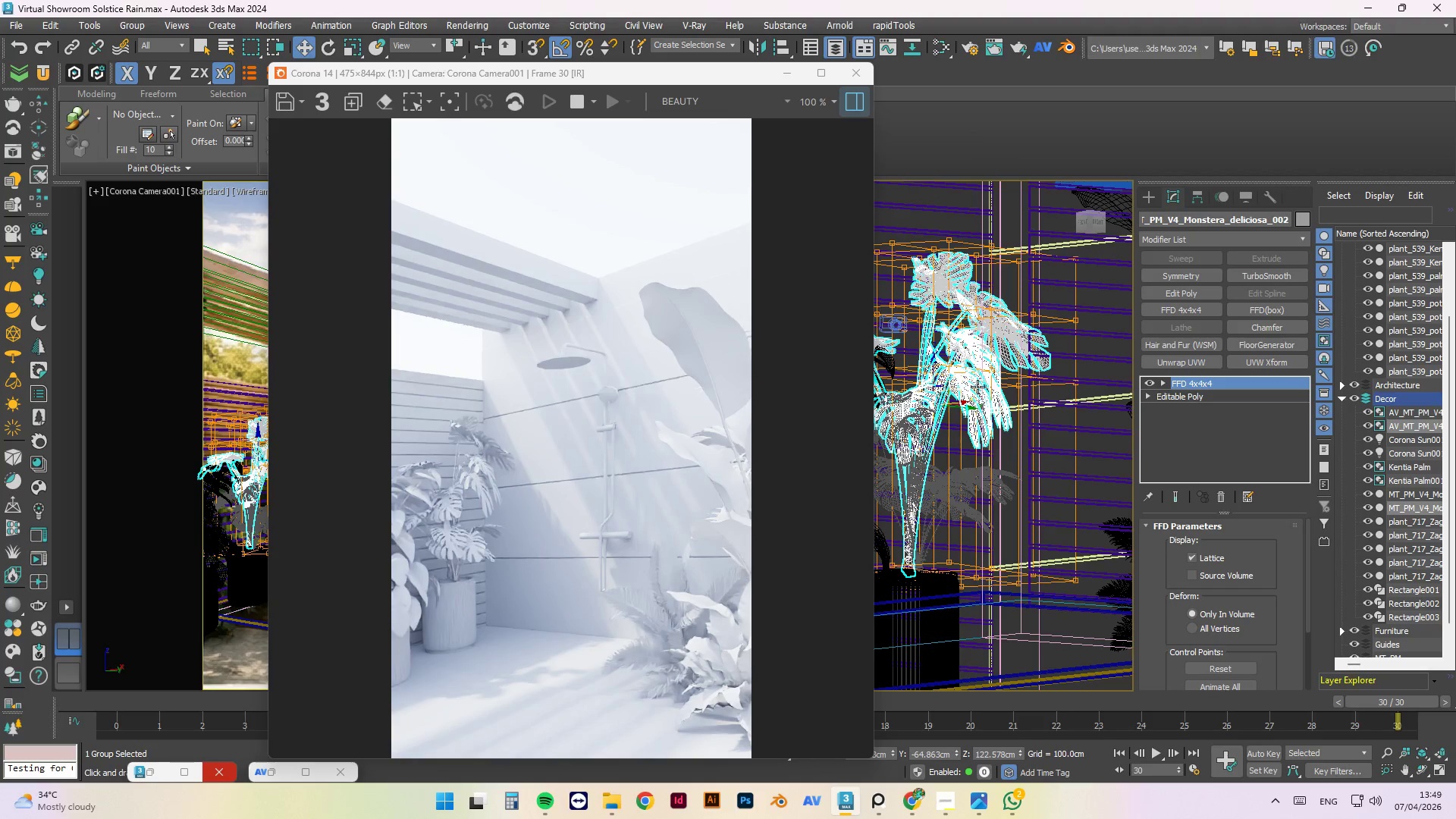 
mouse_move([1002, 444])
 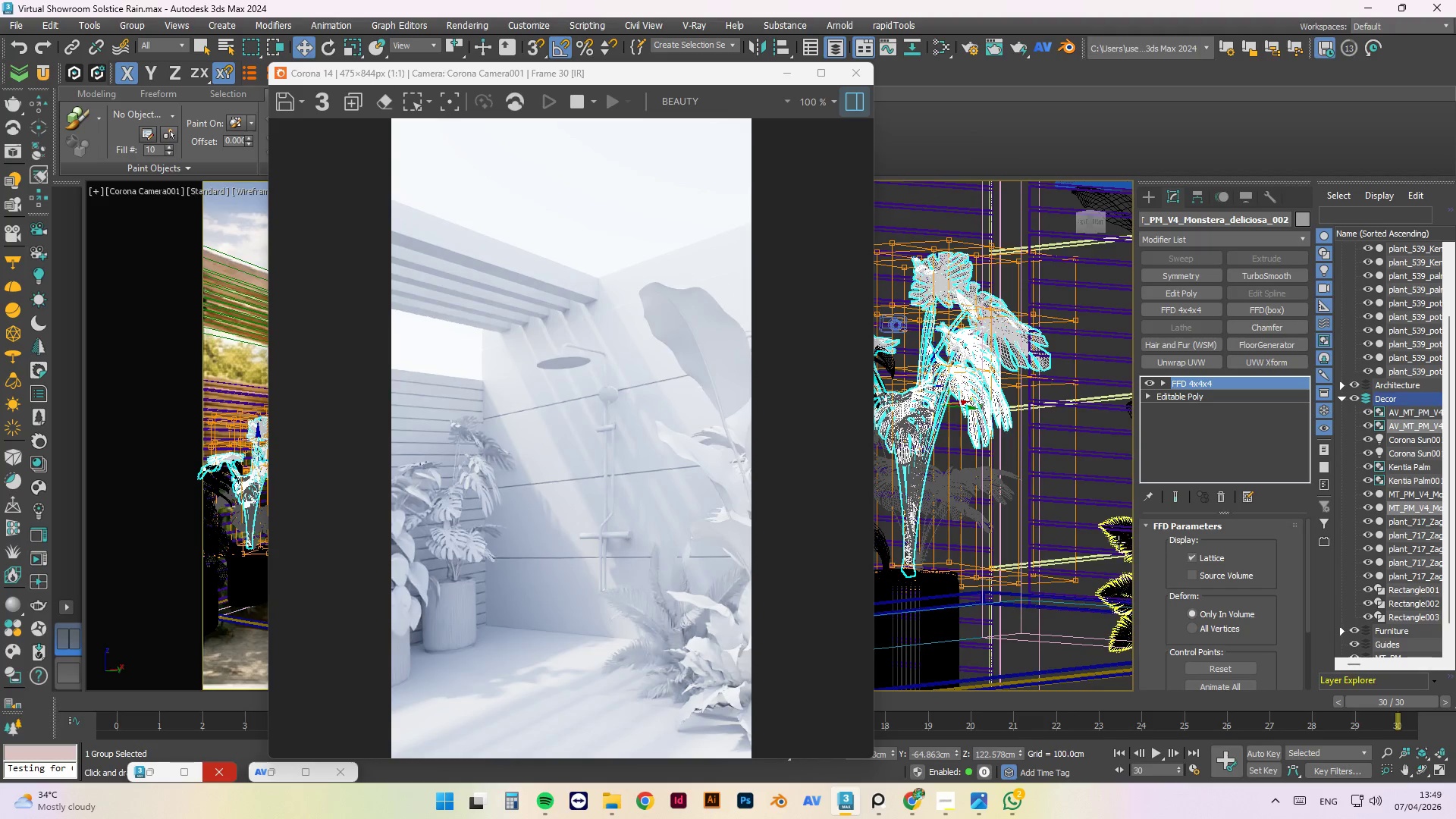 
scroll: coordinate [1126, 530], scroll_direction: down, amount: 1.0
 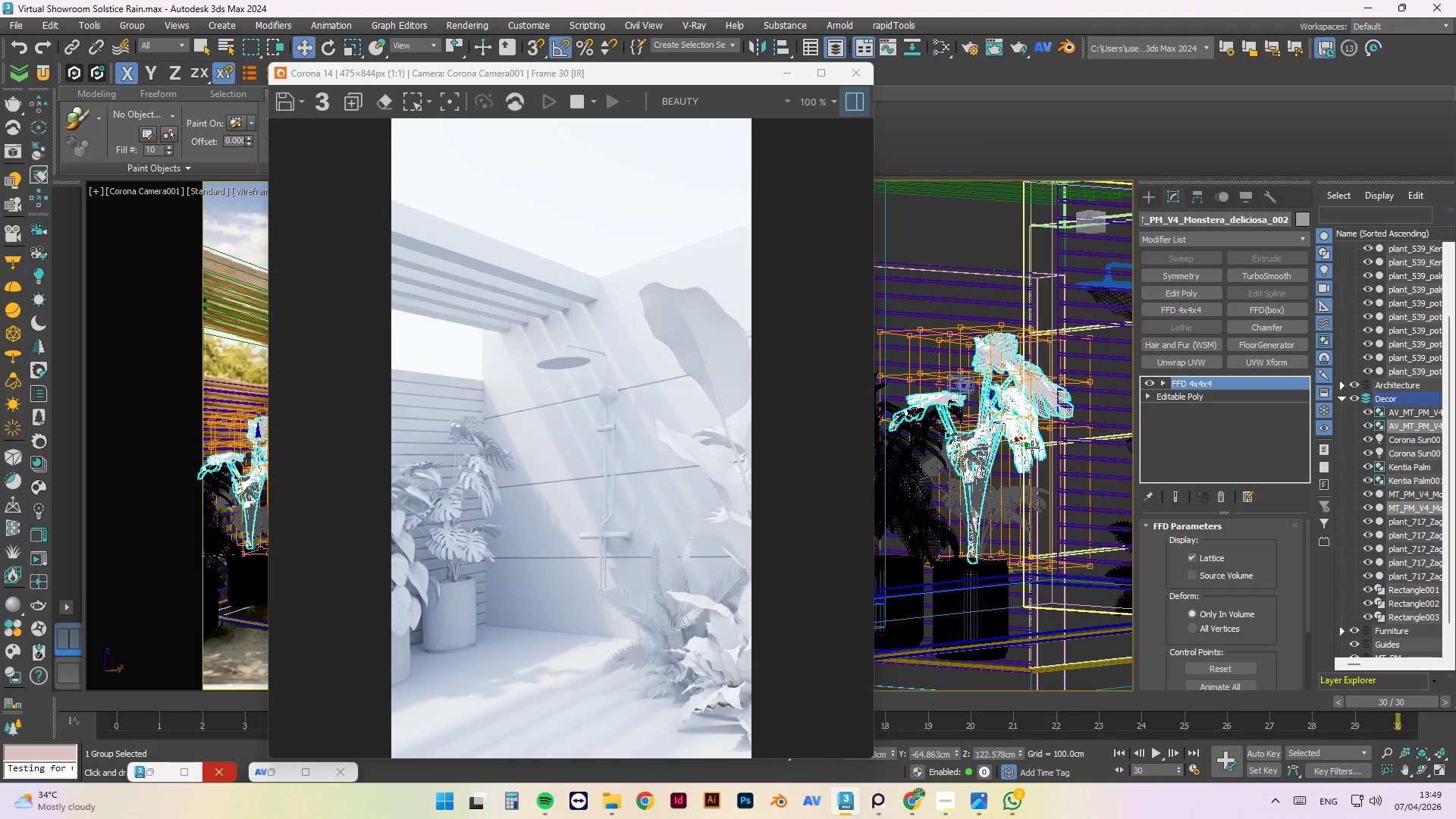 
key(1)
 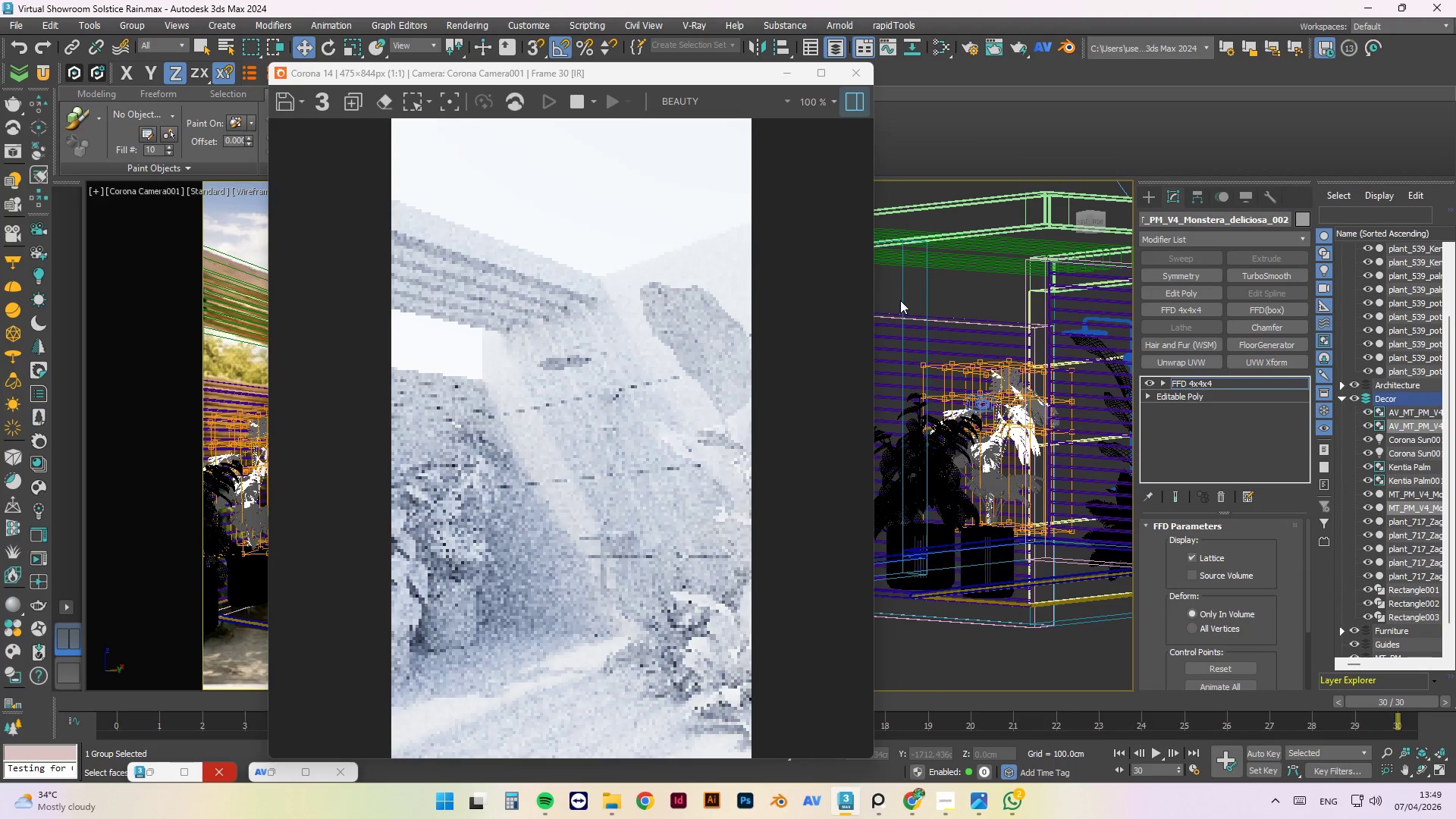 
scroll: coordinate [1028, 447], scroll_direction: down, amount: 1.0
 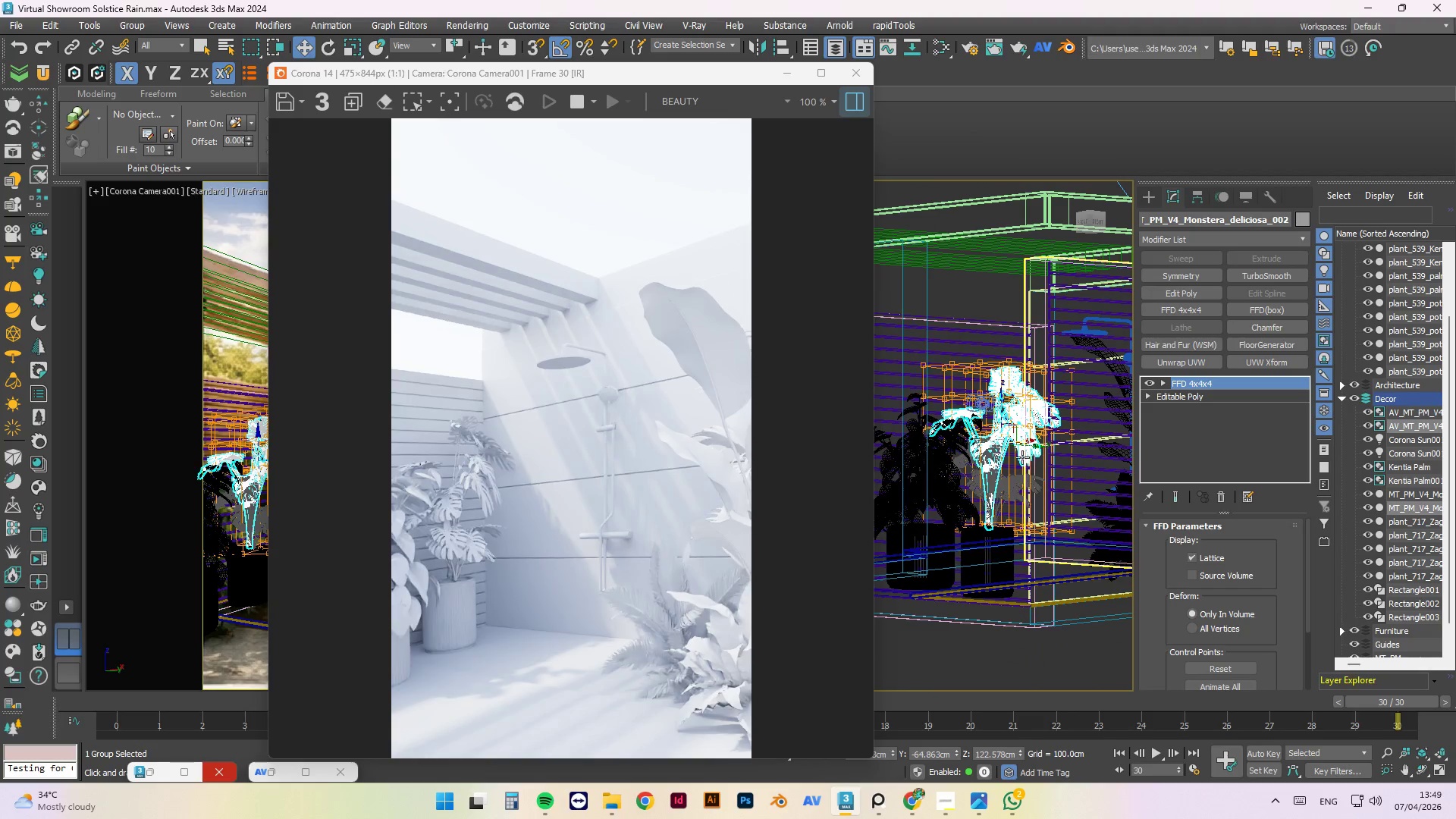 
left_click_drag(start_coordinate=[907, 297], to_coordinate=[1091, 462])
 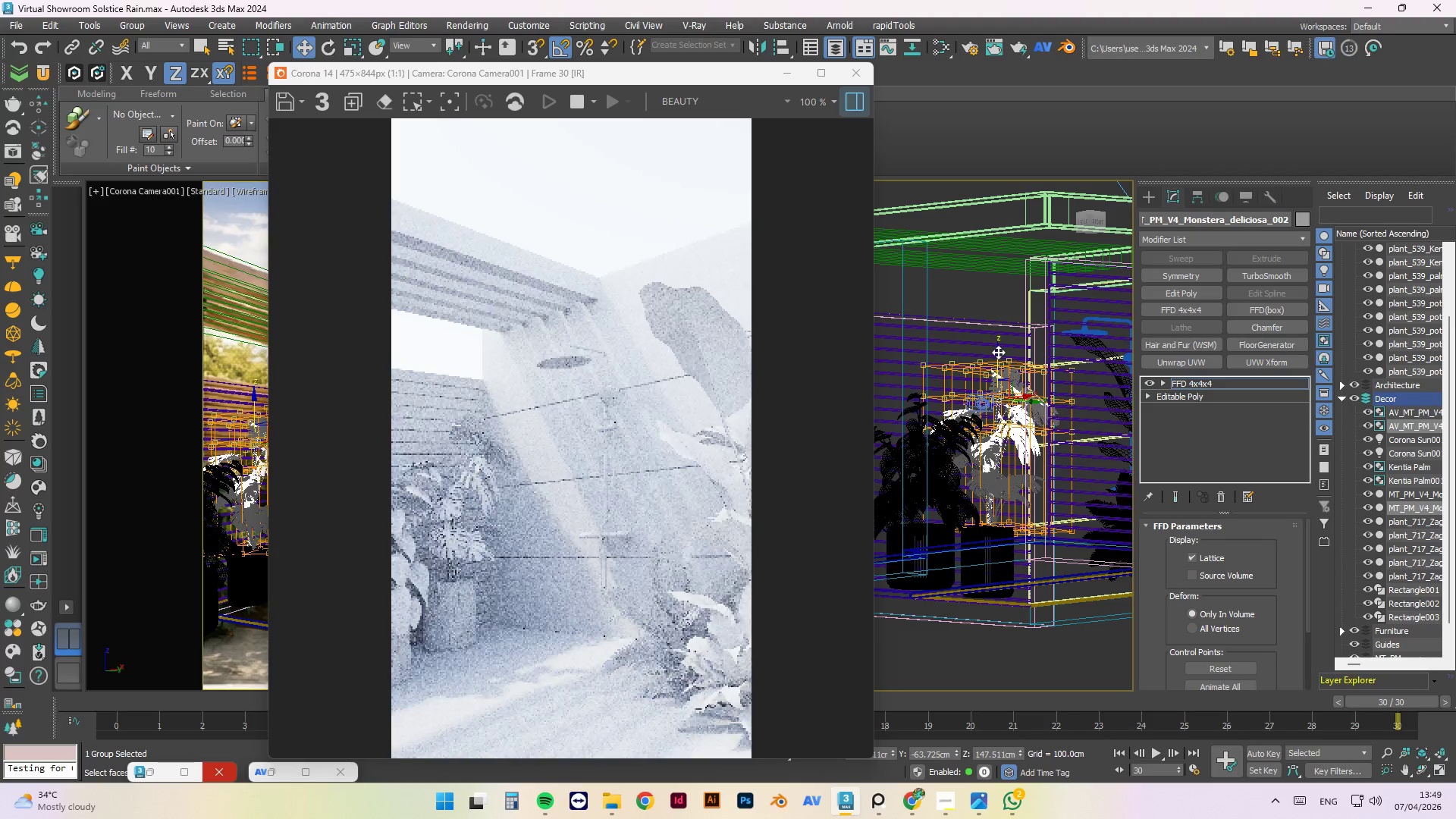 
left_click_drag(start_coordinate=[998, 352], to_coordinate=[999, 337])
 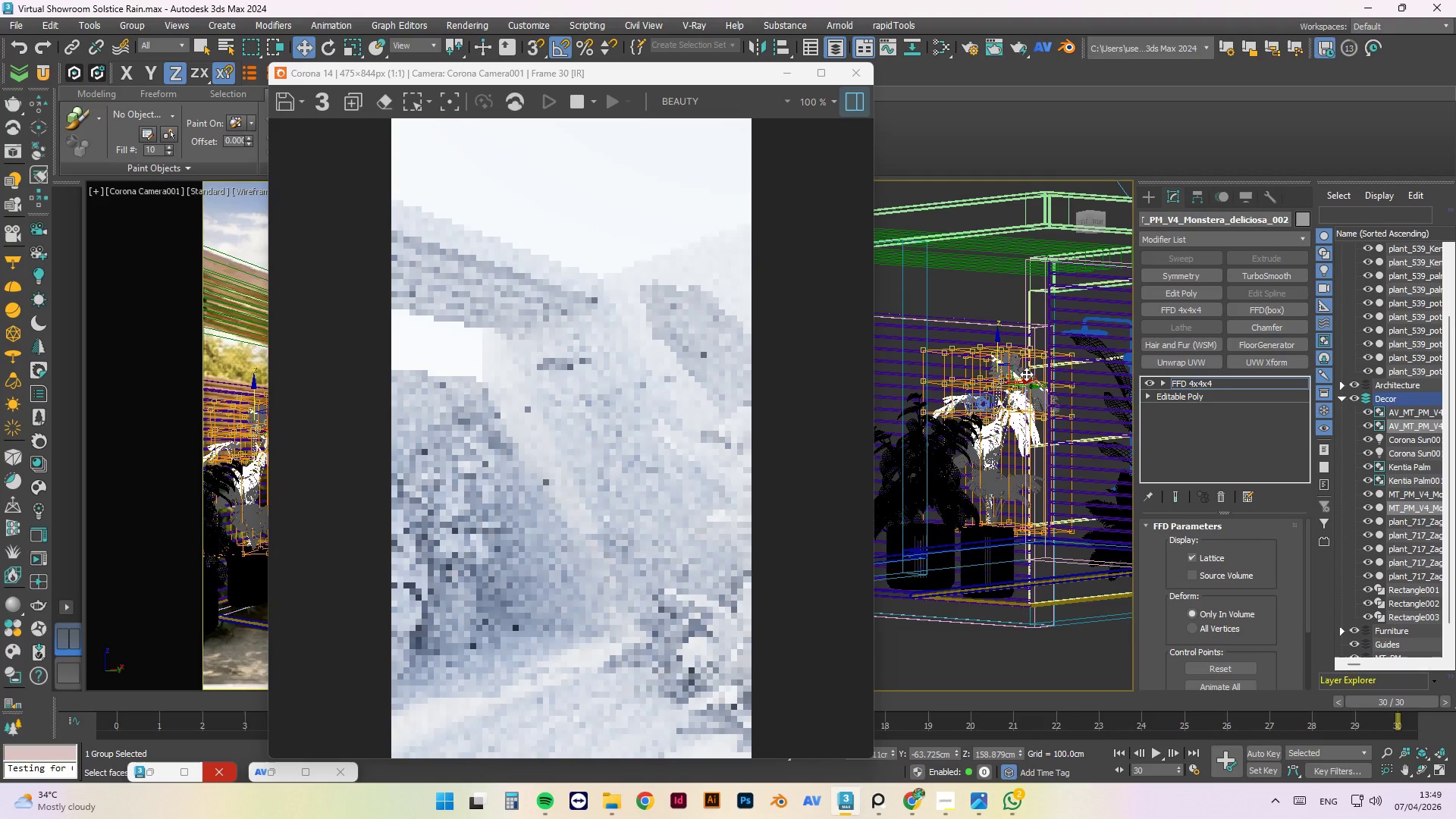 
hold_key(key=AltLeft, duration=1.44)
 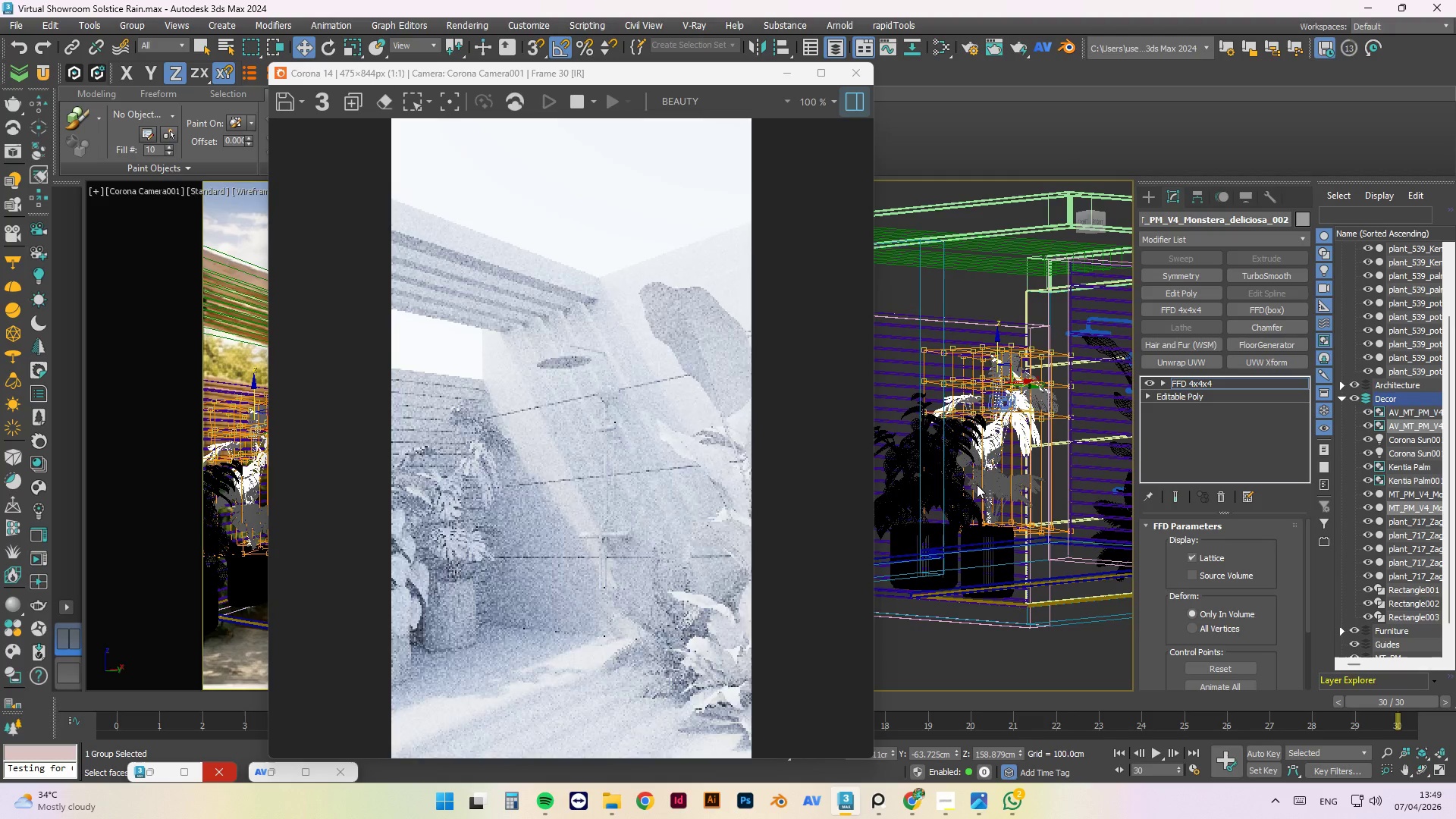 
hold_key(key=AltLeft, duration=1.52)
 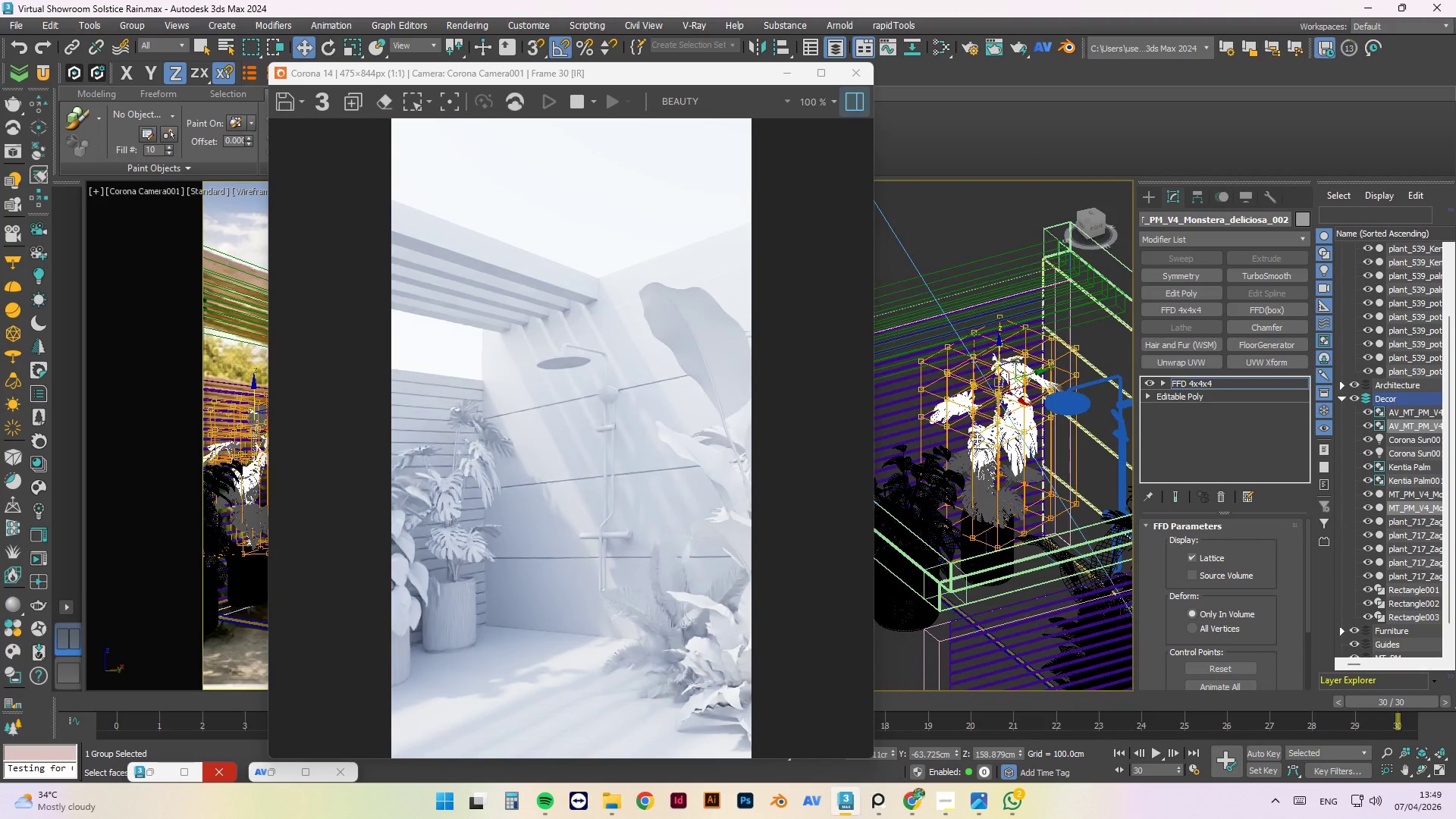 
hold_key(key=AltLeft, duration=0.44)
 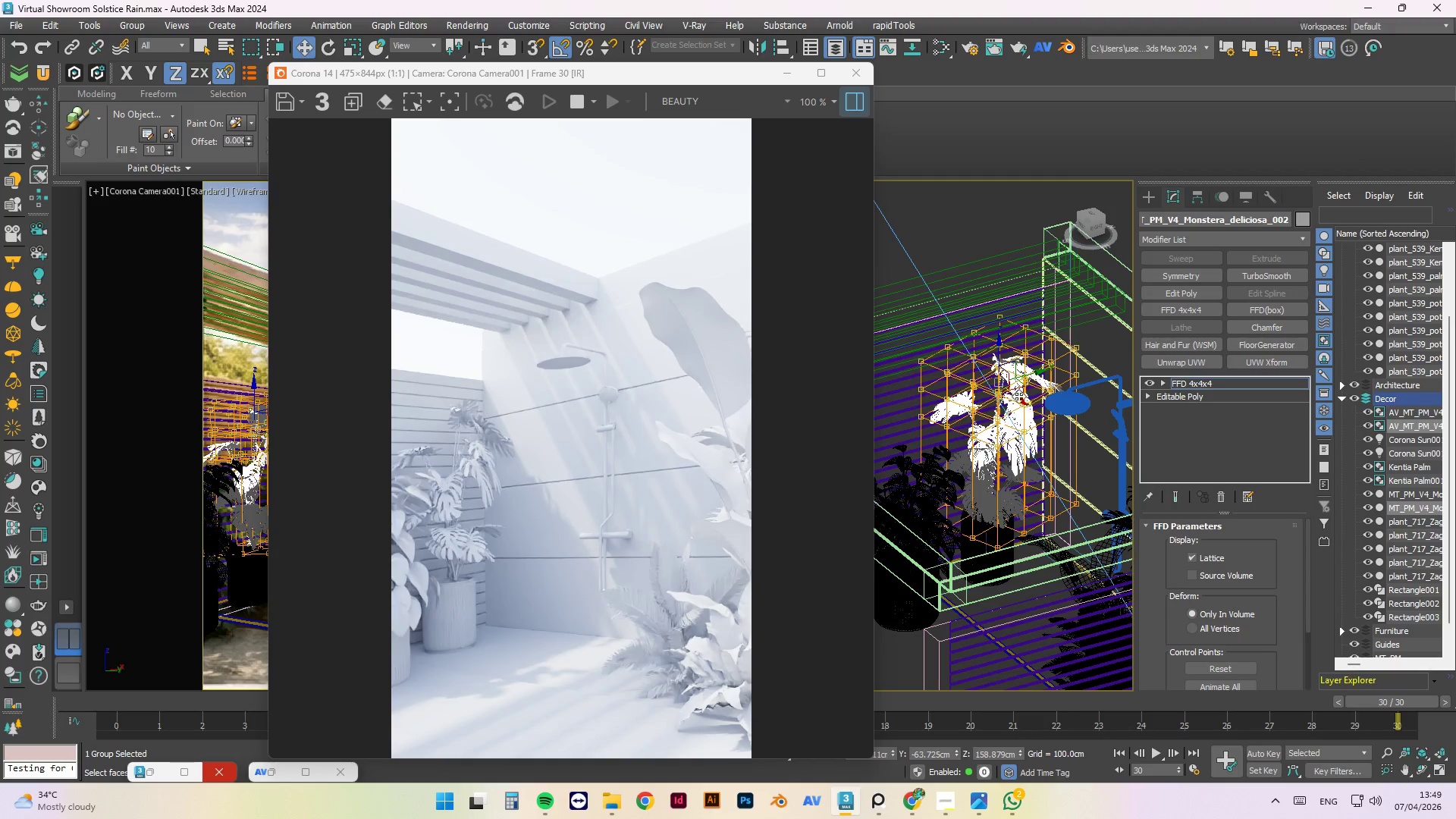 
left_click_drag(start_coordinate=[1037, 370], to_coordinate=[1050, 366])
 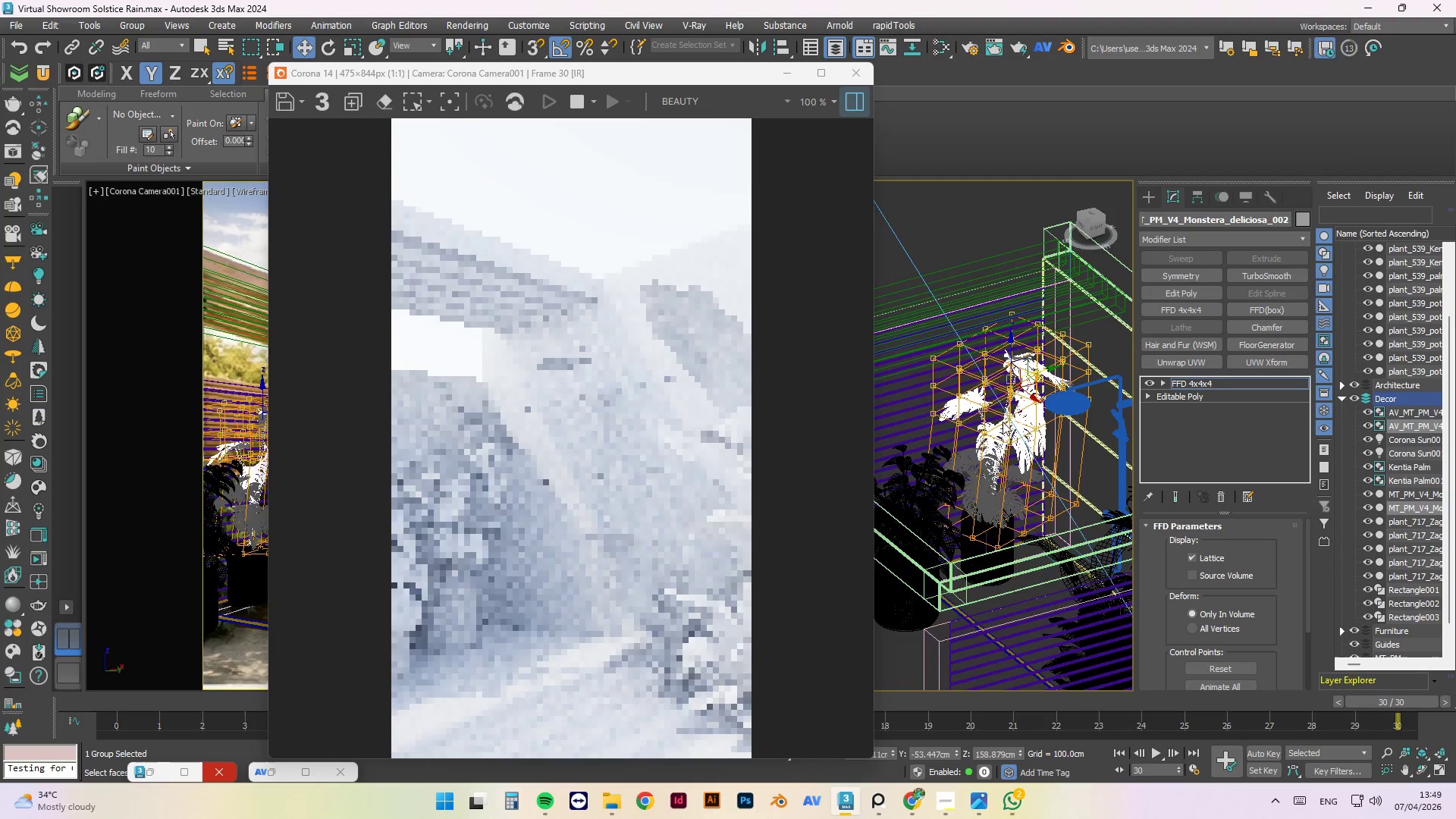 
hold_key(key=AltLeft, duration=0.86)
 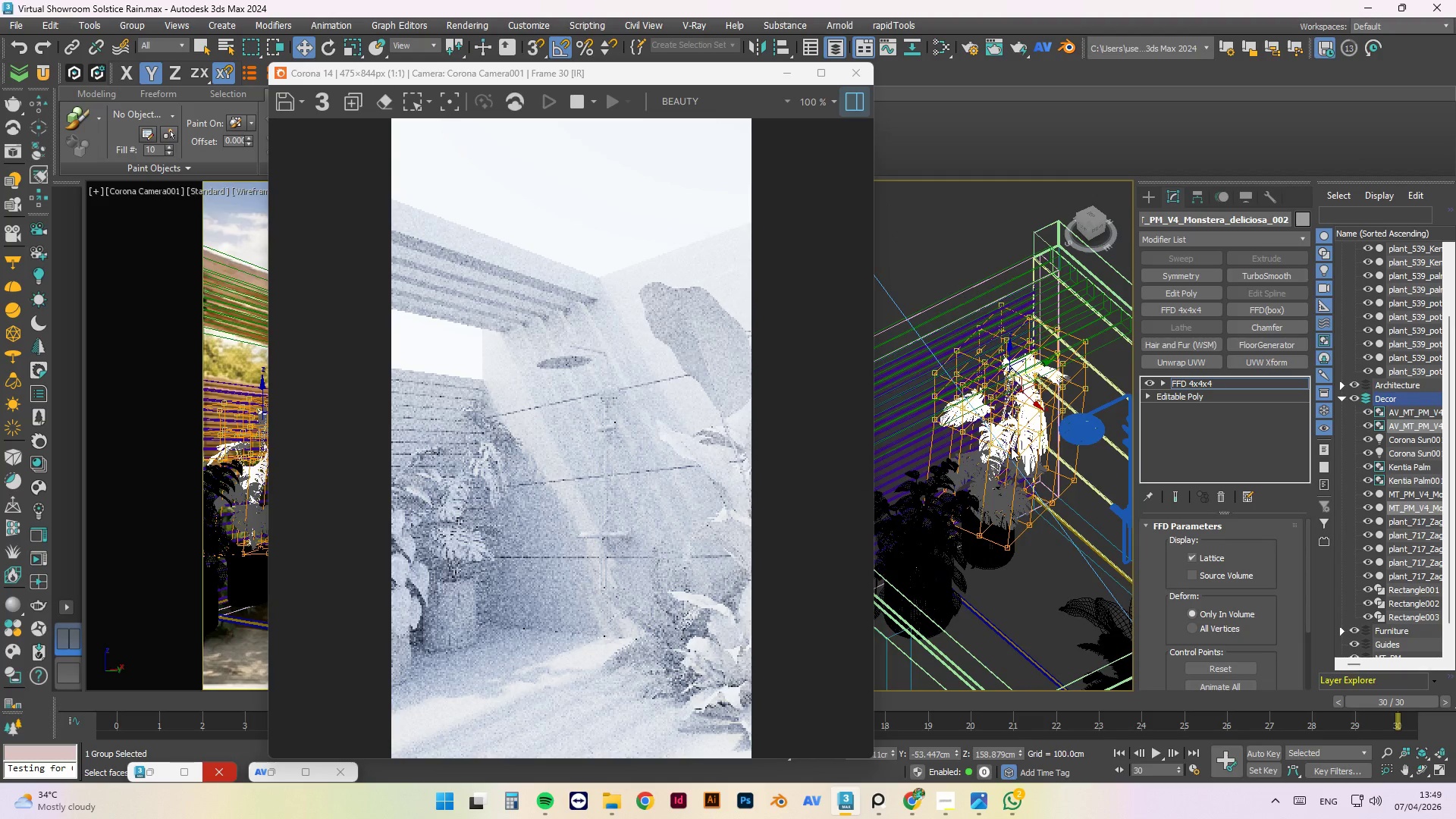 
key(Control+Z)
 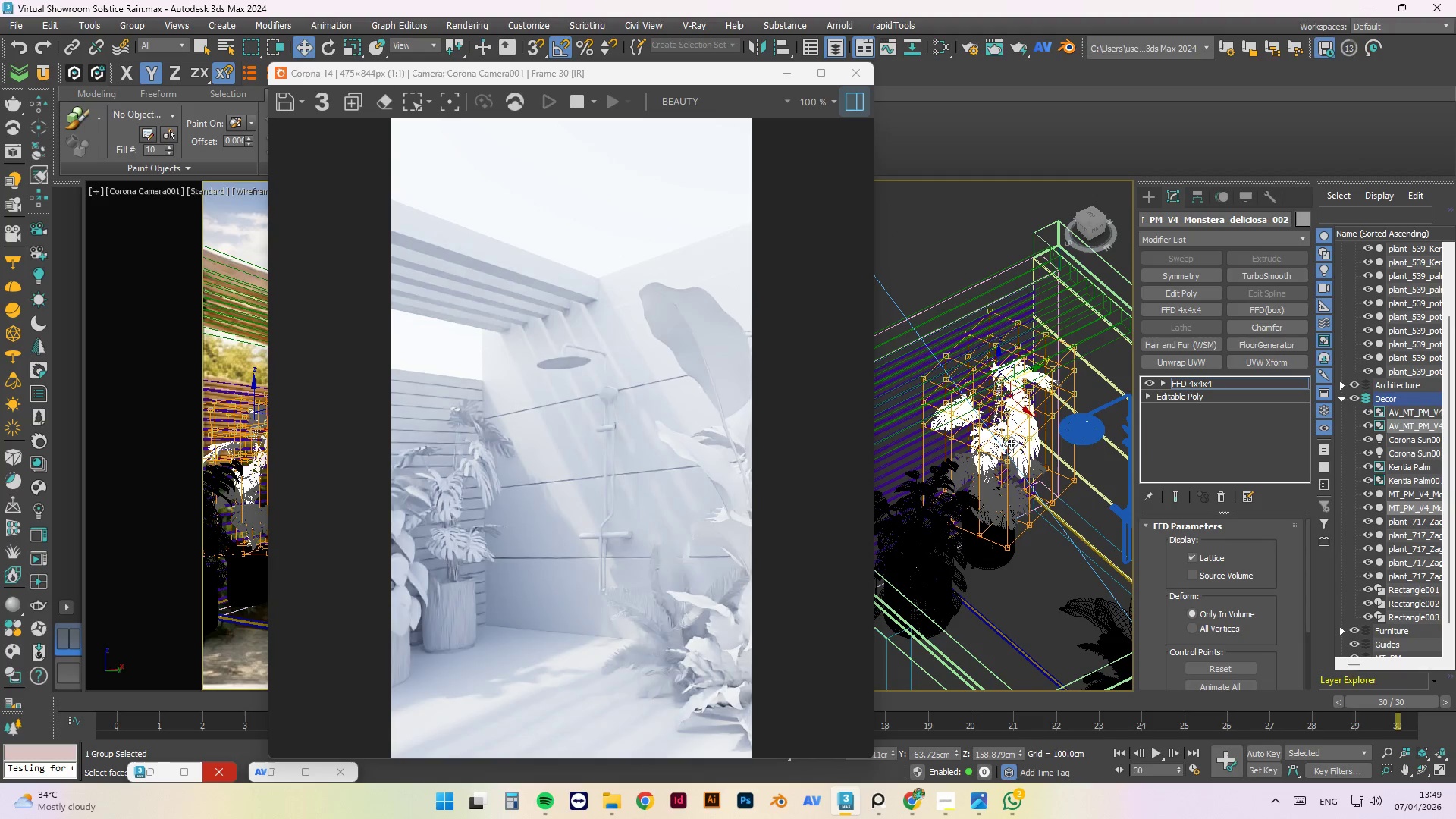 
key(E)
 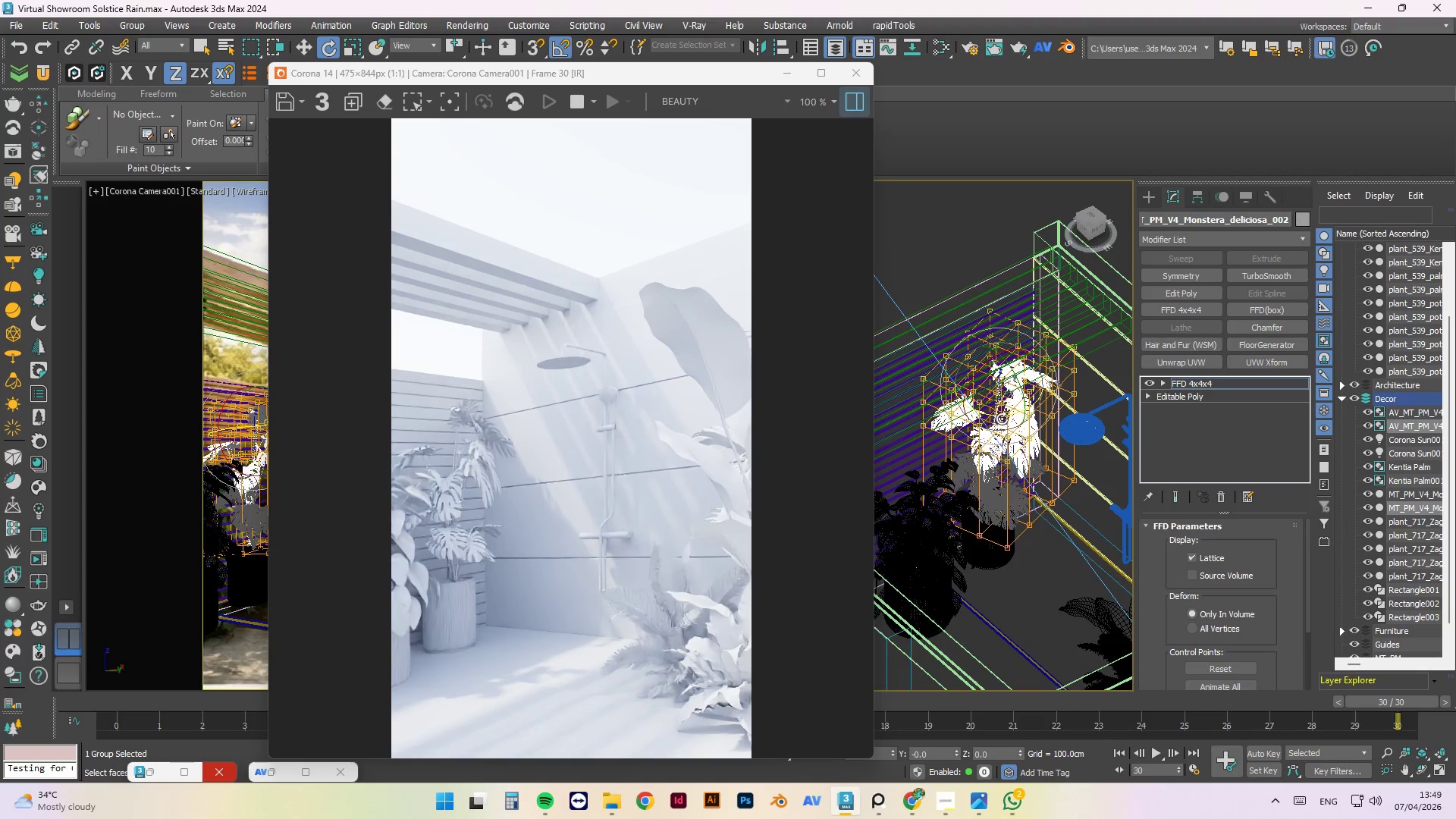 
left_click_drag(start_coordinate=[1001, 416], to_coordinate=[993, 415])
 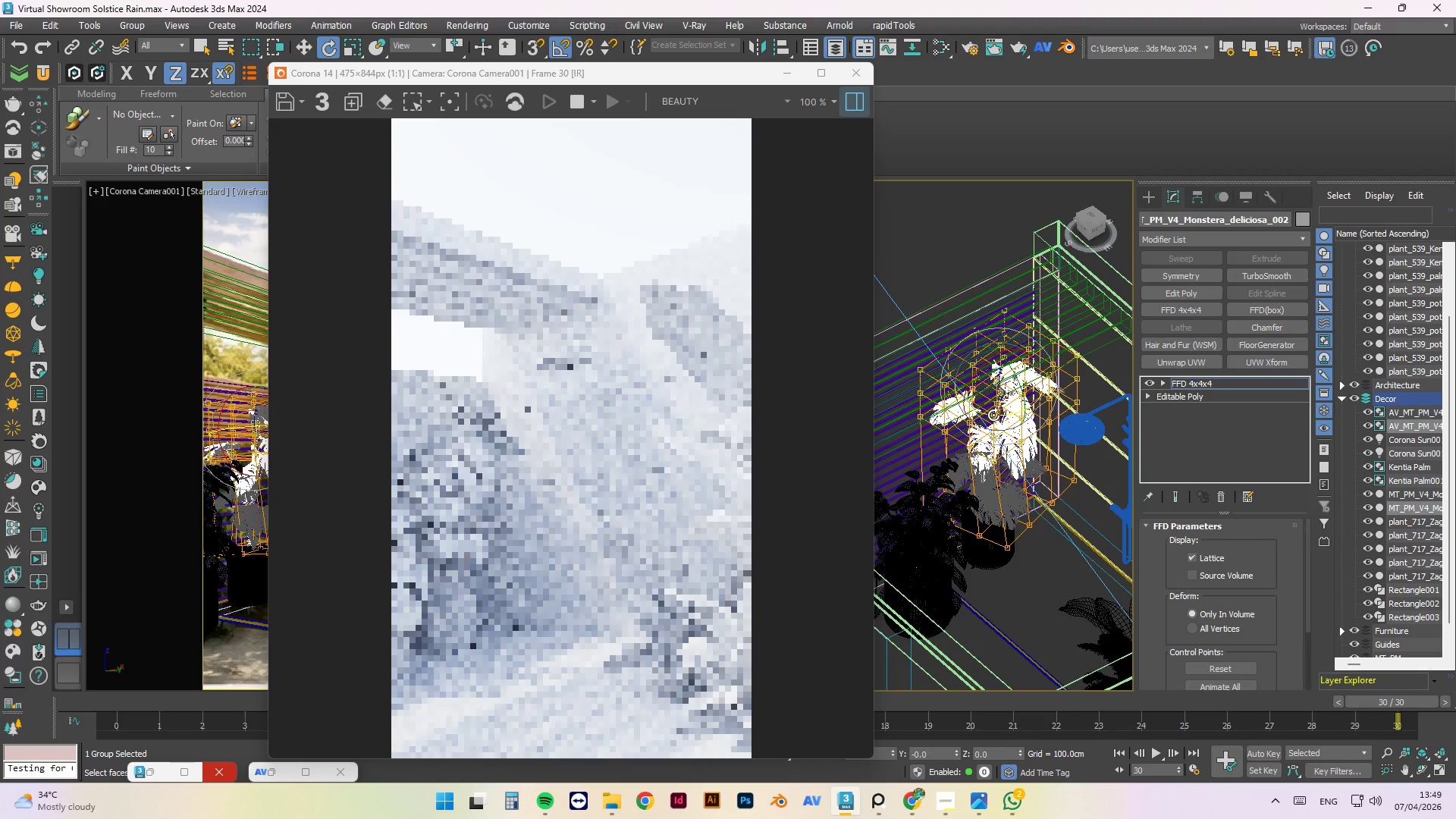 
key(Control+Z)
 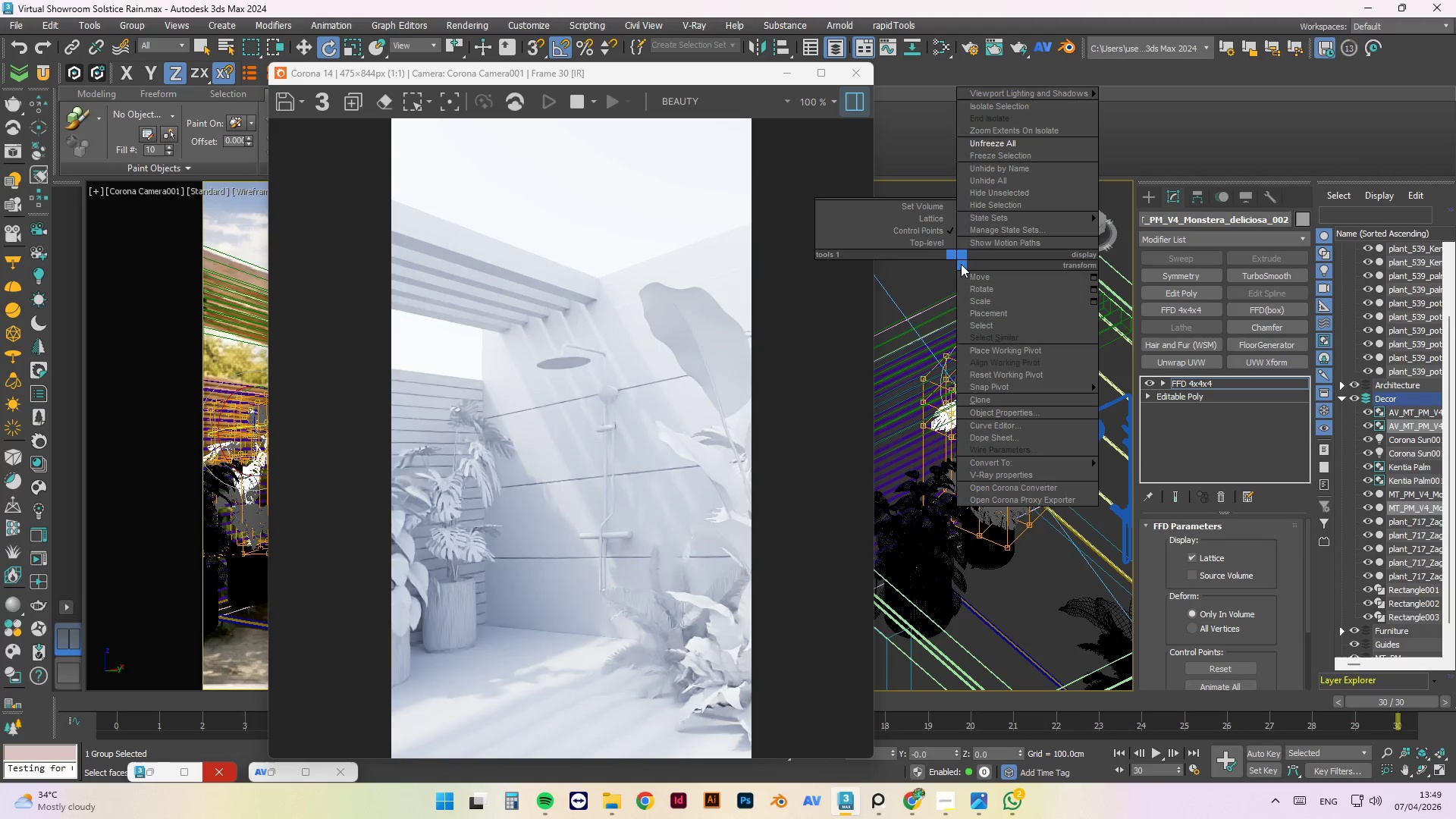 
left_click([949, 246])
 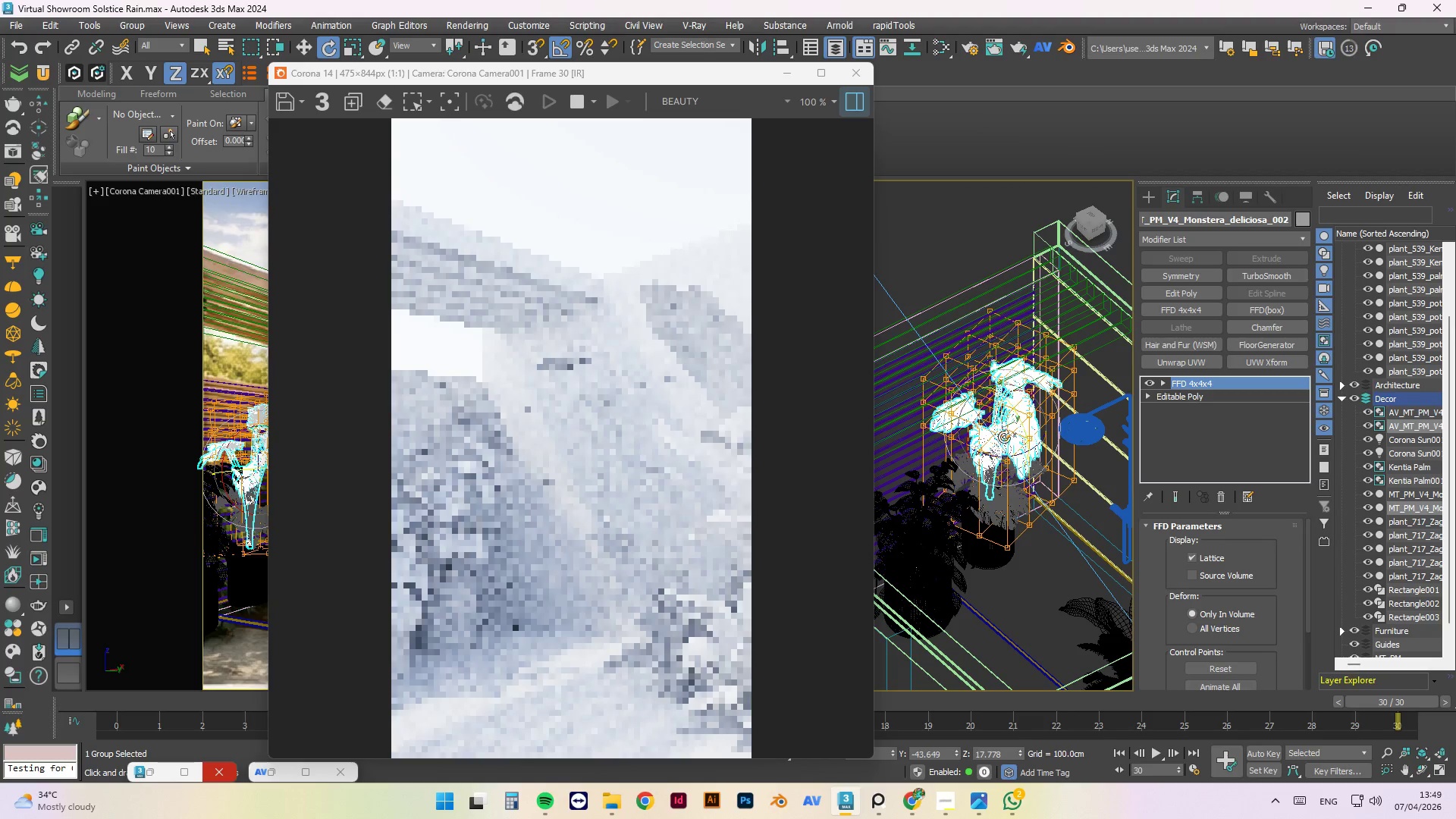 
hold_key(key=AltLeft, duration=1.5)
 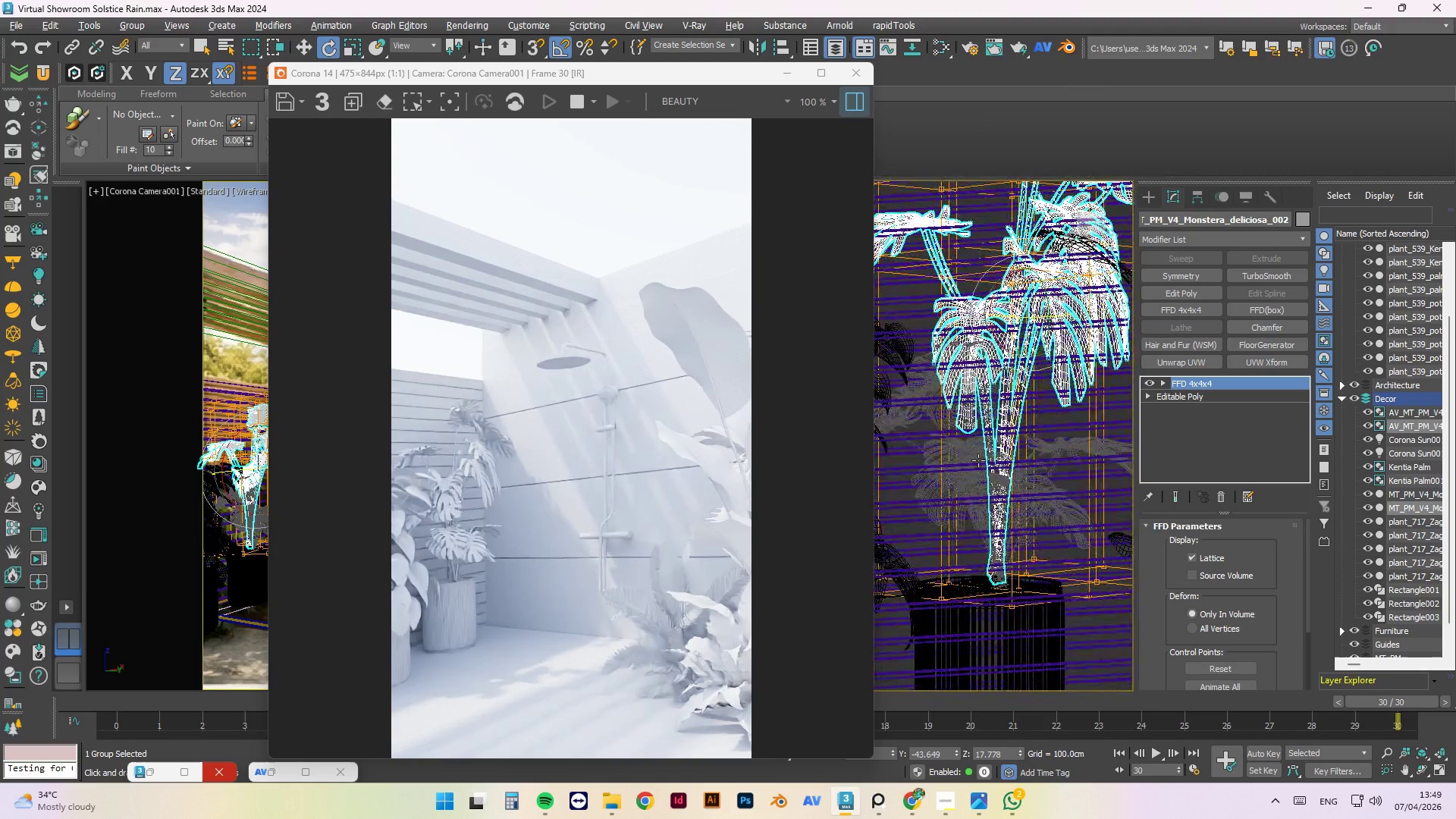 
scroll: coordinate [990, 497], scroll_direction: up, amount: 3.0
 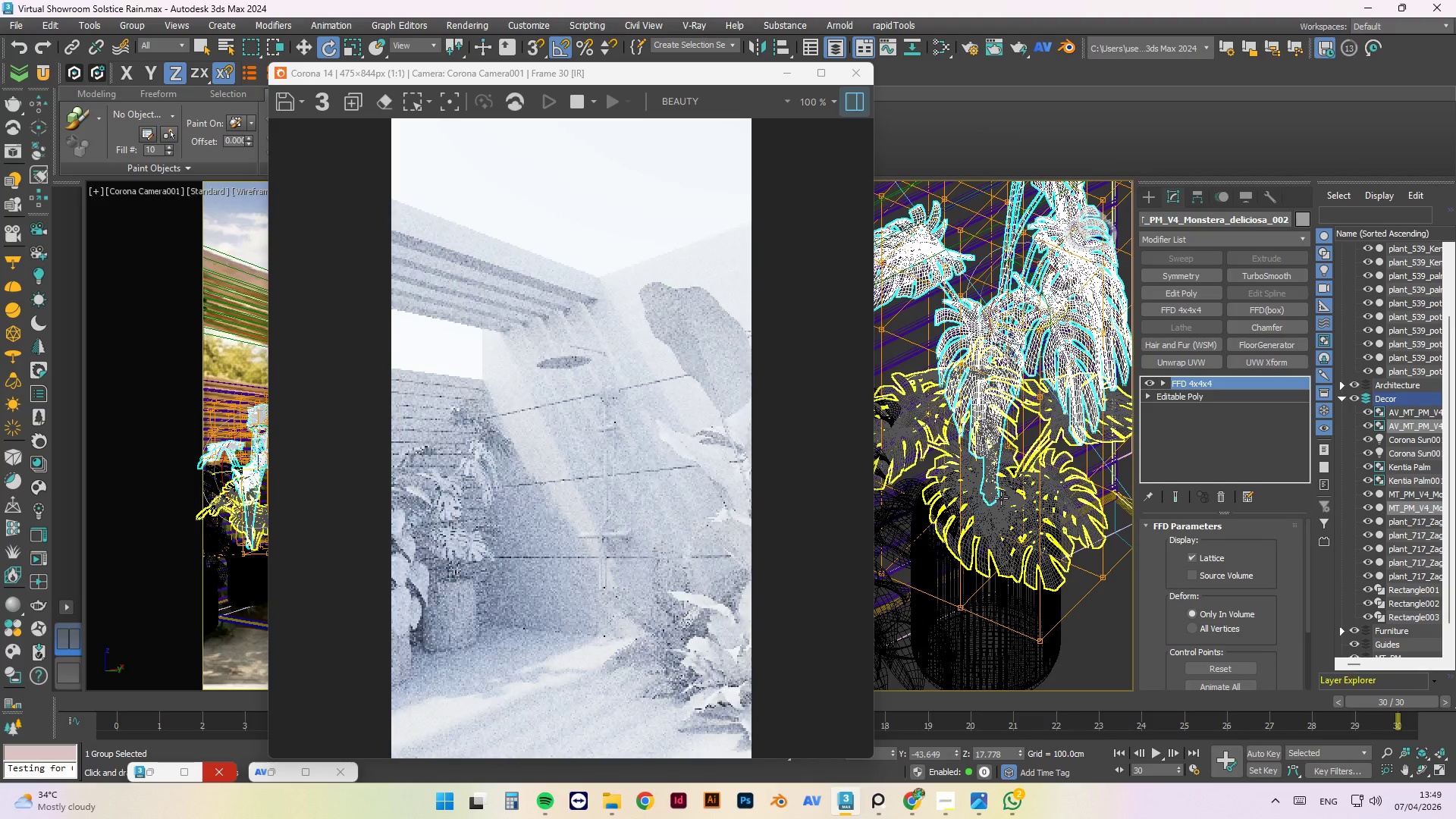 
hold_key(key=AltLeft, duration=0.41)
 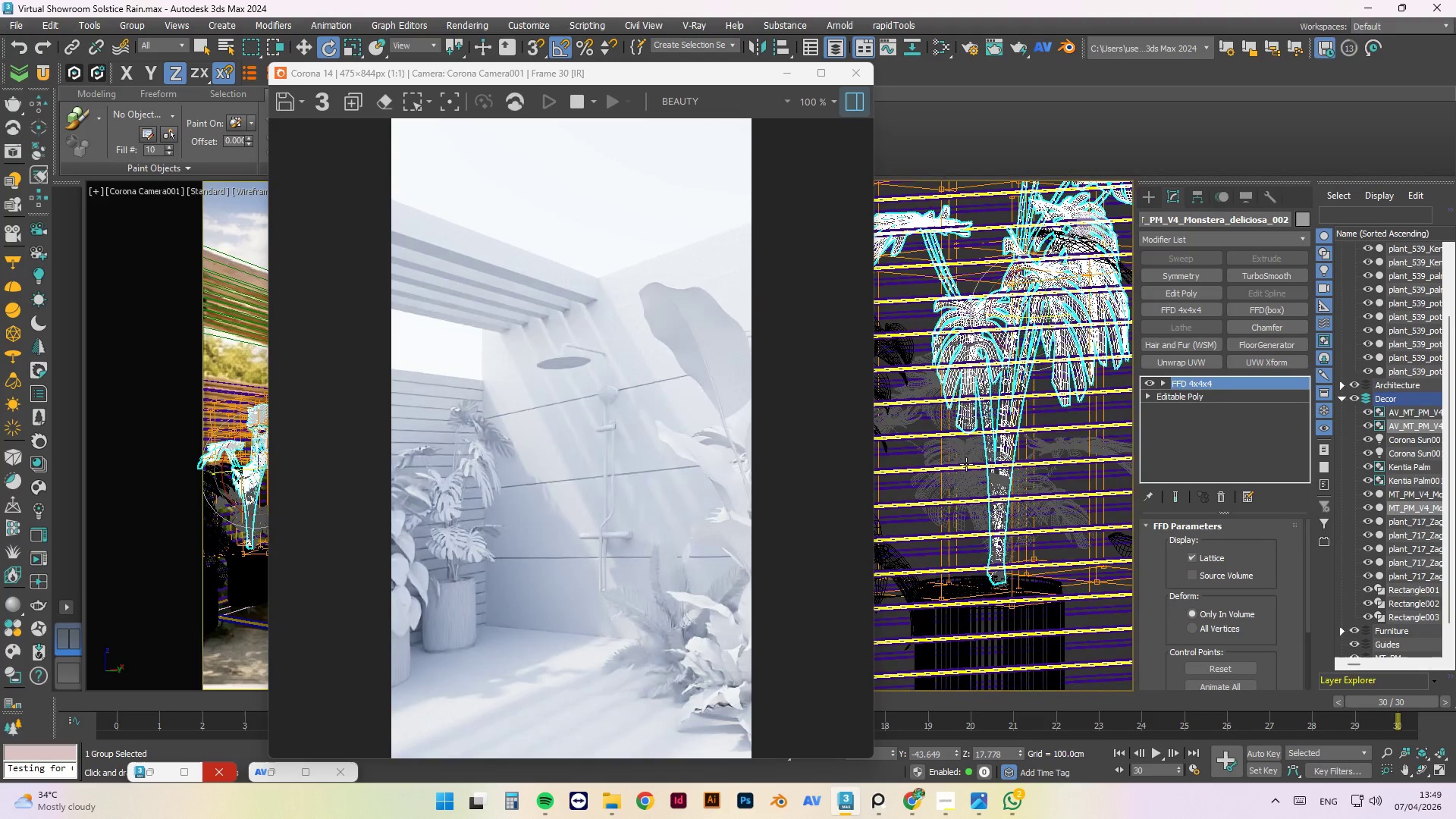 
hold_key(key=AltLeft, duration=4.36)
left_click([966, 464])
 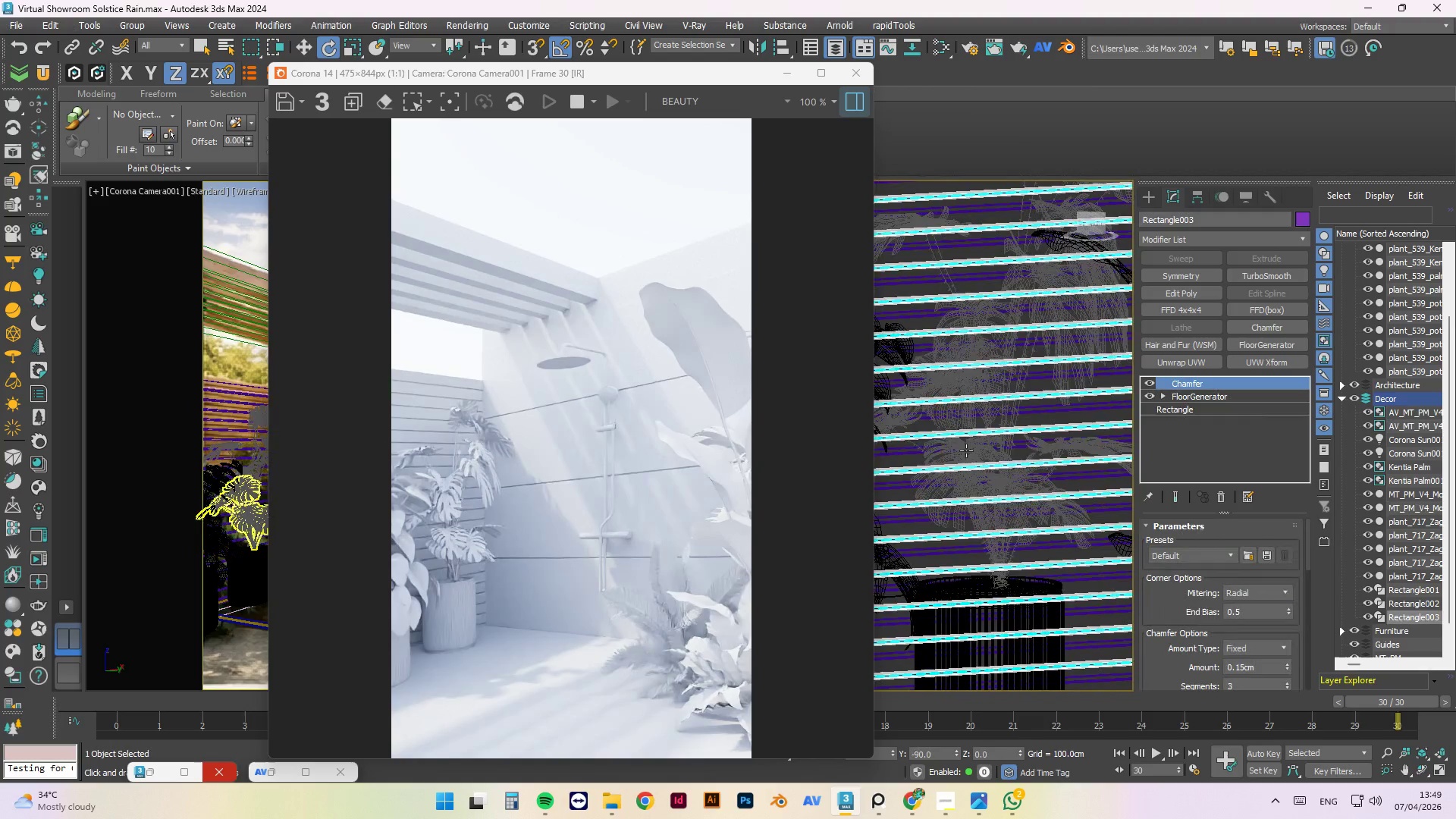 
left_click([967, 452])
 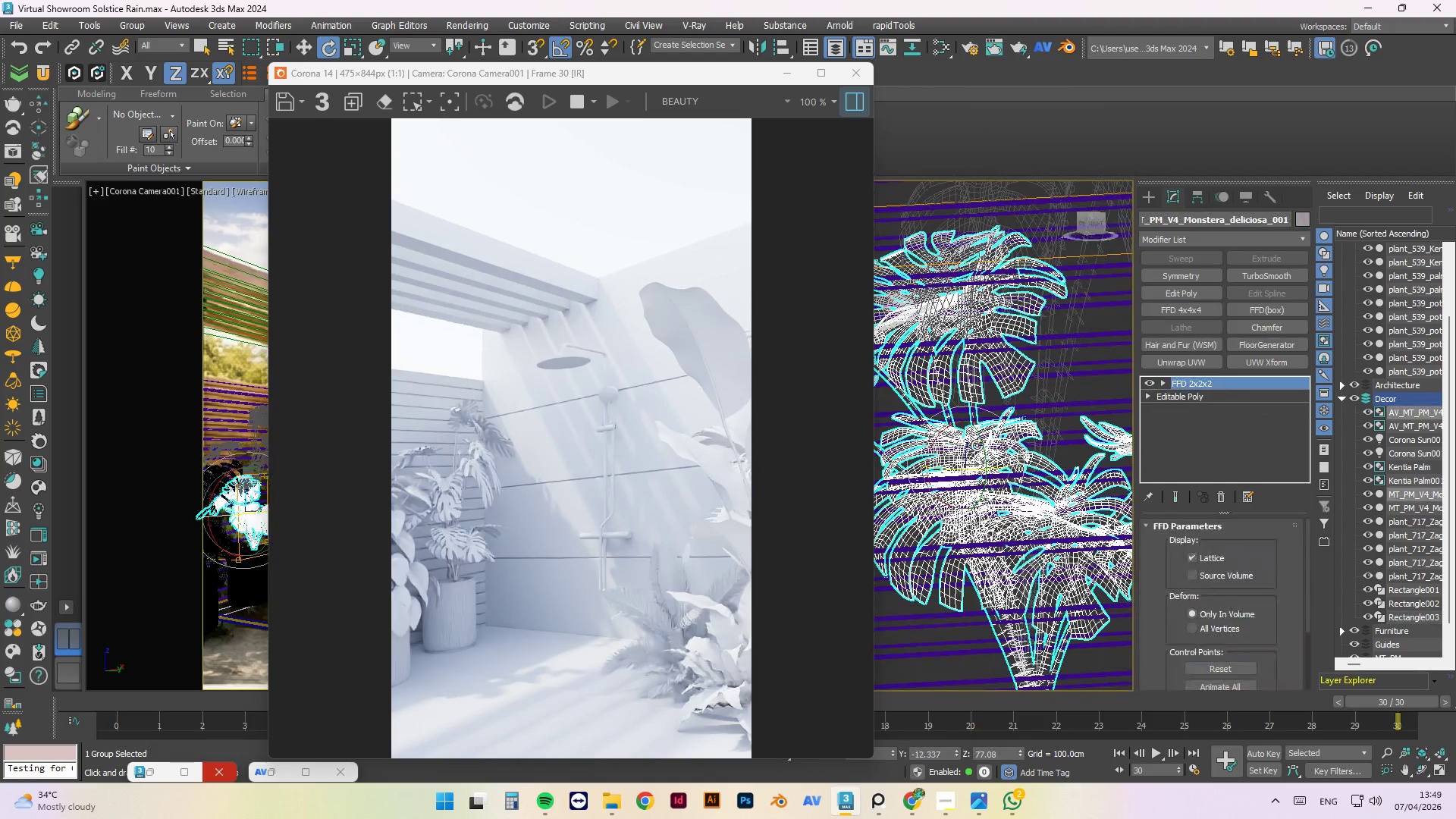 
scroll: coordinate [967, 452], scroll_direction: up, amount: 2.0
 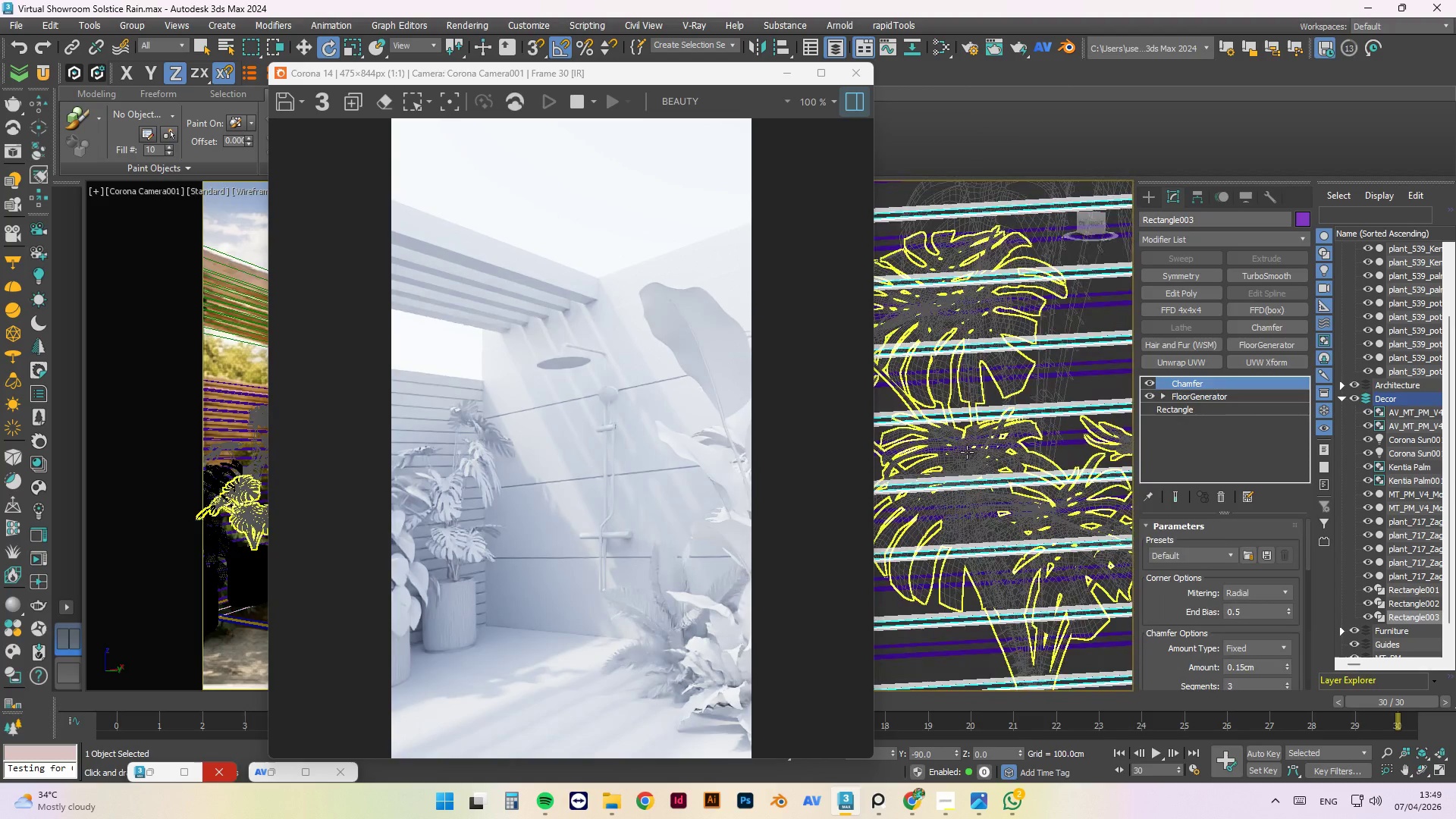 
scroll: coordinate [998, 422], scroll_direction: down, amount: 2.0
 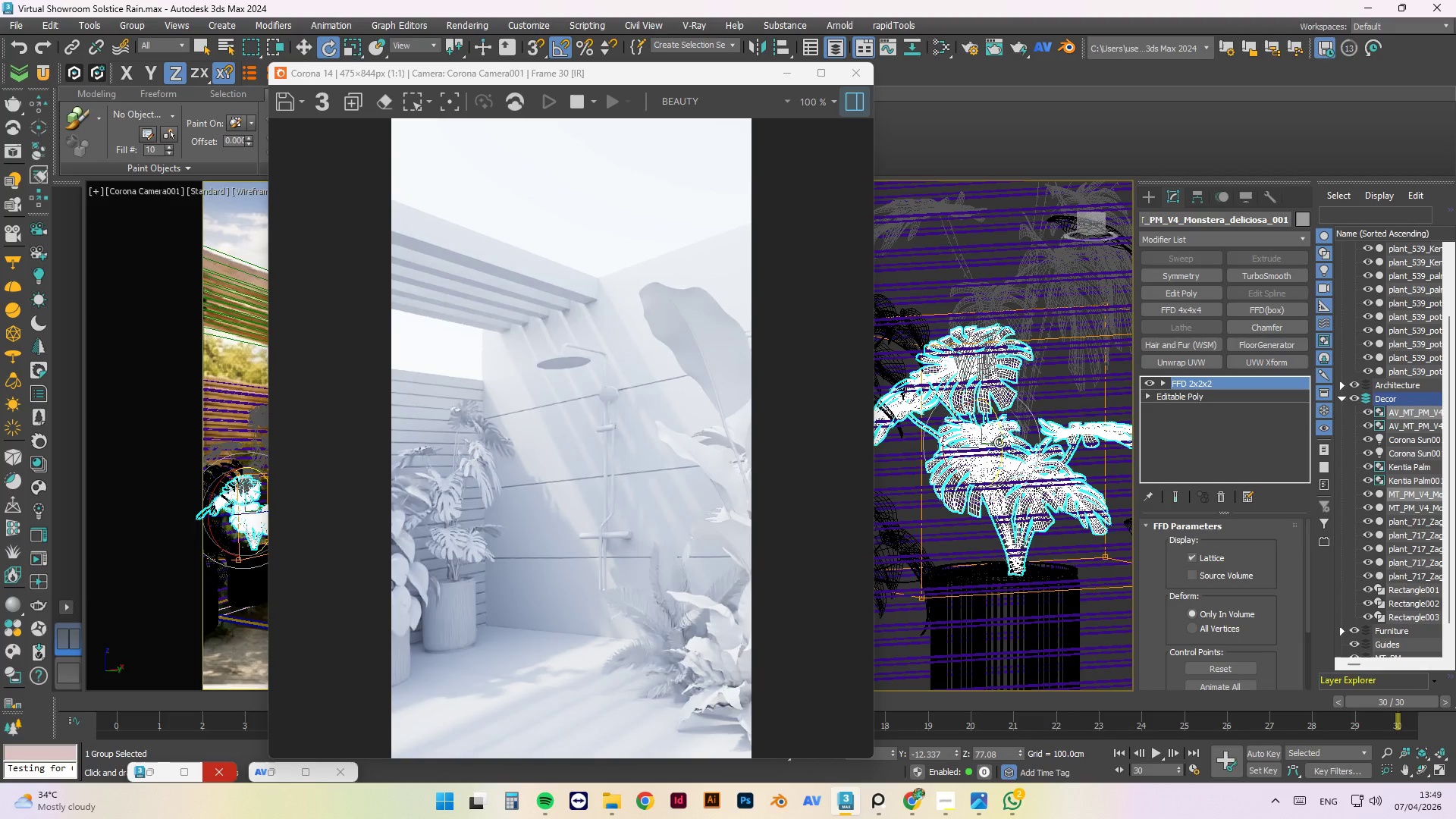 
key(W)
 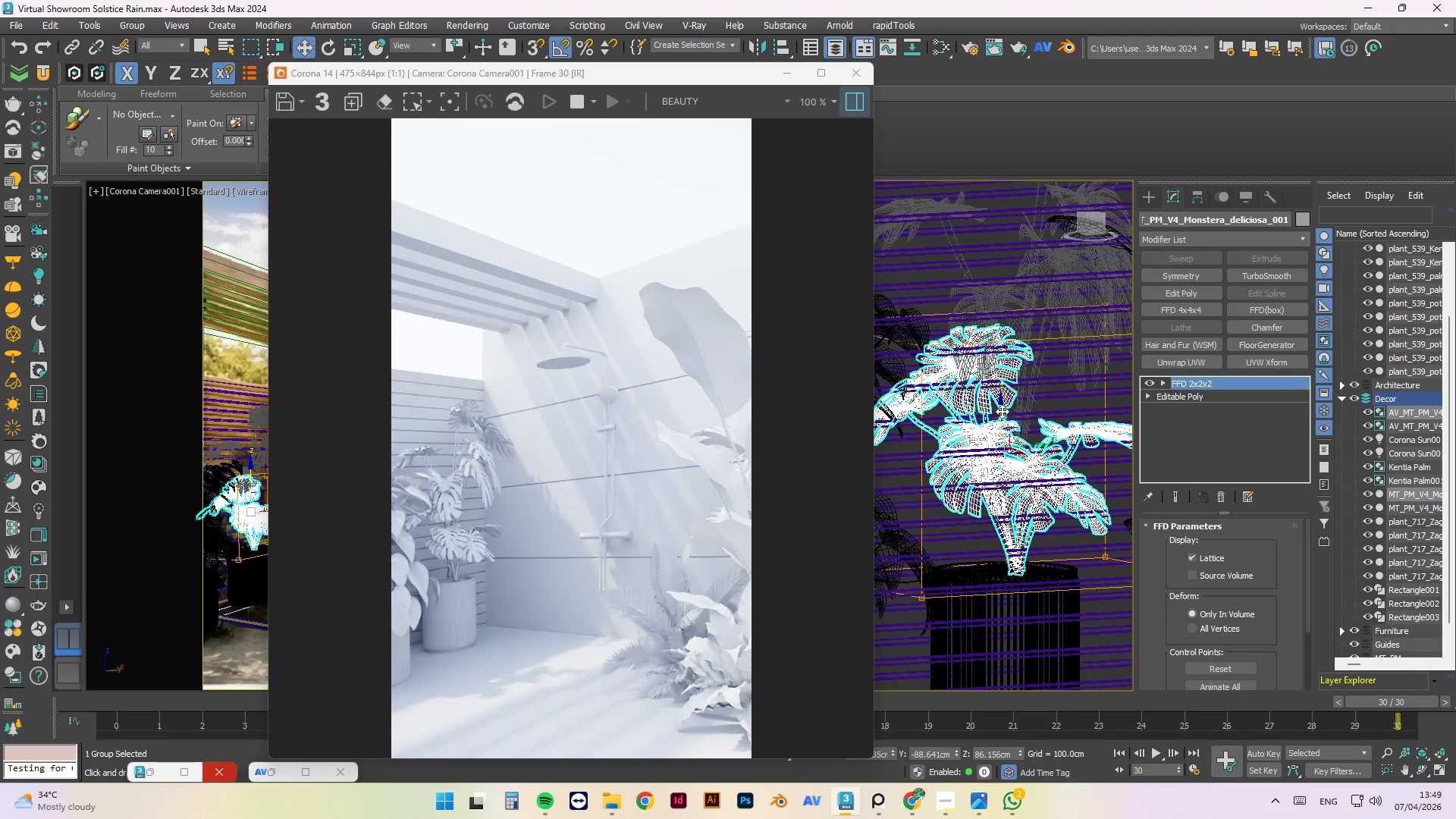 
left_click_drag(start_coordinate=[1002, 411], to_coordinate=[1004, 428])
 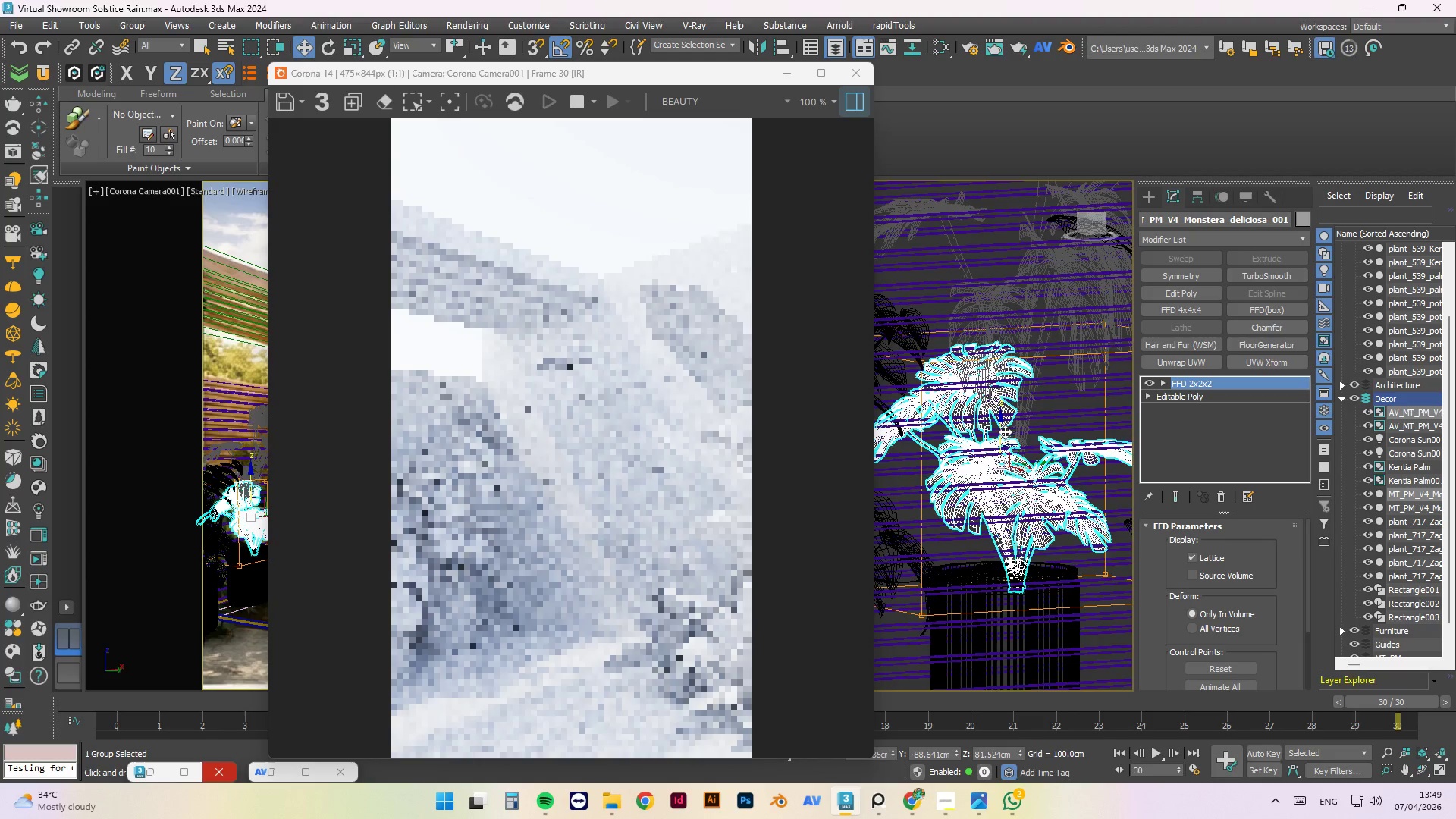 
hold_key(key=AltLeft, duration=1.52)
 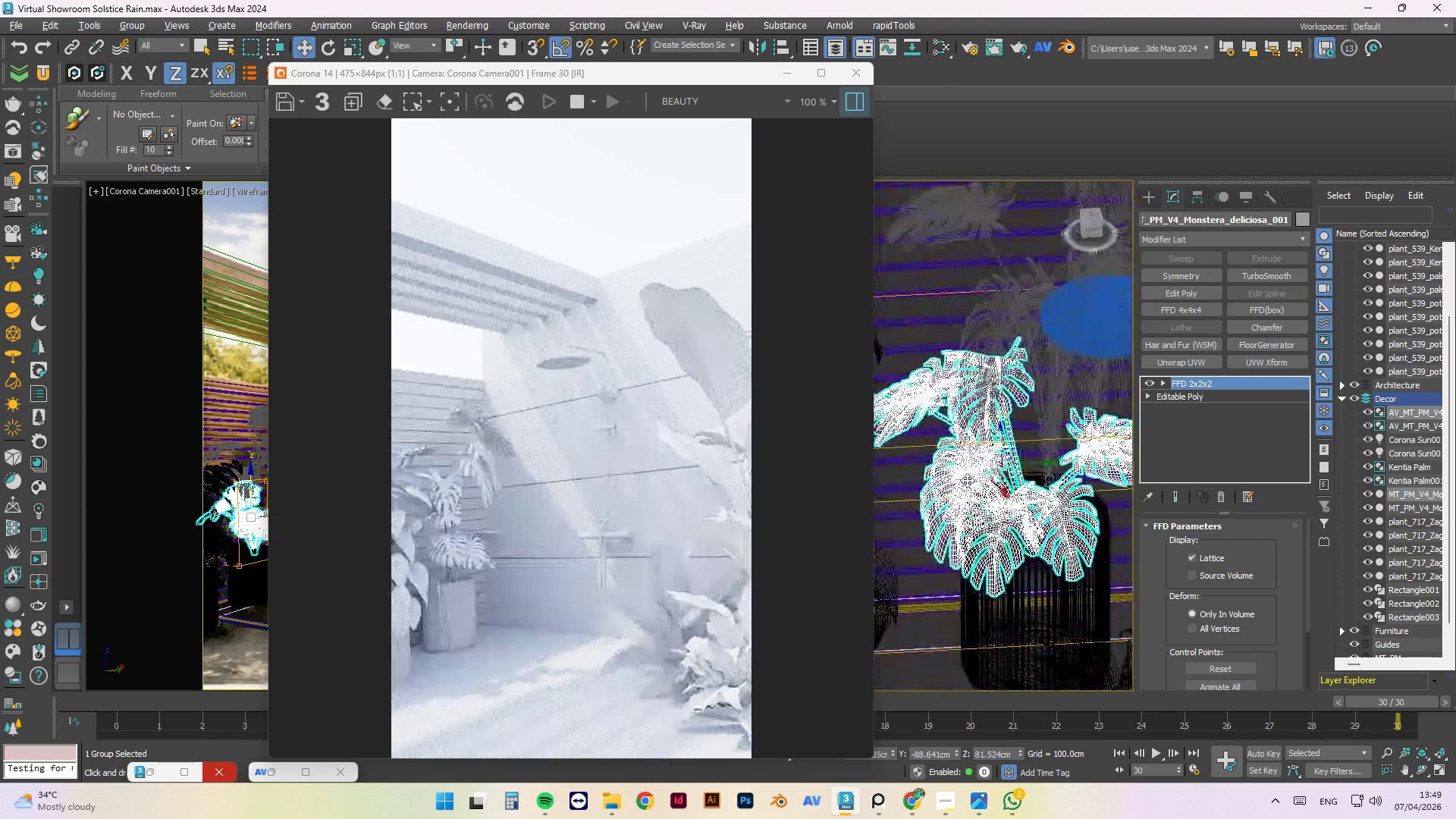 
hold_key(key=AltLeft, duration=1.03)
 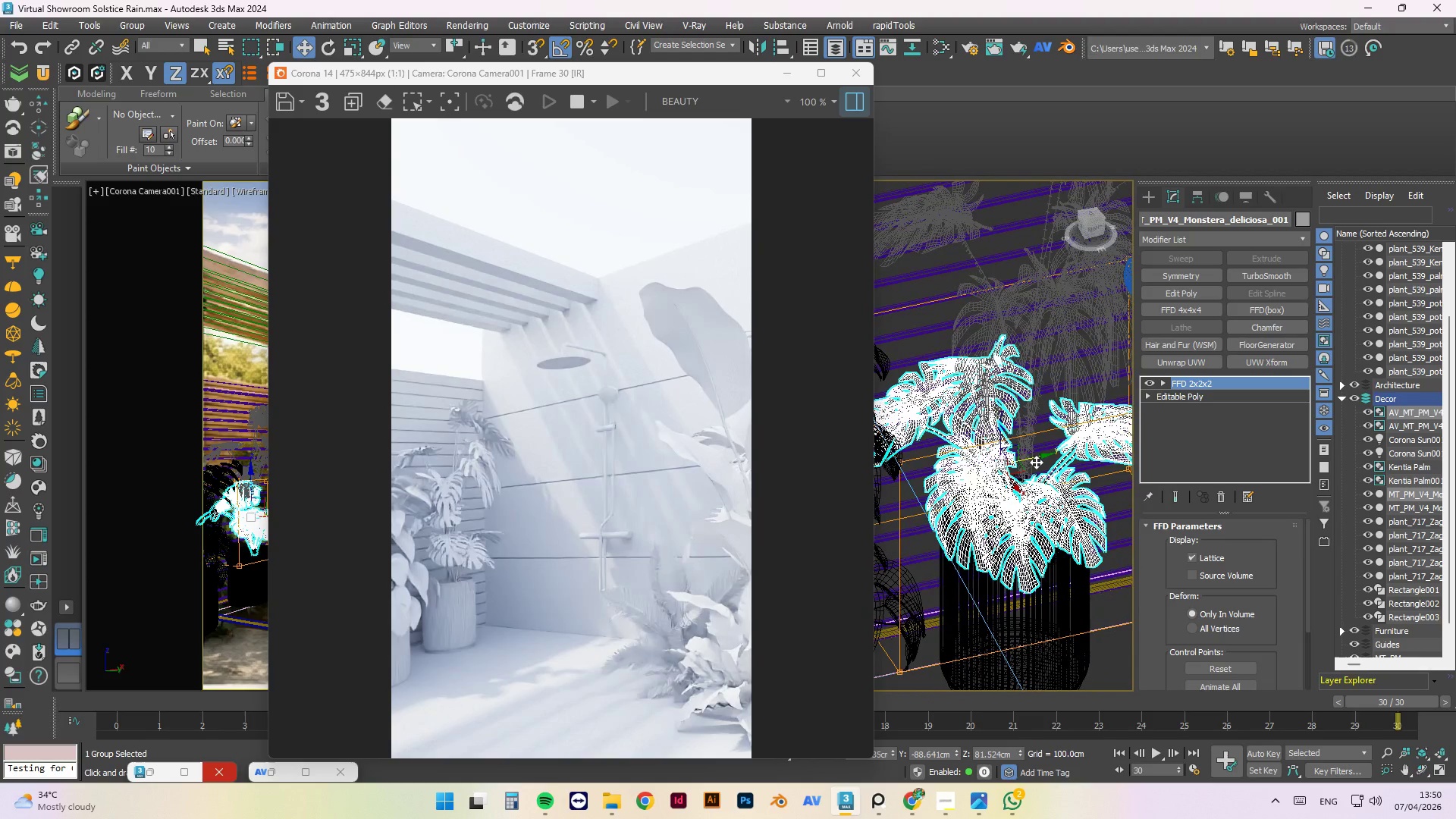 
left_click_drag(start_coordinate=[1036, 460], to_coordinate=[1015, 463])
 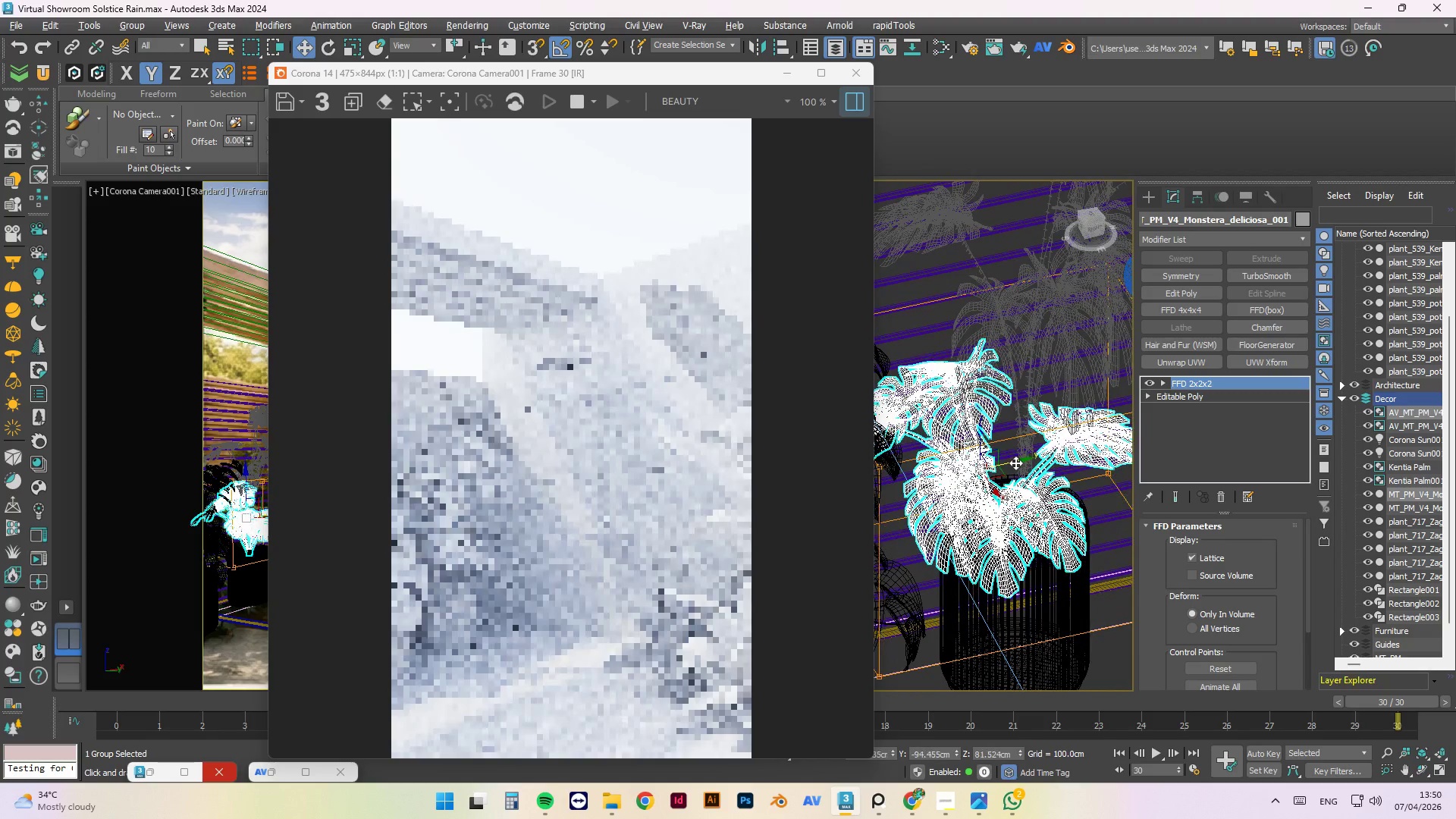 
hold_key(key=AltLeft, duration=0.77)
 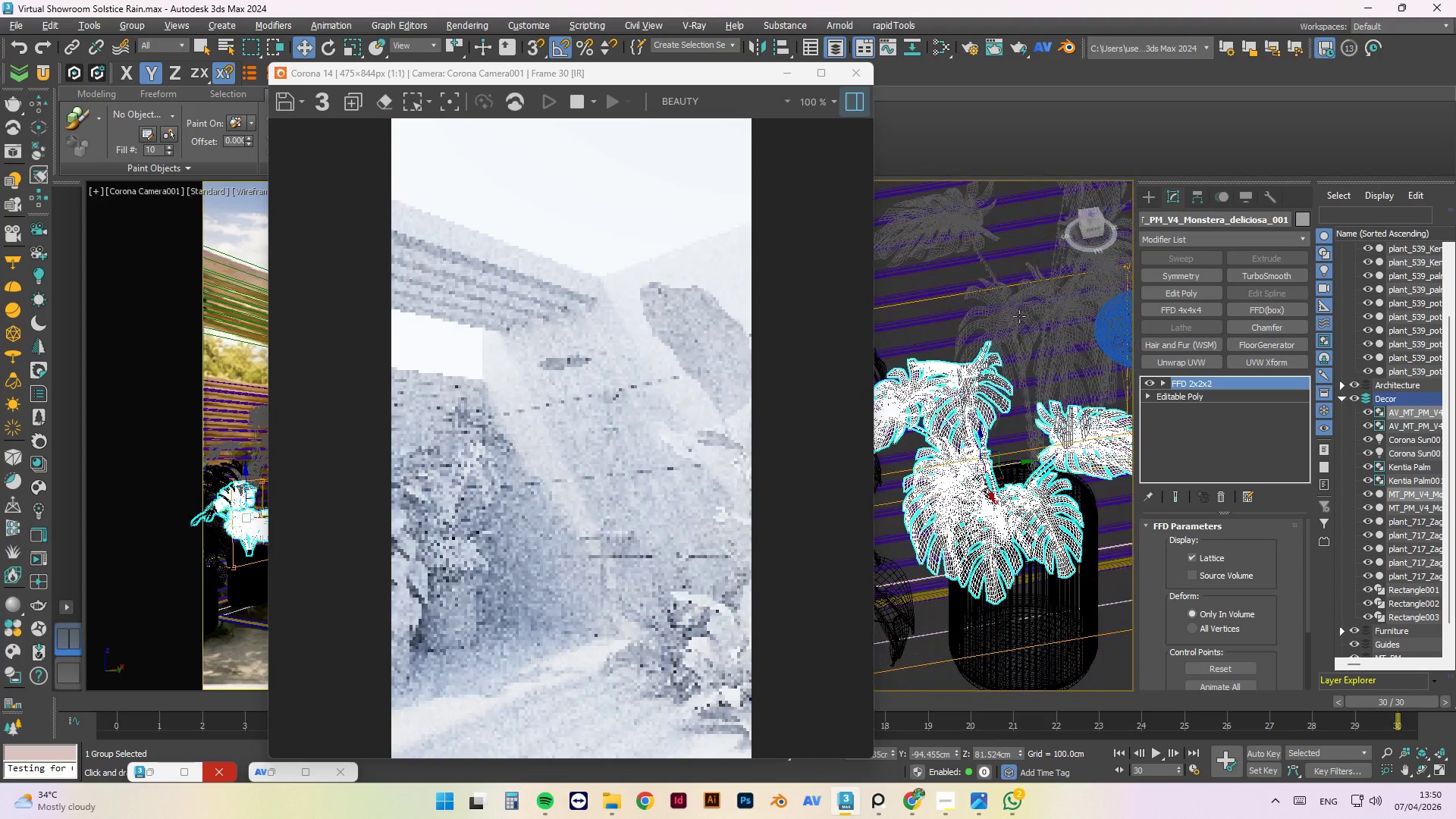 
left_click([1019, 313])
 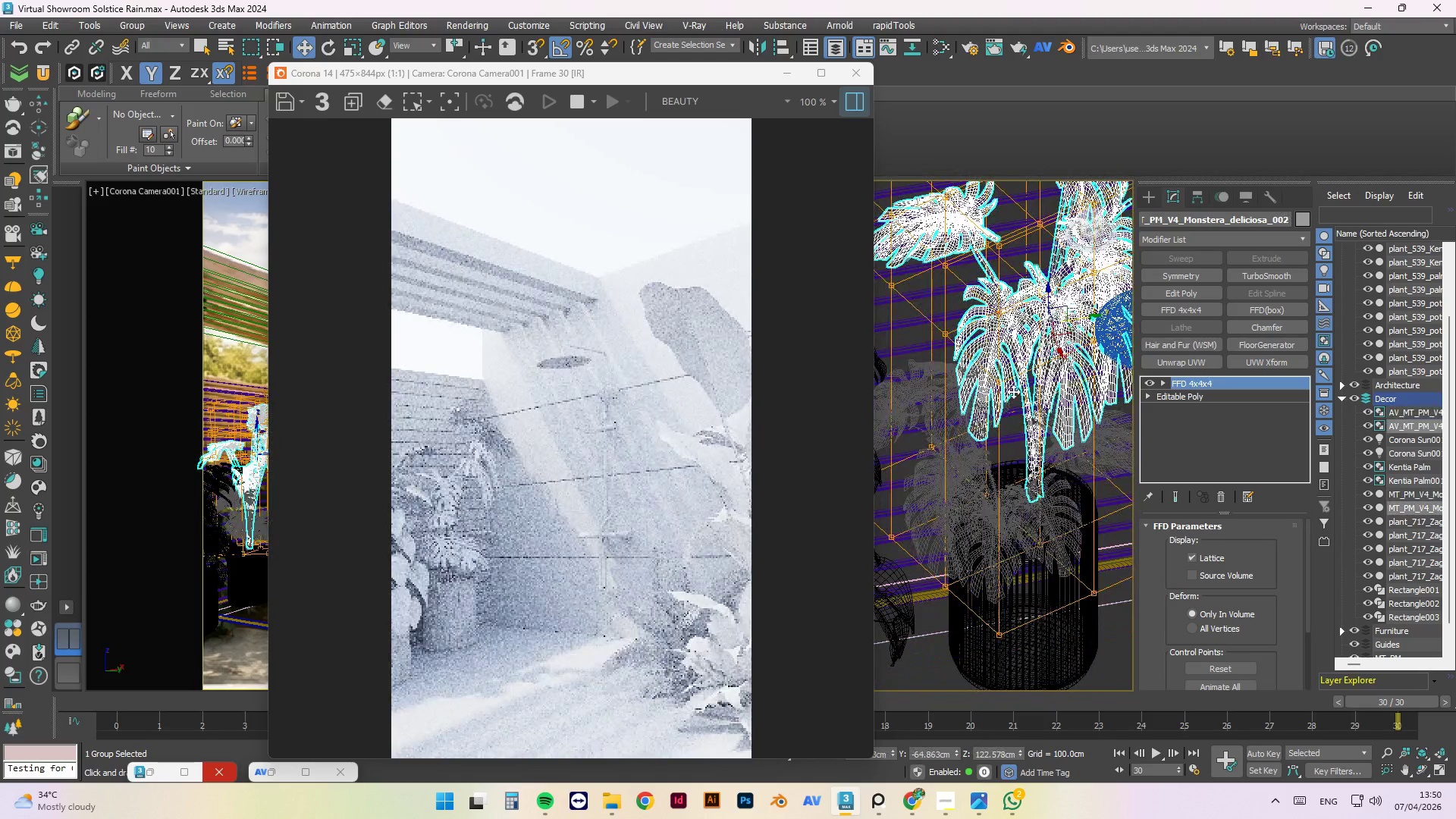 
scroll: coordinate [1012, 415], scroll_direction: down, amount: 1.0
 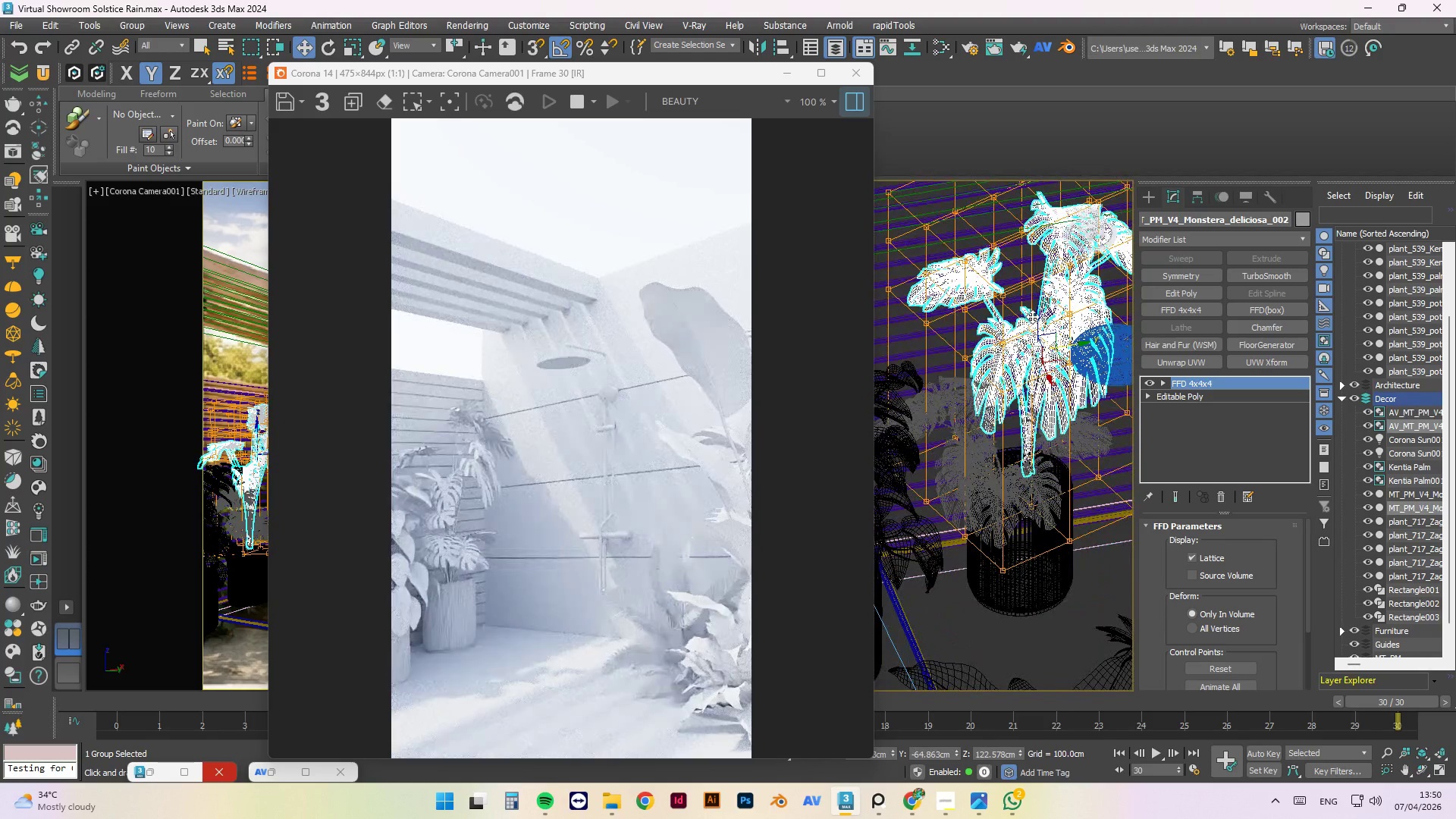 
scroll: coordinate [1031, 327], scroll_direction: up, amount: 1.0
 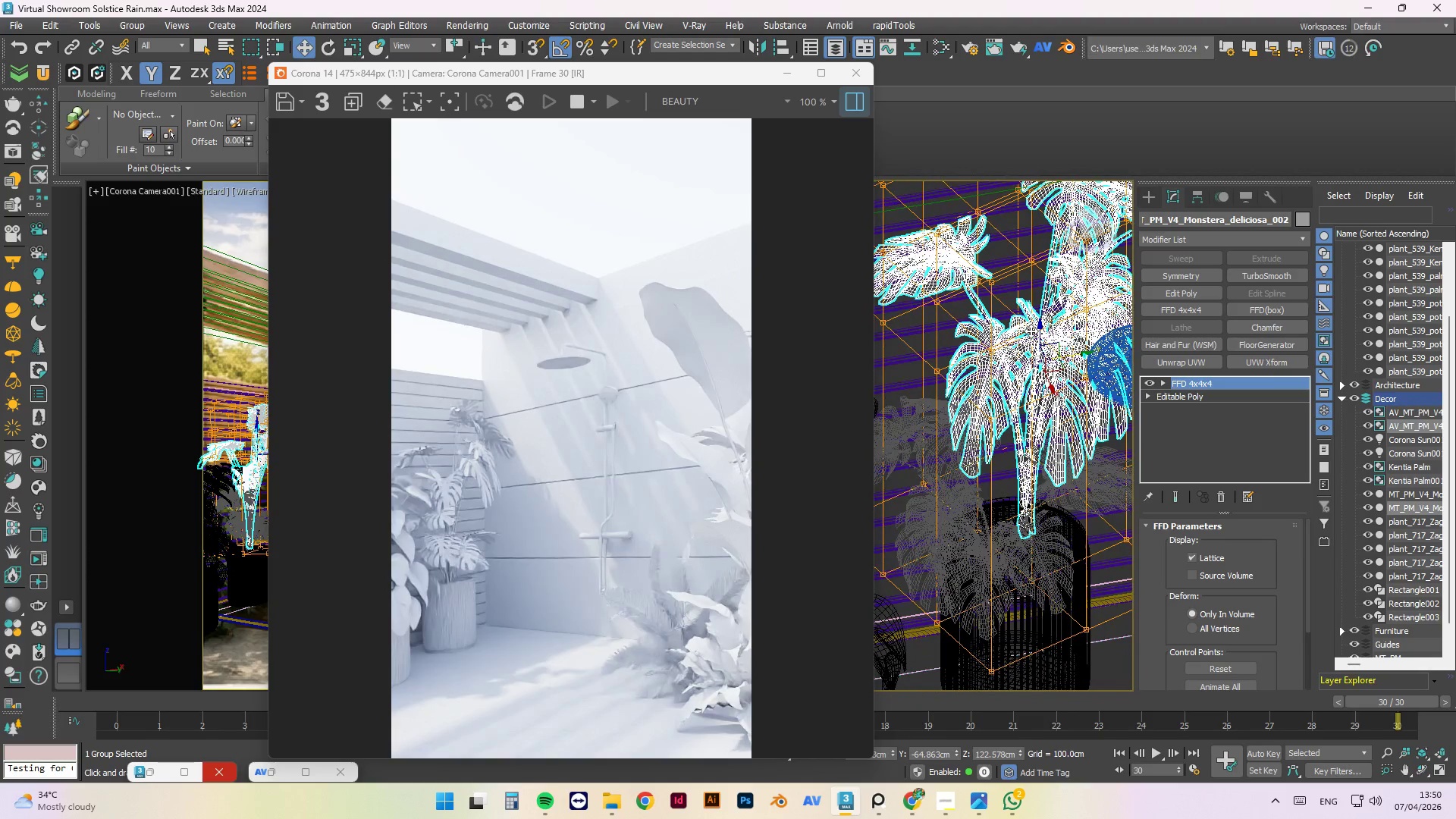 
key(E)
 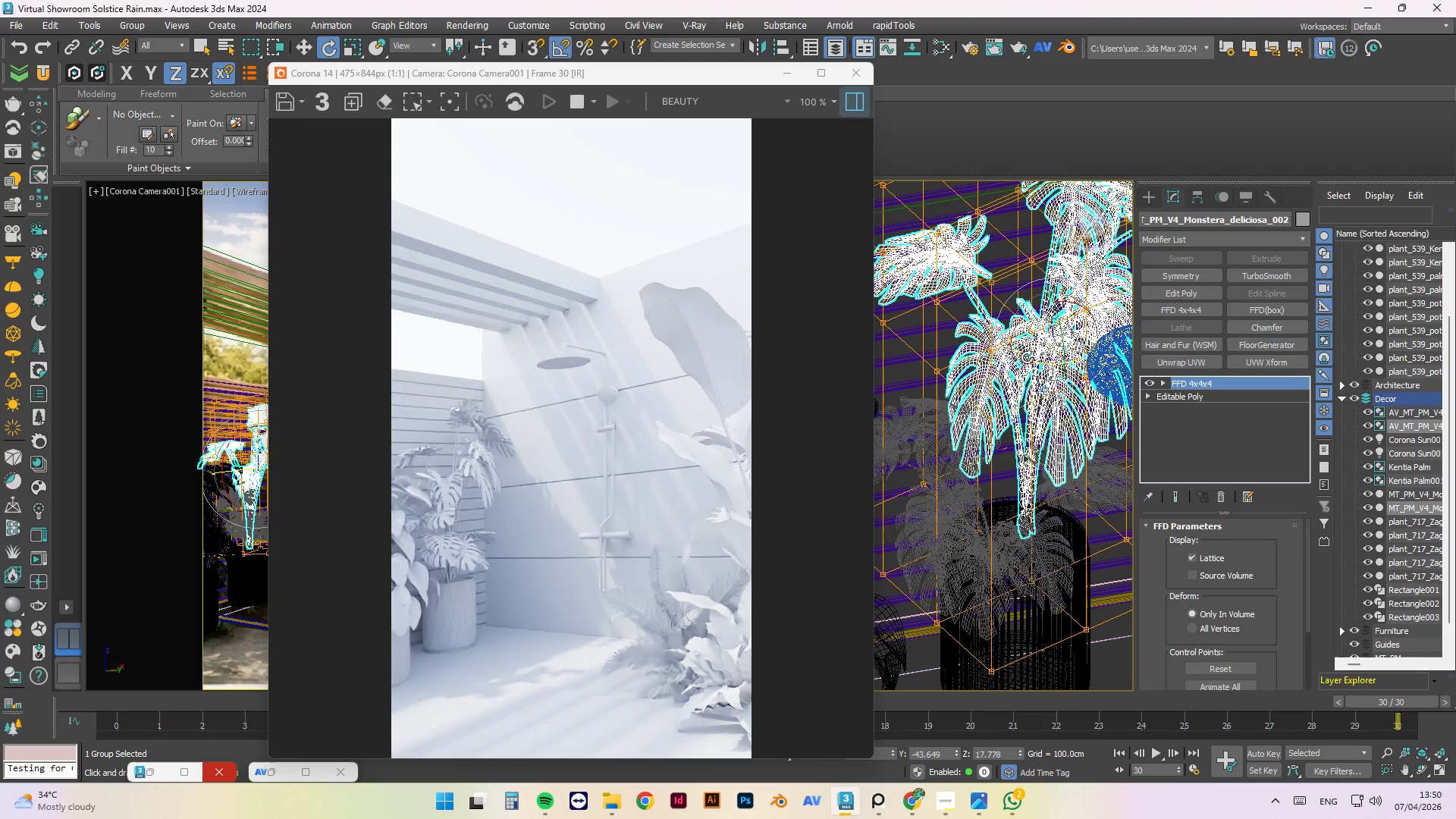 
left_click_drag(start_coordinate=[1028, 359], to_coordinate=[1043, 360])
 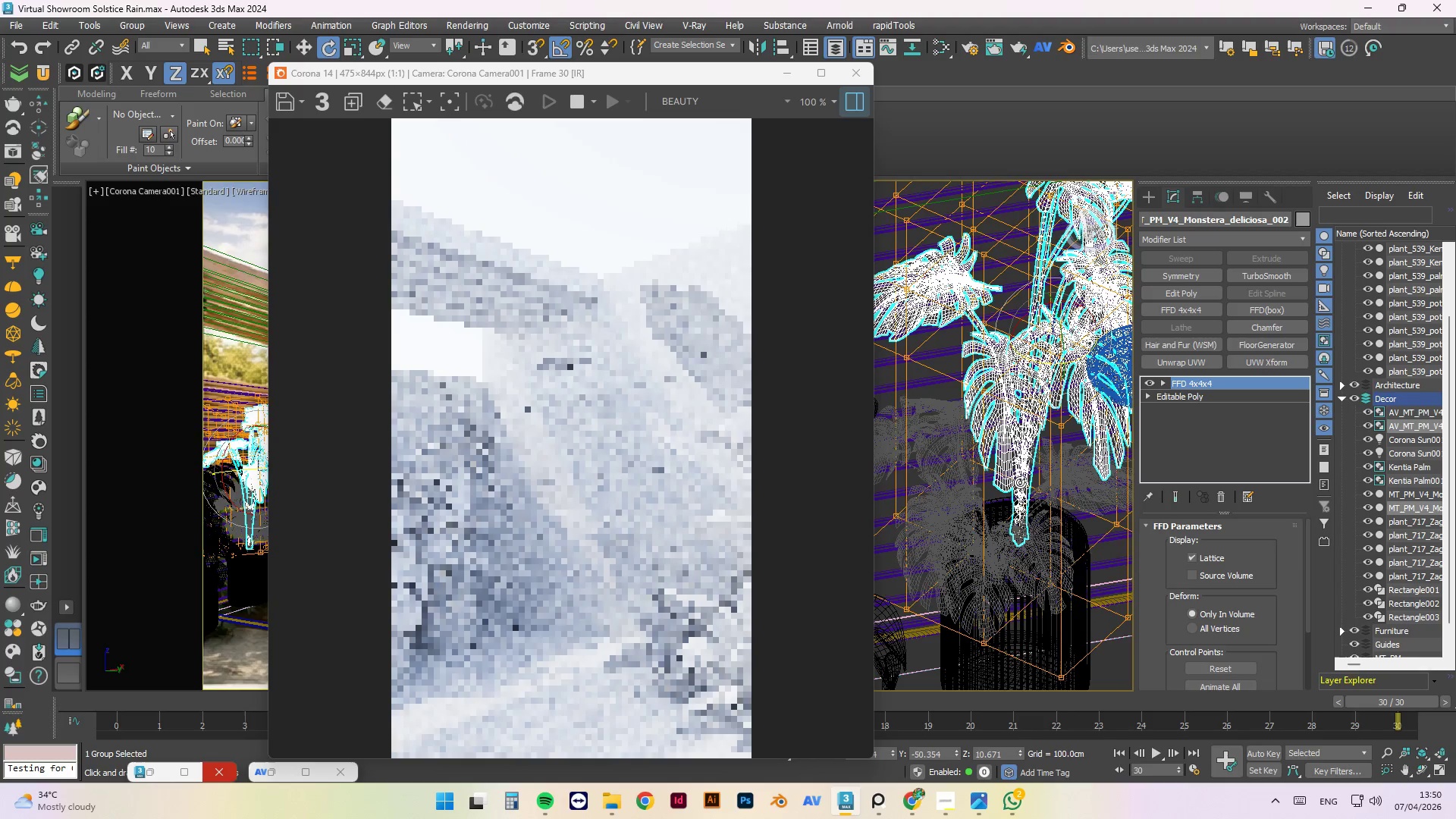 
hold_key(key=AltLeft, duration=1.5)
 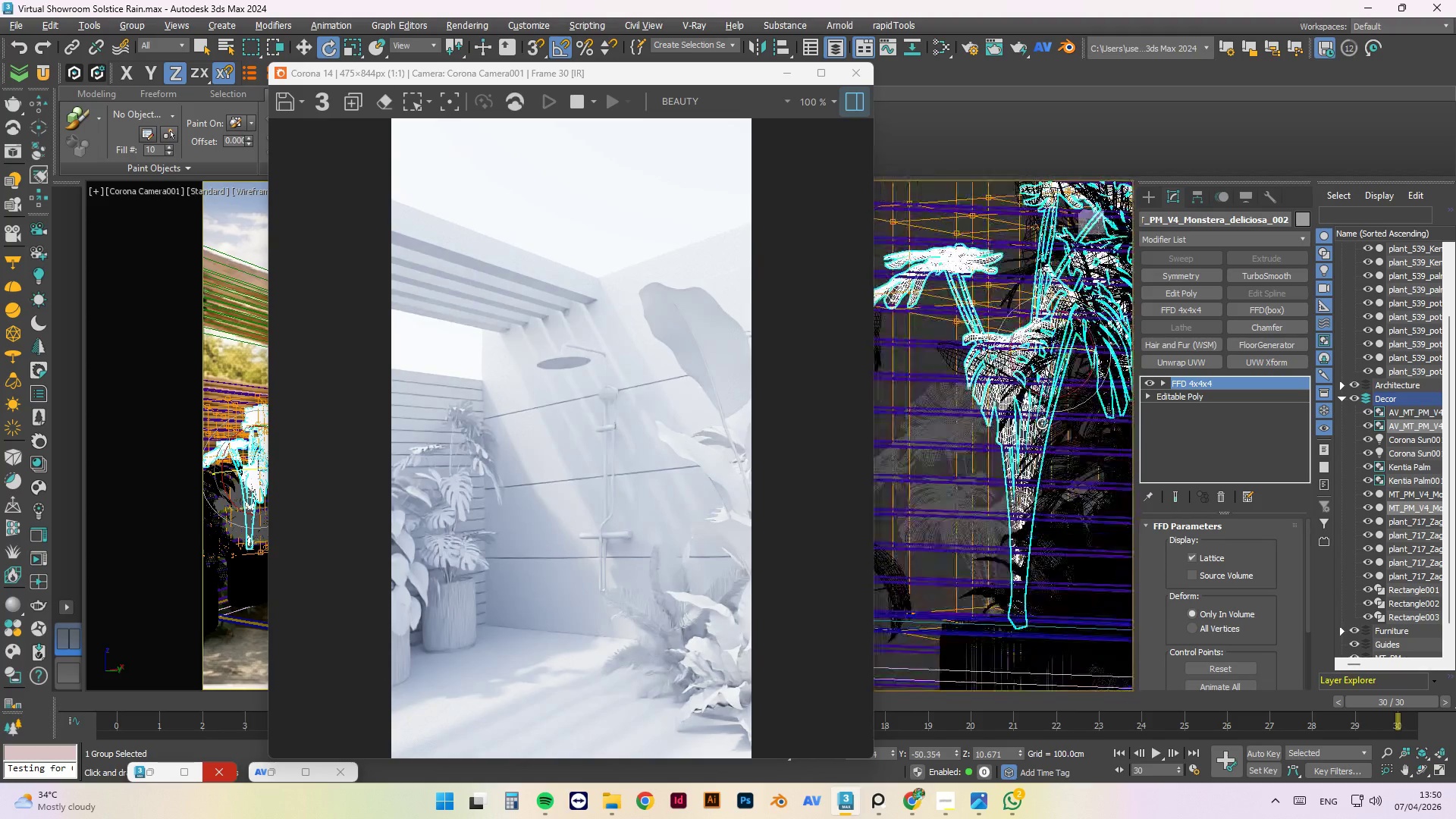 
hold_key(key=AltLeft, duration=1.47)
 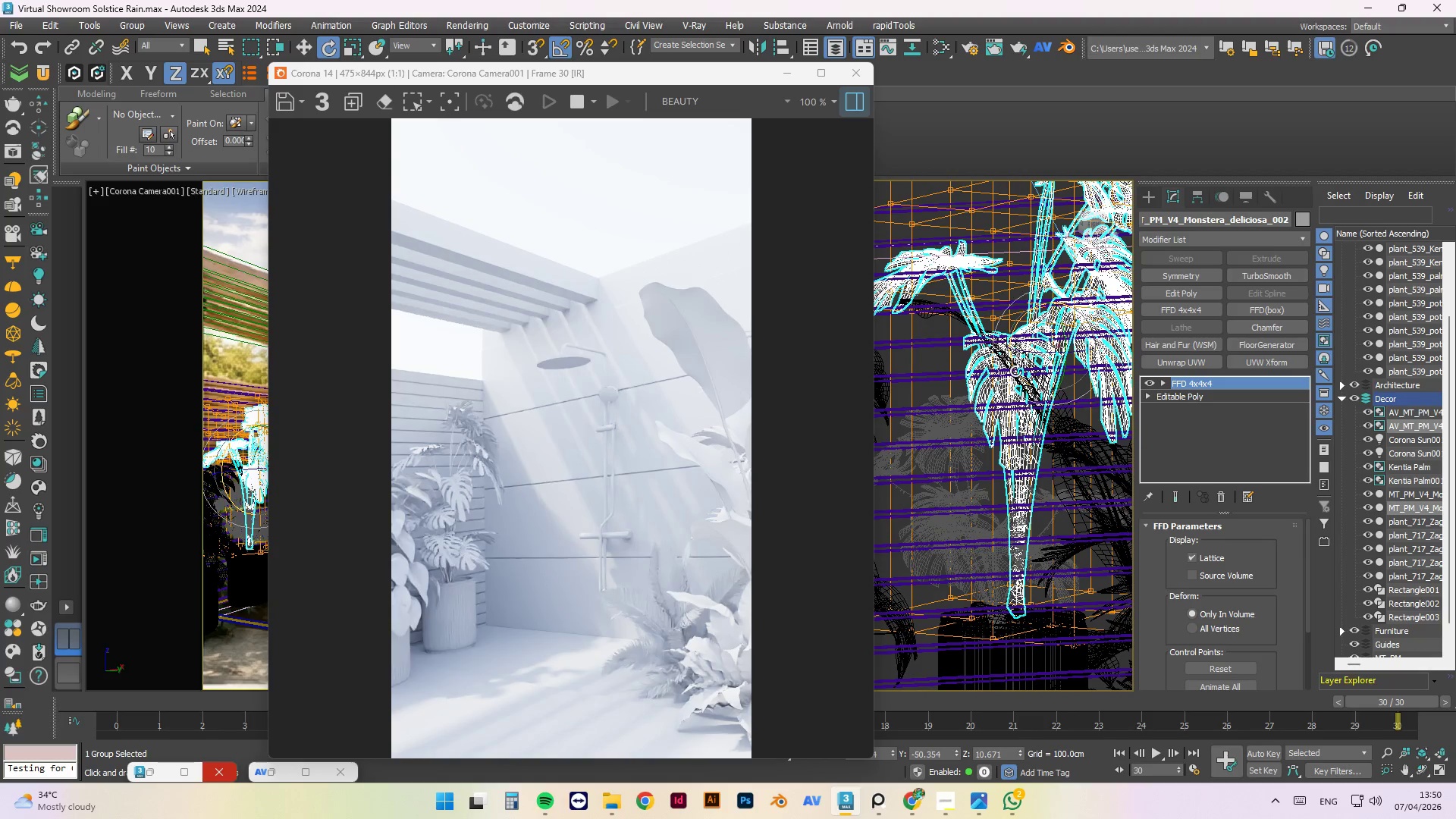 
scroll: coordinate [994, 432], scroll_direction: down, amount: 2.0
 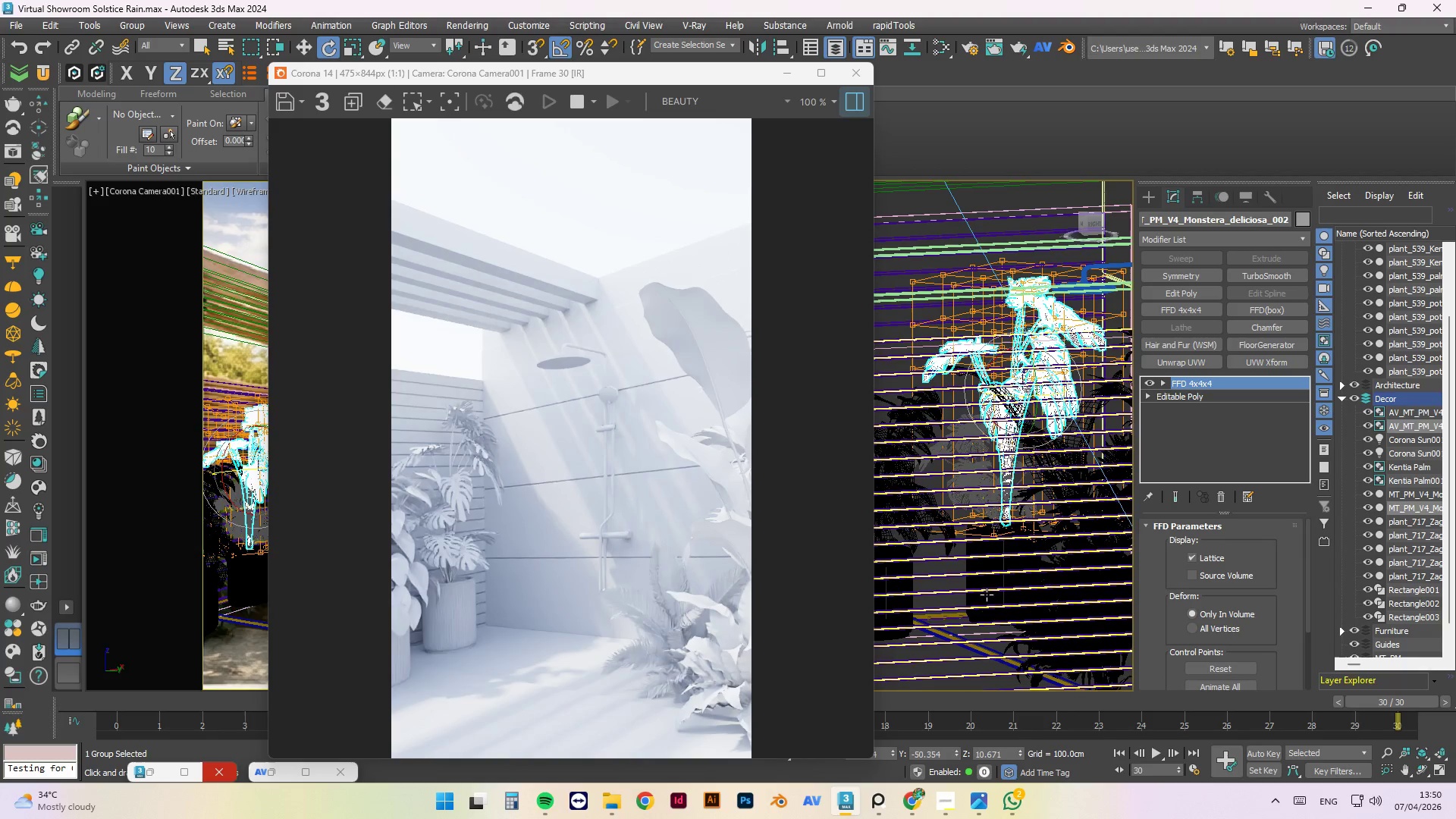 
left_click([976, 612])
 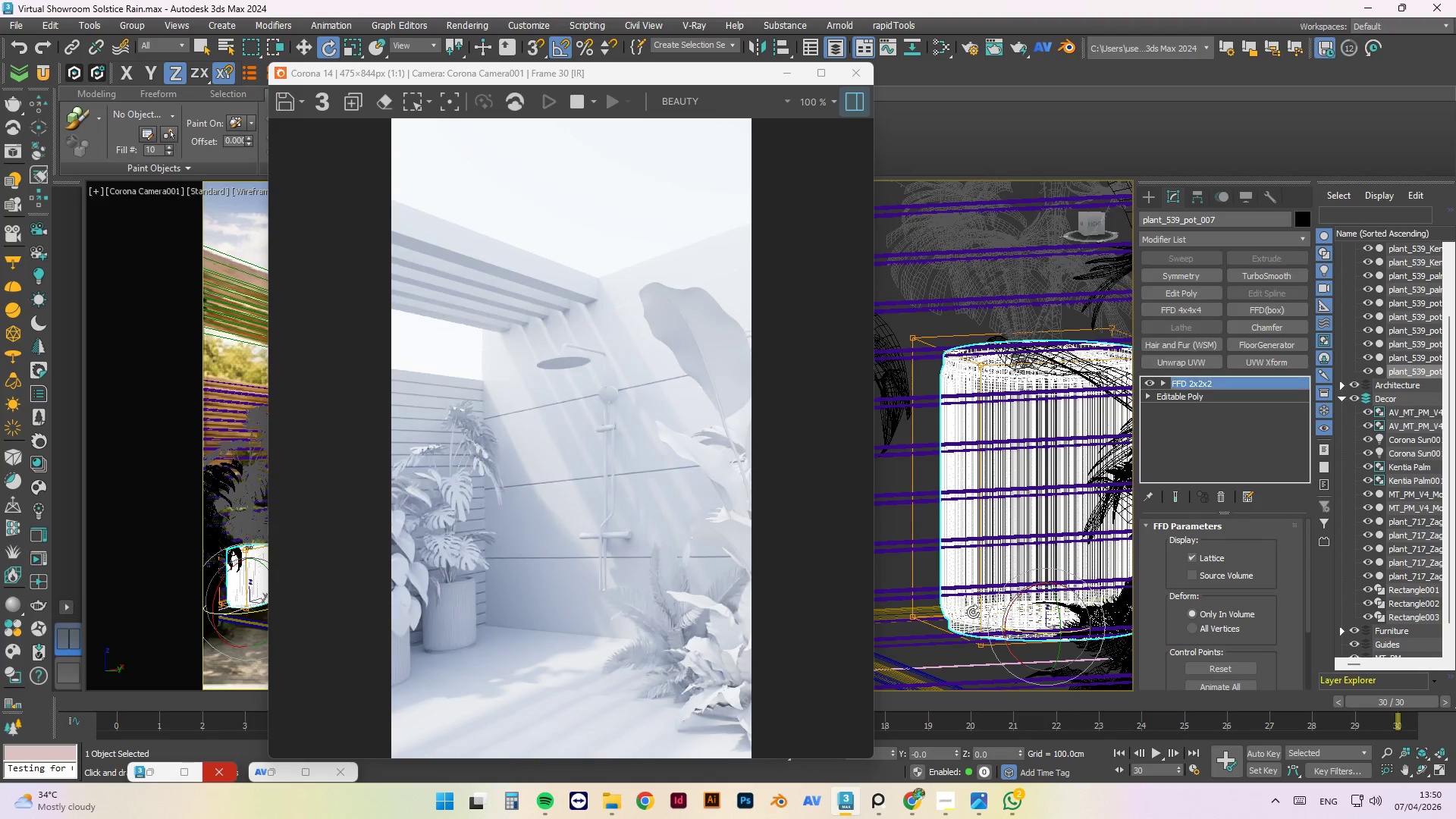 
scroll: coordinate [980, 617], scroll_direction: up, amount: 3.0
 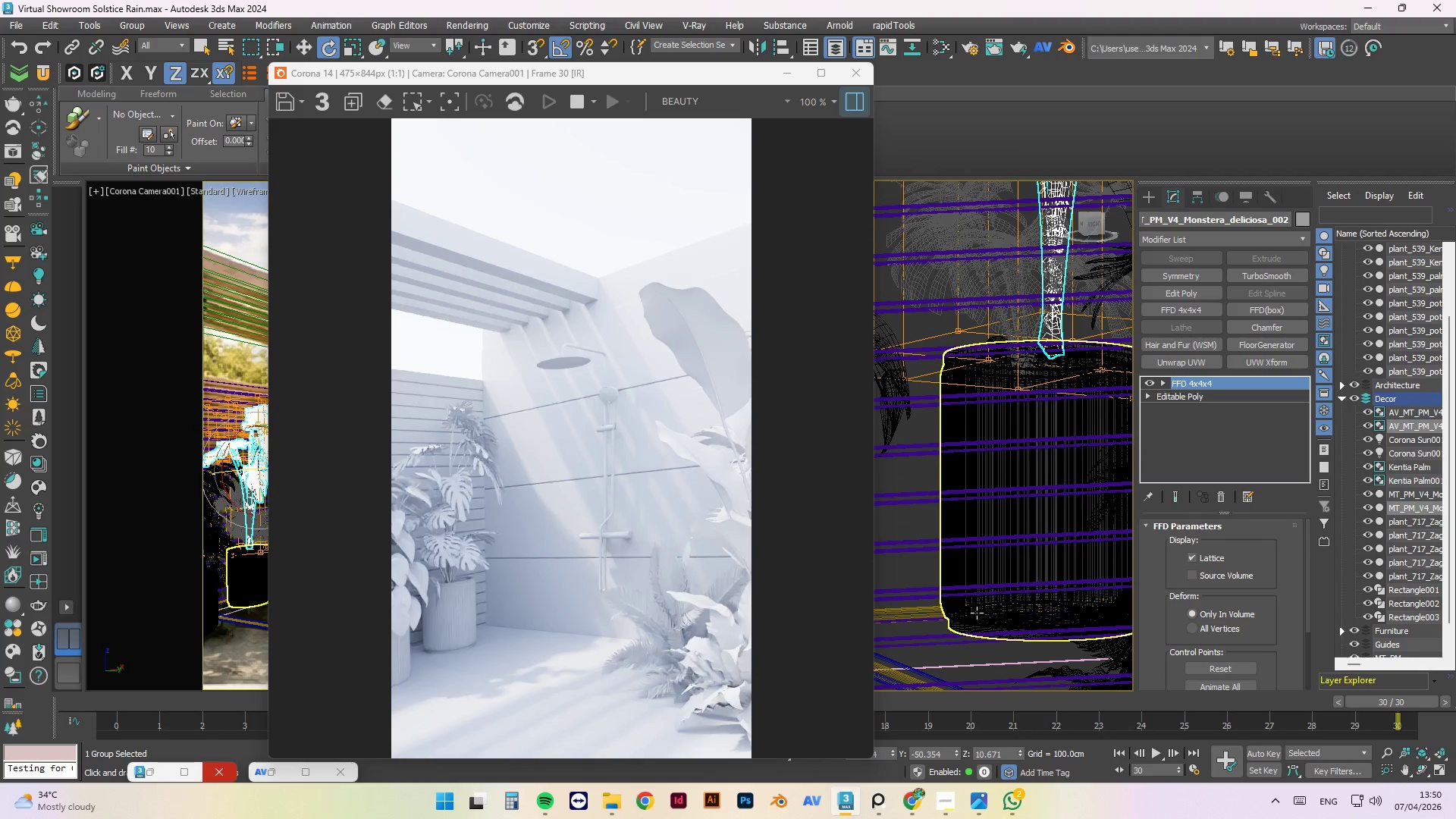 
hold_key(key=AltLeft, duration=1.5)
 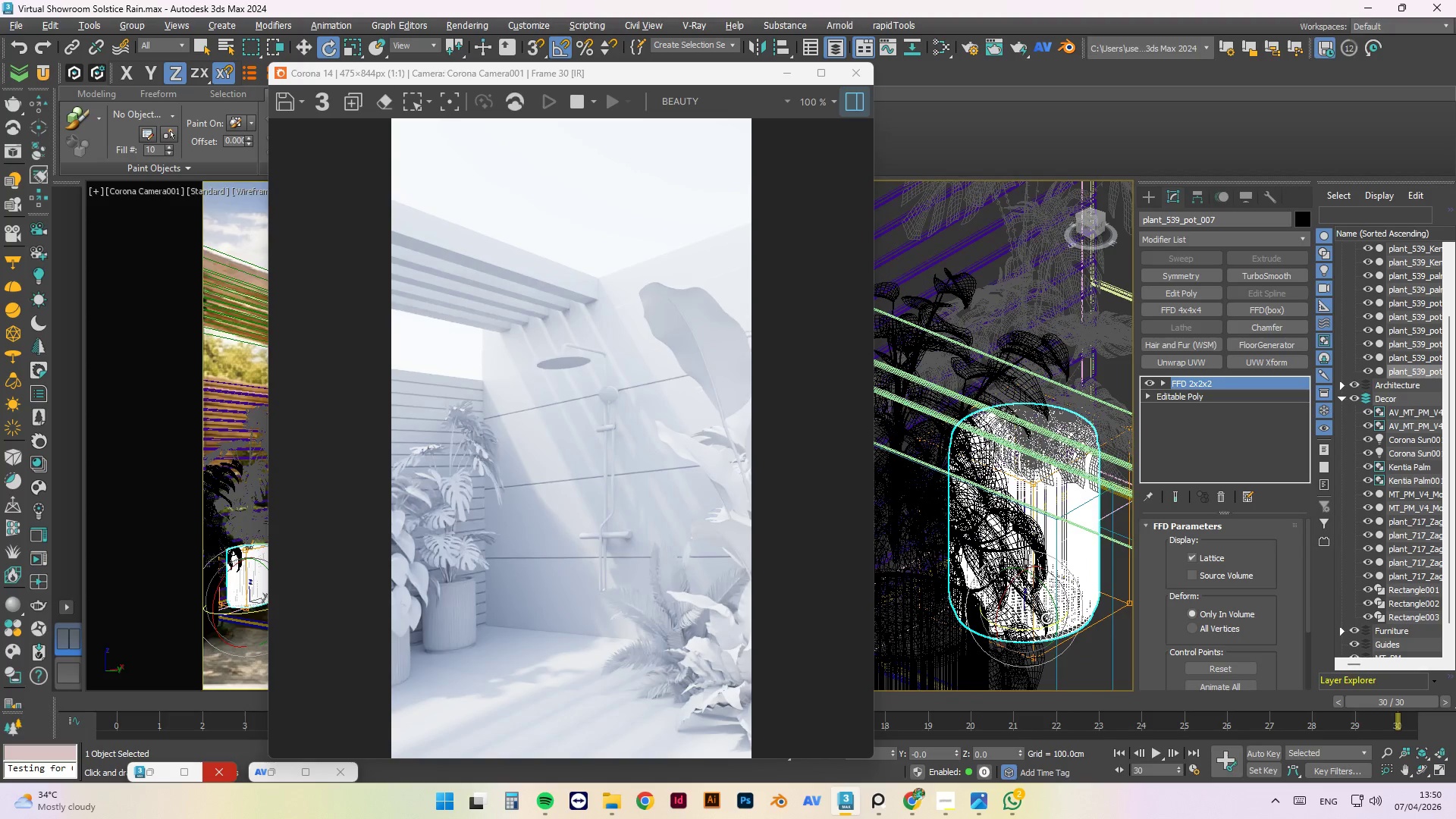 
scroll: coordinate [971, 604], scroll_direction: down, amount: 1.0
 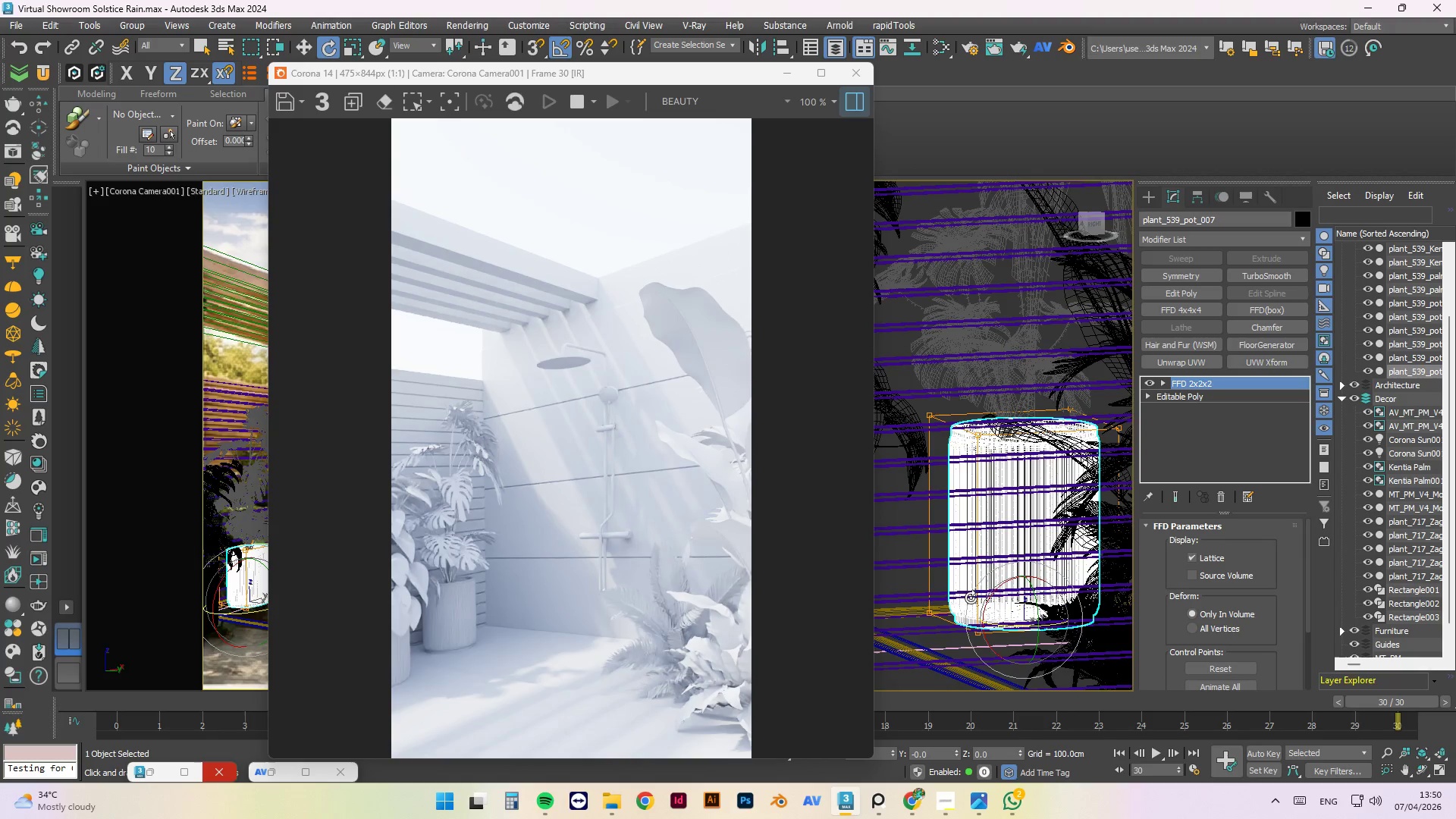 
key(Alt+AltLeft)
 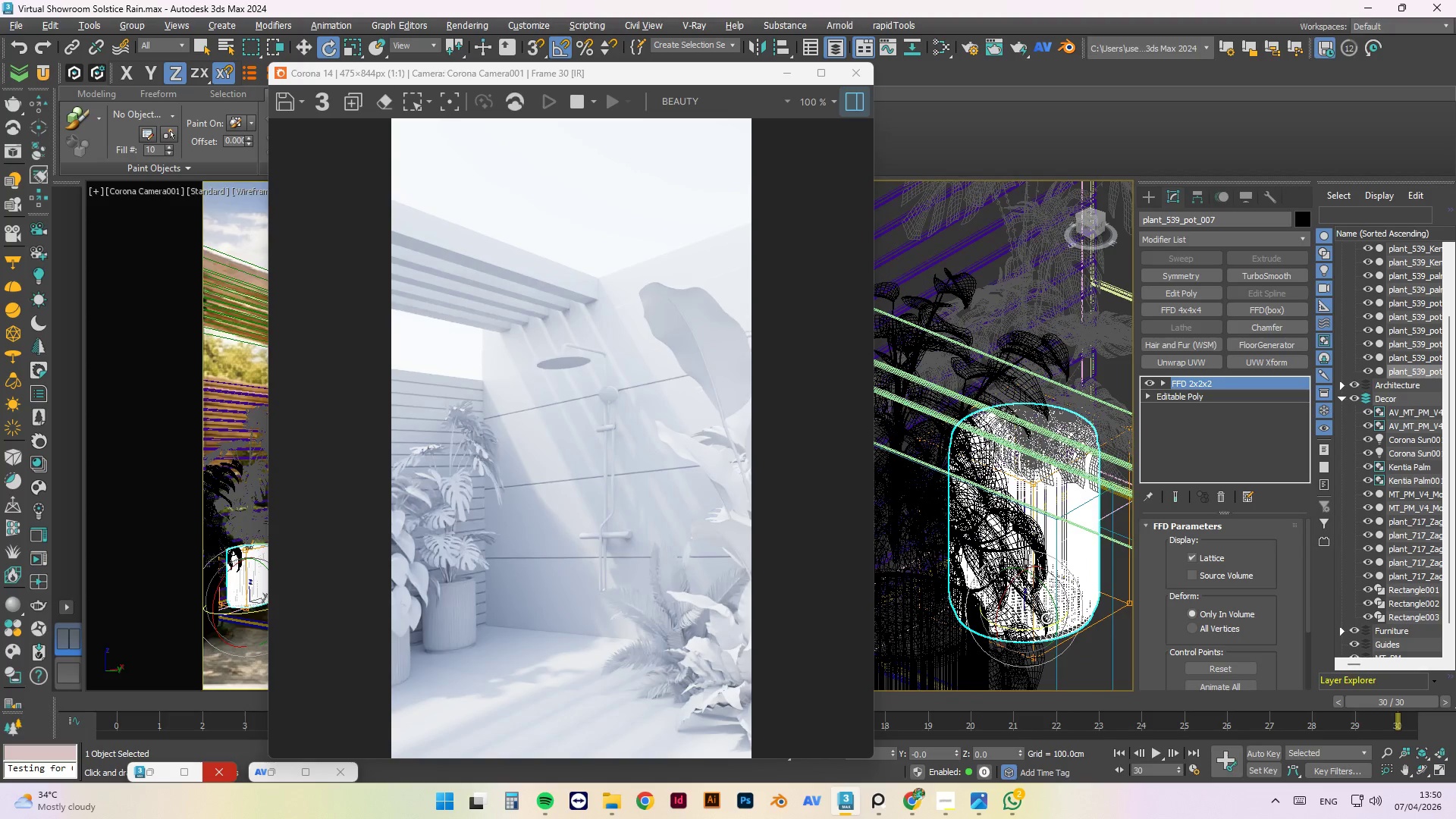 
key(Alt+AltLeft)
 